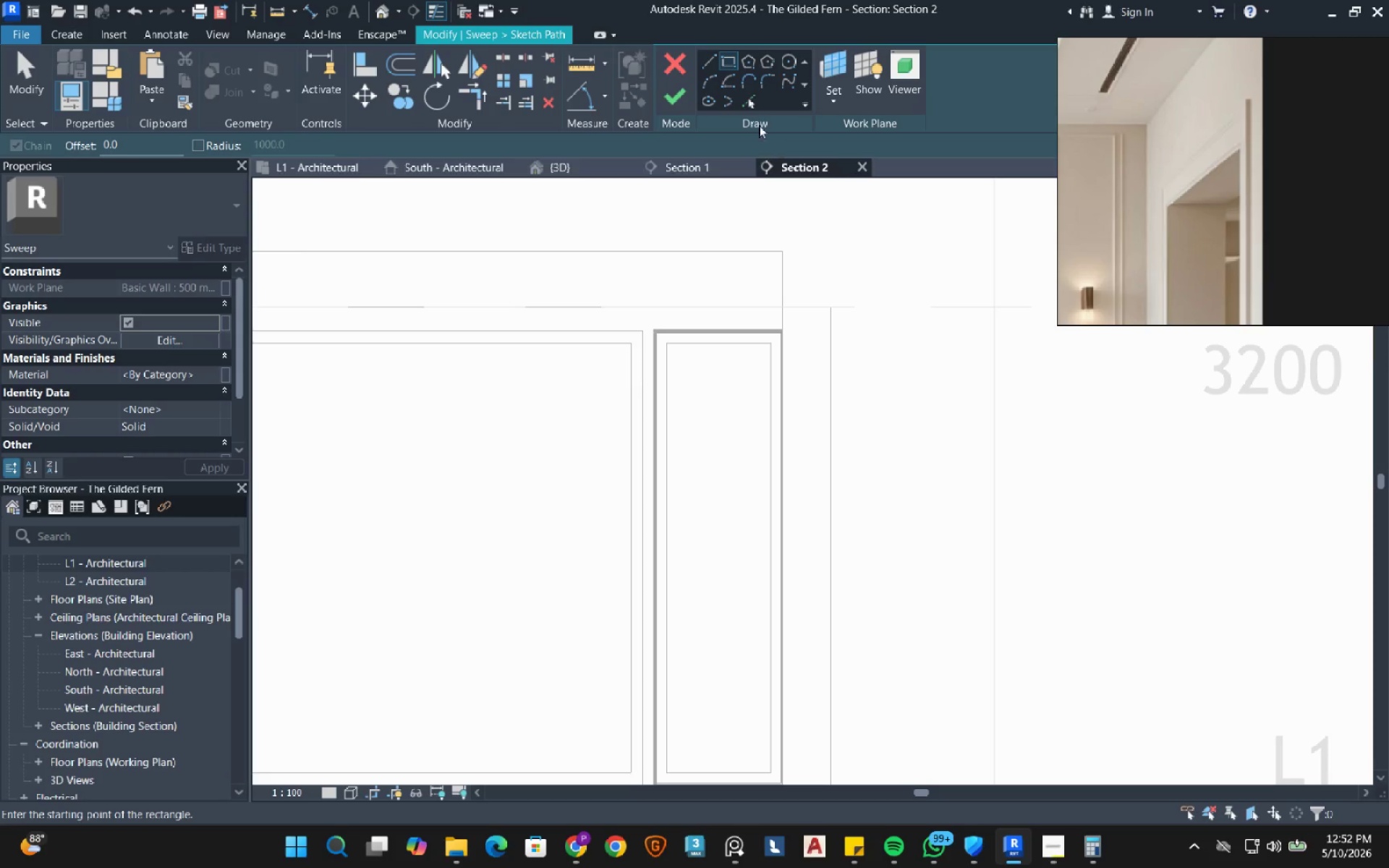 
left_click([753, 103])
 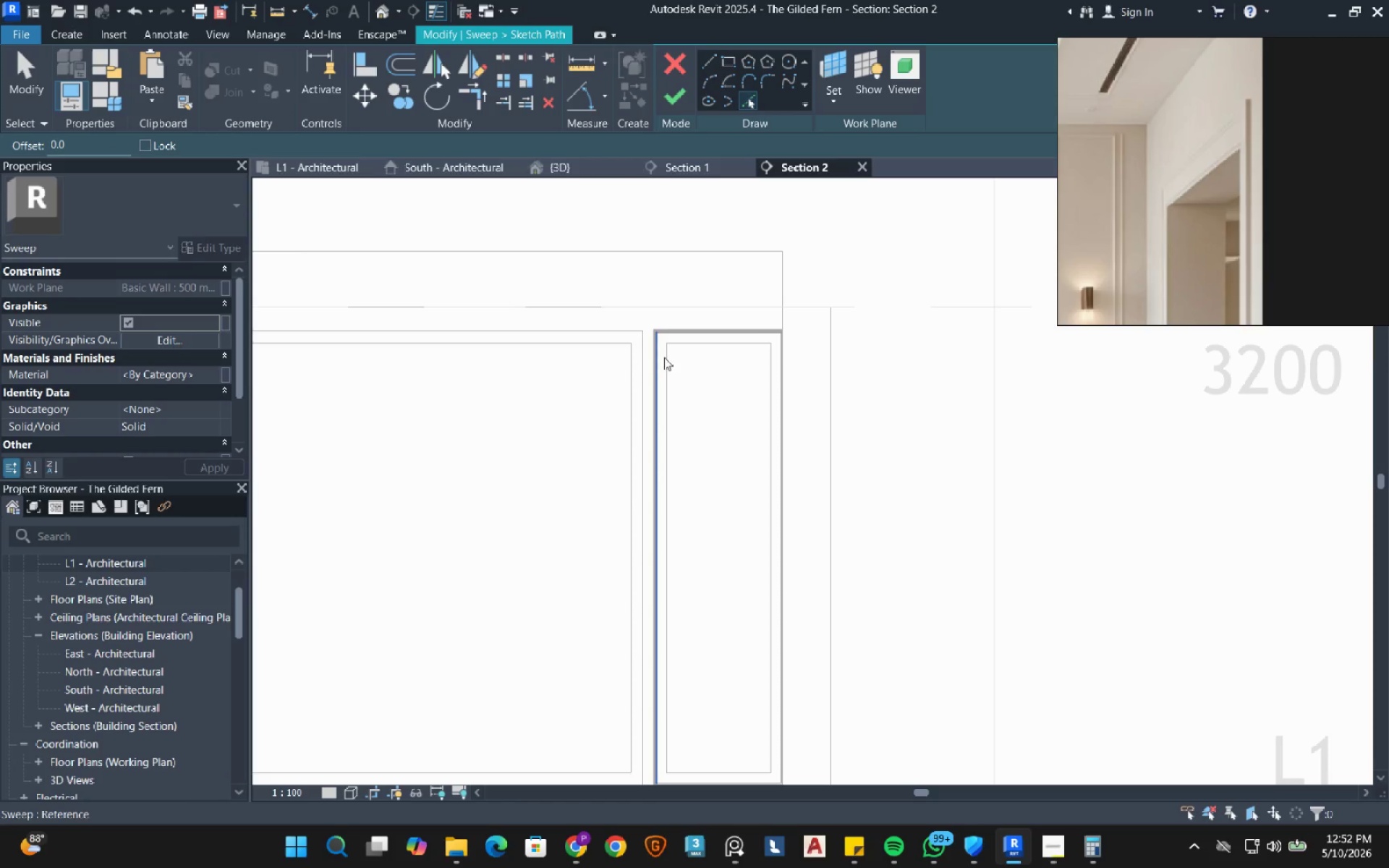 
left_click([671, 369])
 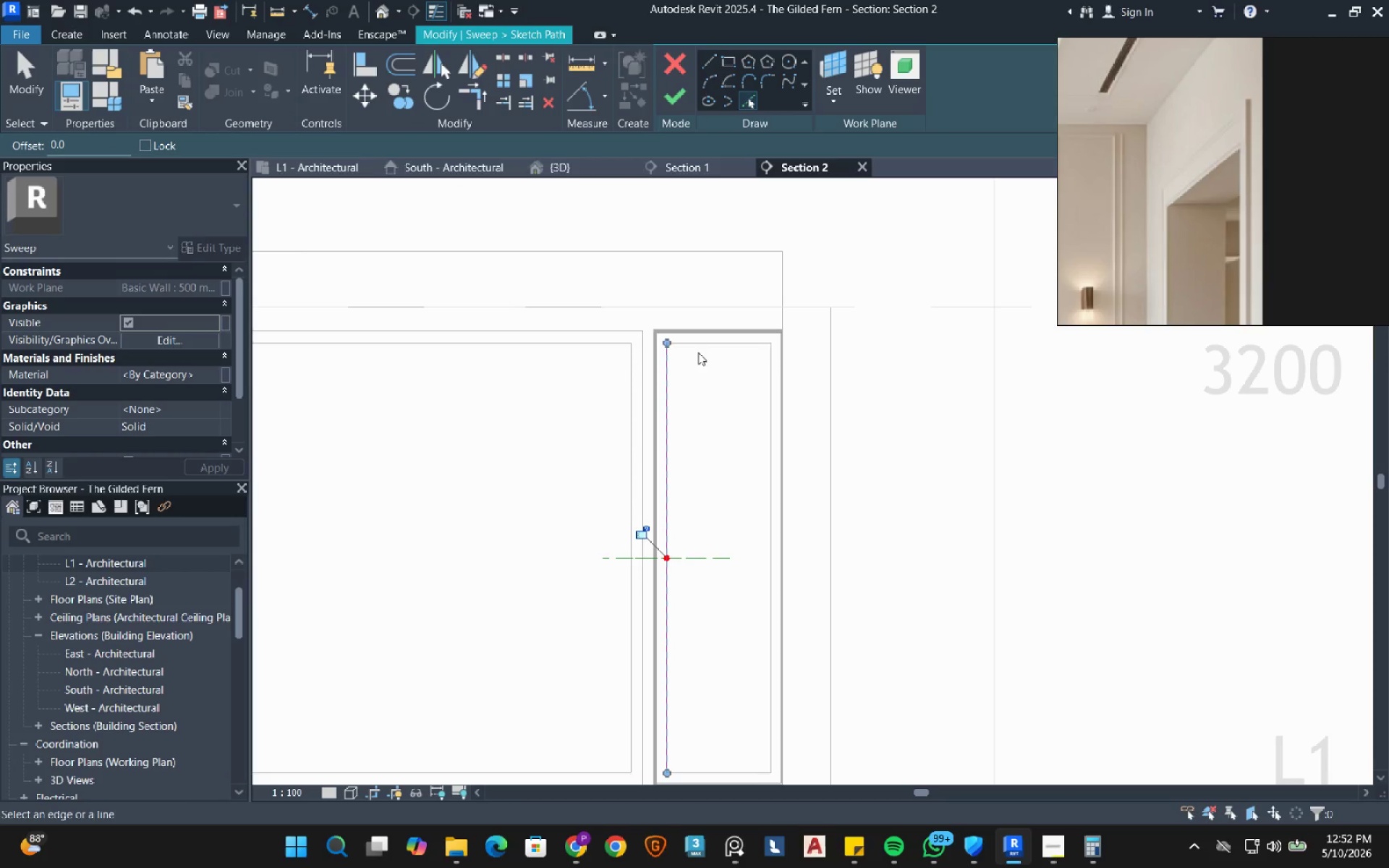 
double_click([714, 346])
 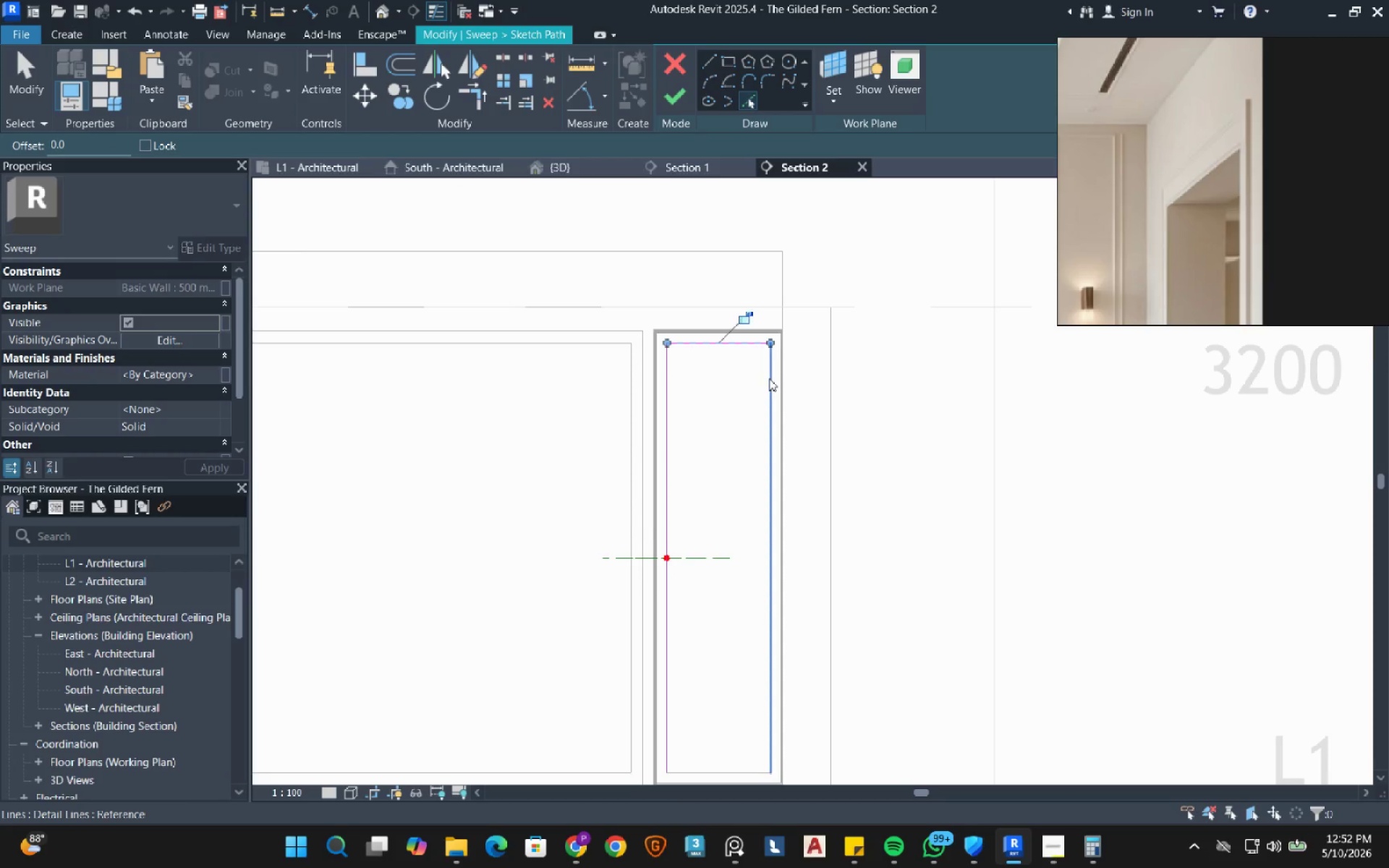 
left_click([769, 379])
 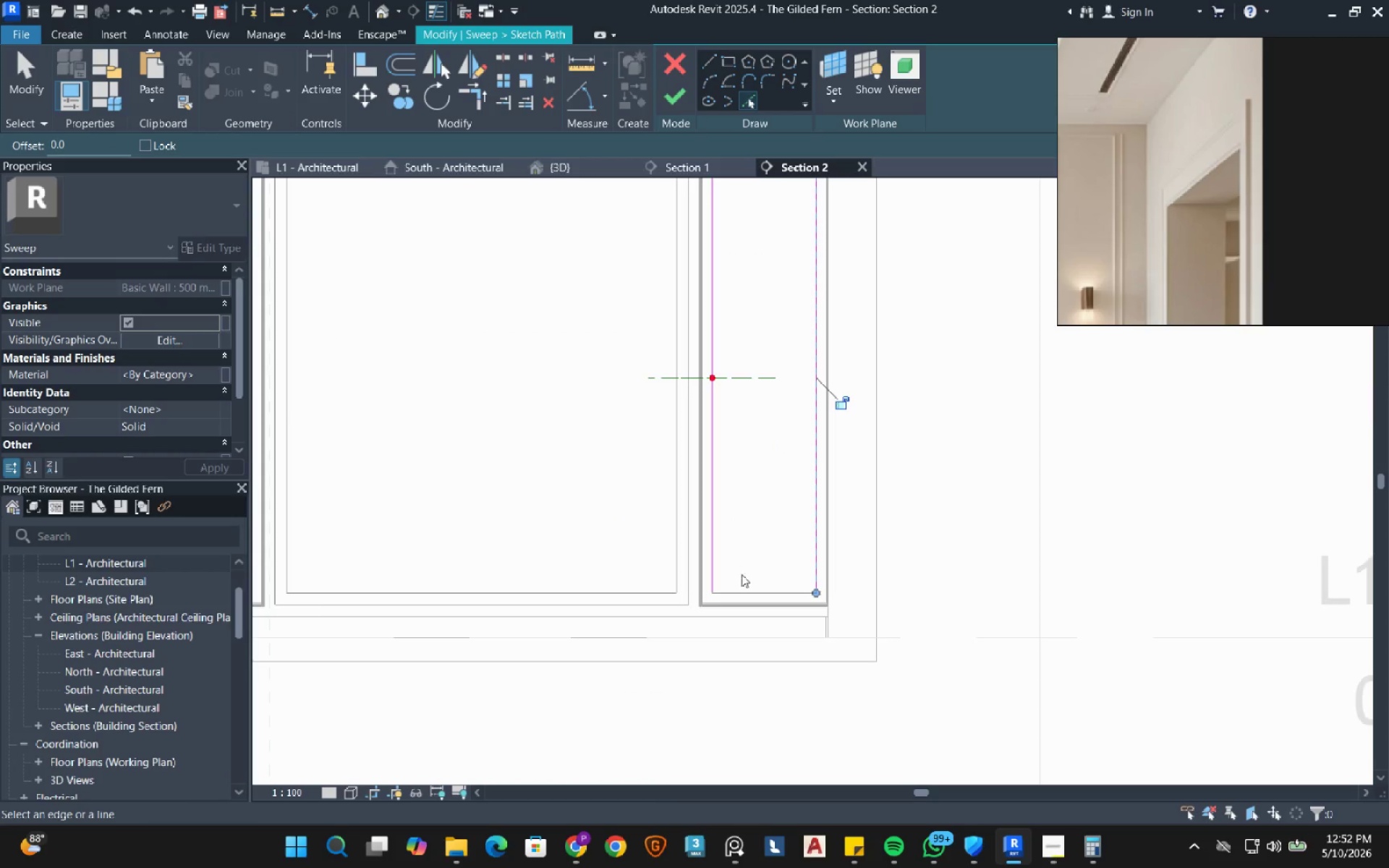 
left_click([746, 588])
 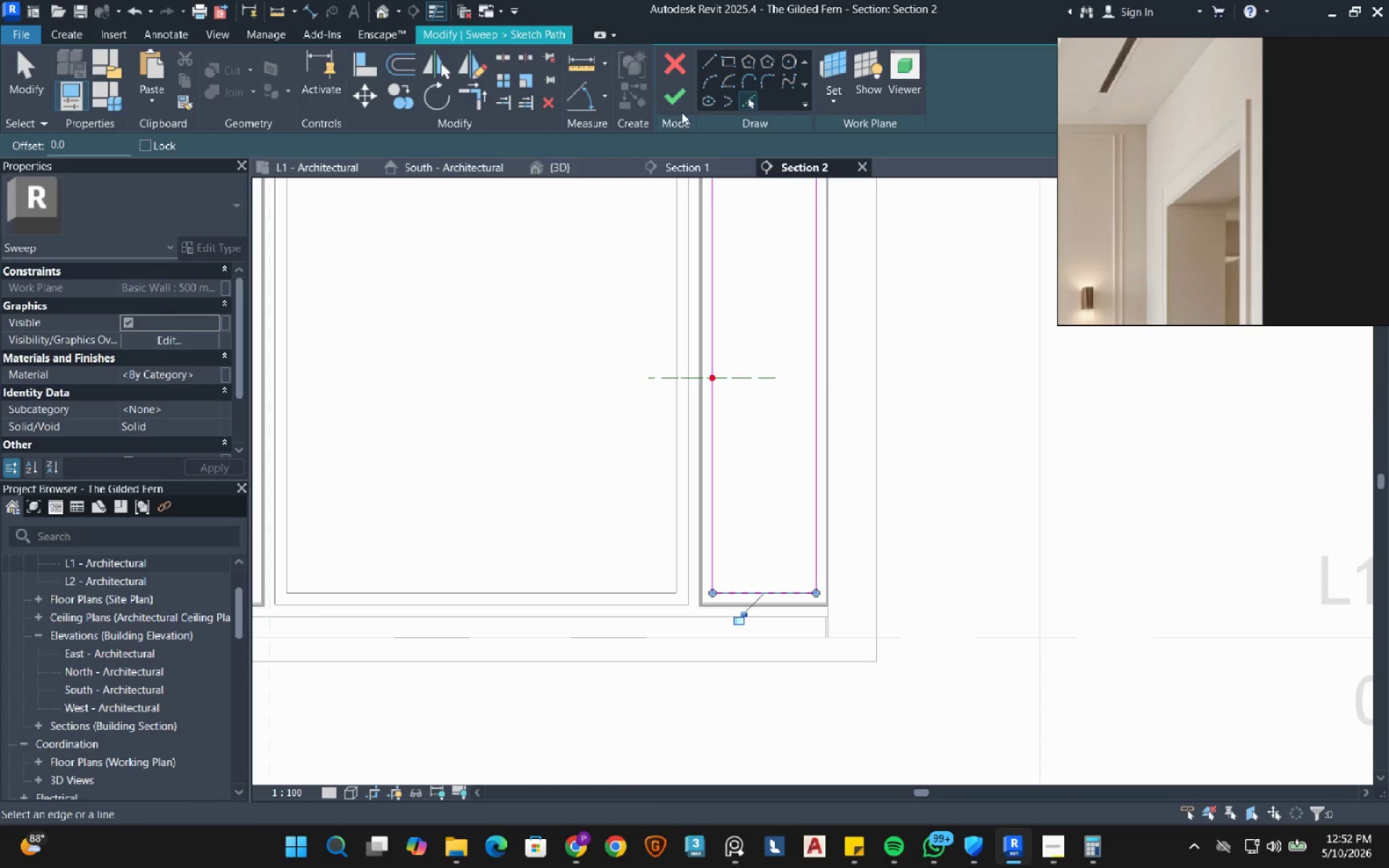 
left_click([684, 95])
 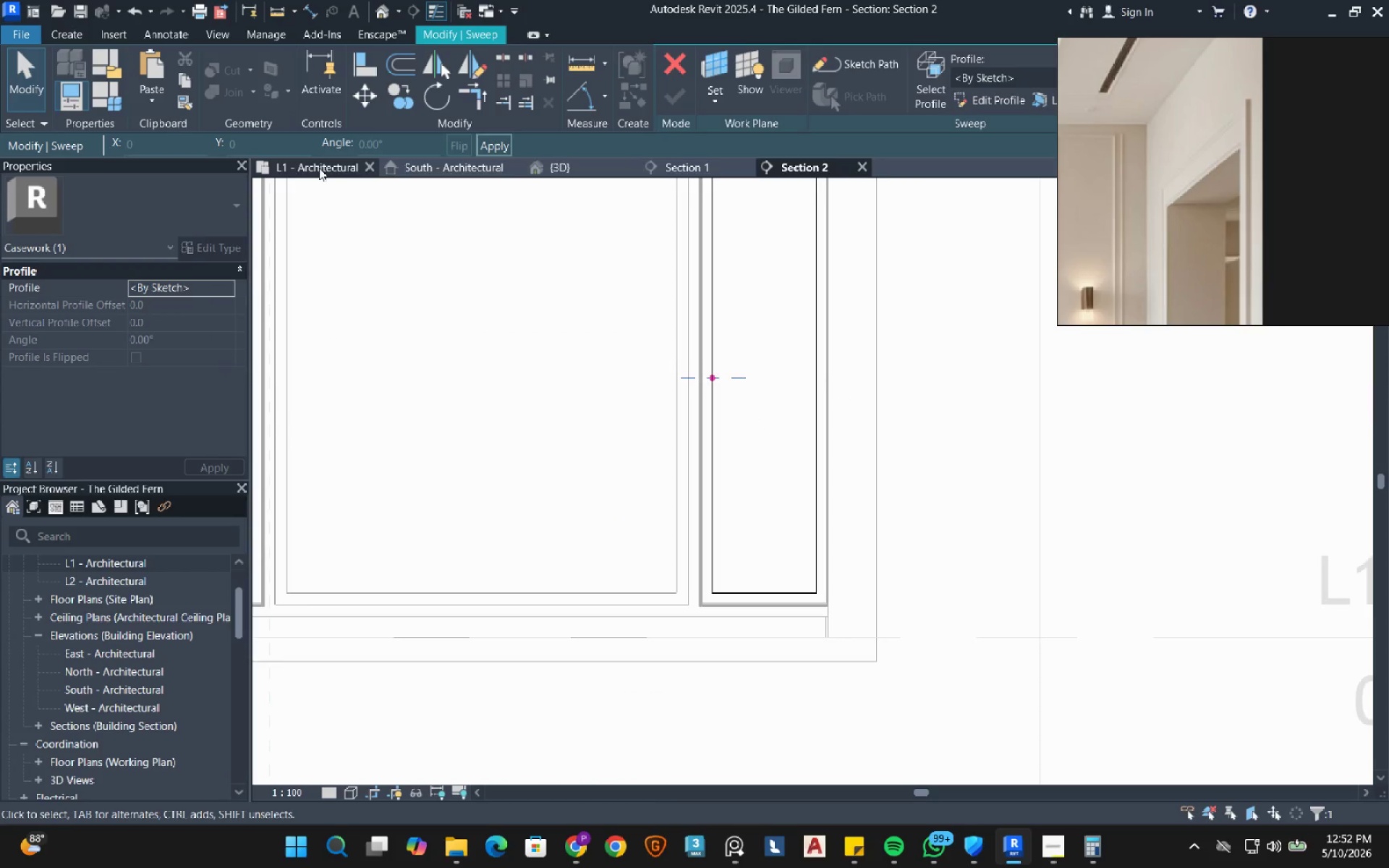 
scroll: coordinate [620, 488], scroll_direction: down, amount: 2.0
 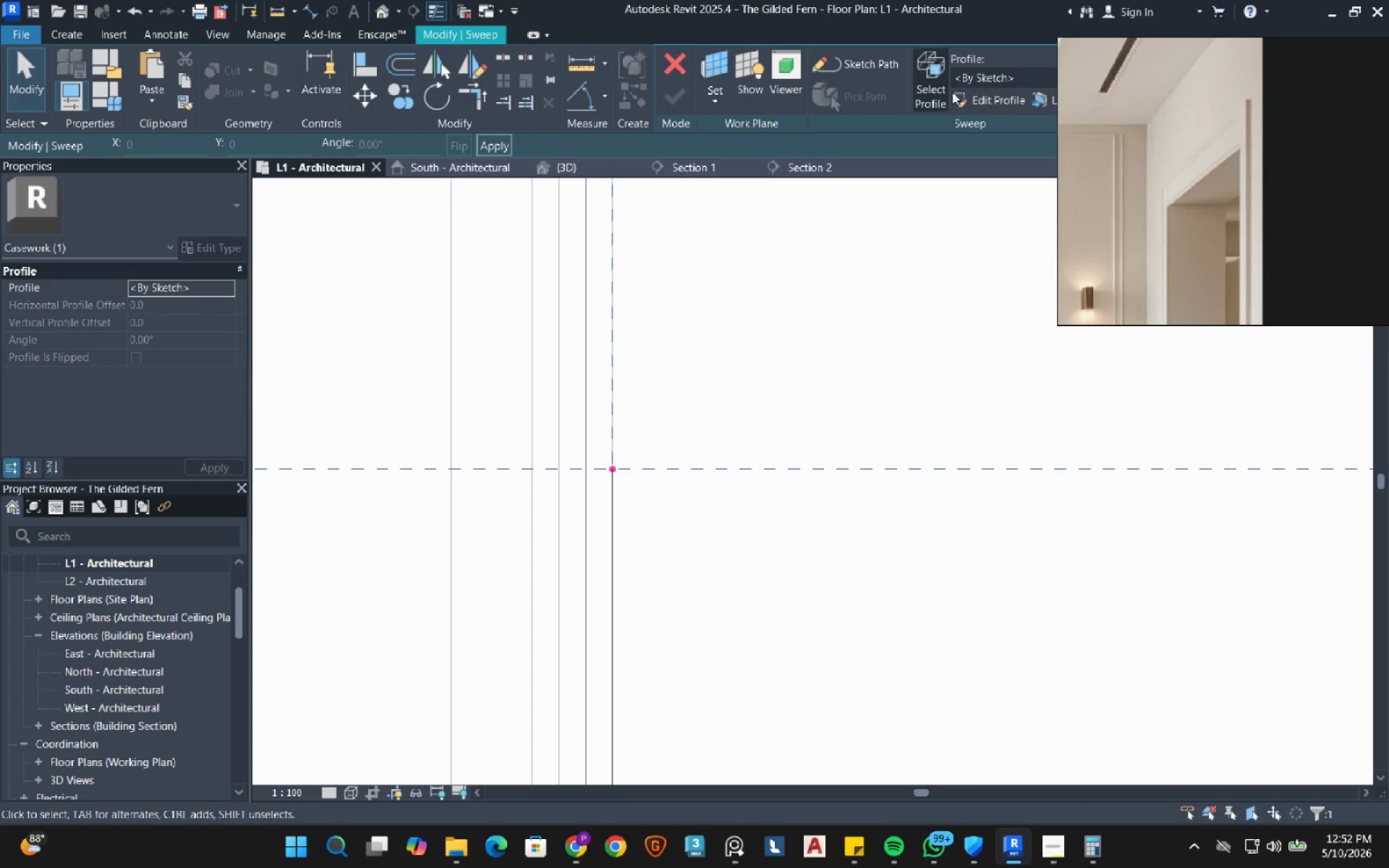 
left_click([972, 101])
 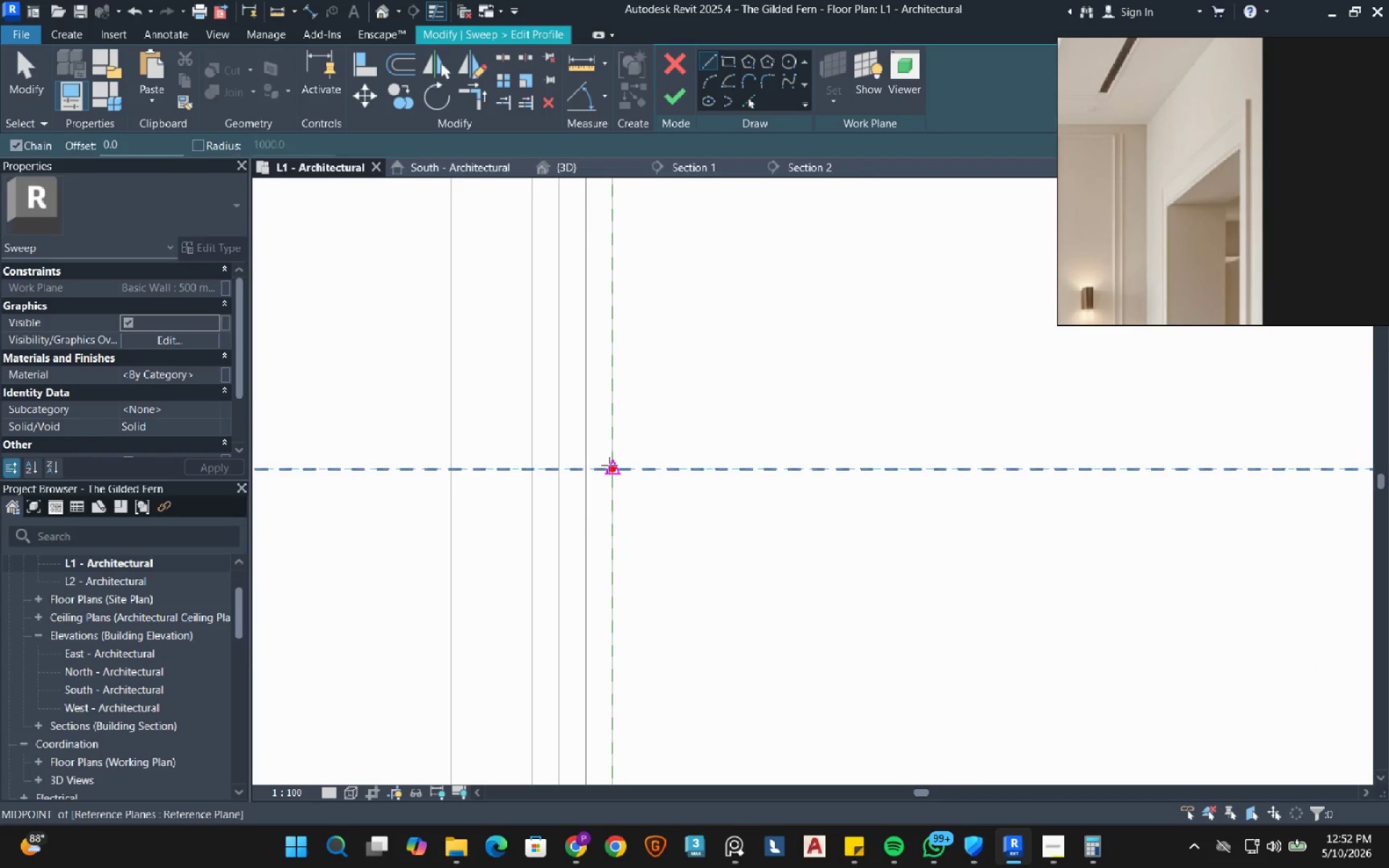 
left_click([608, 465])
 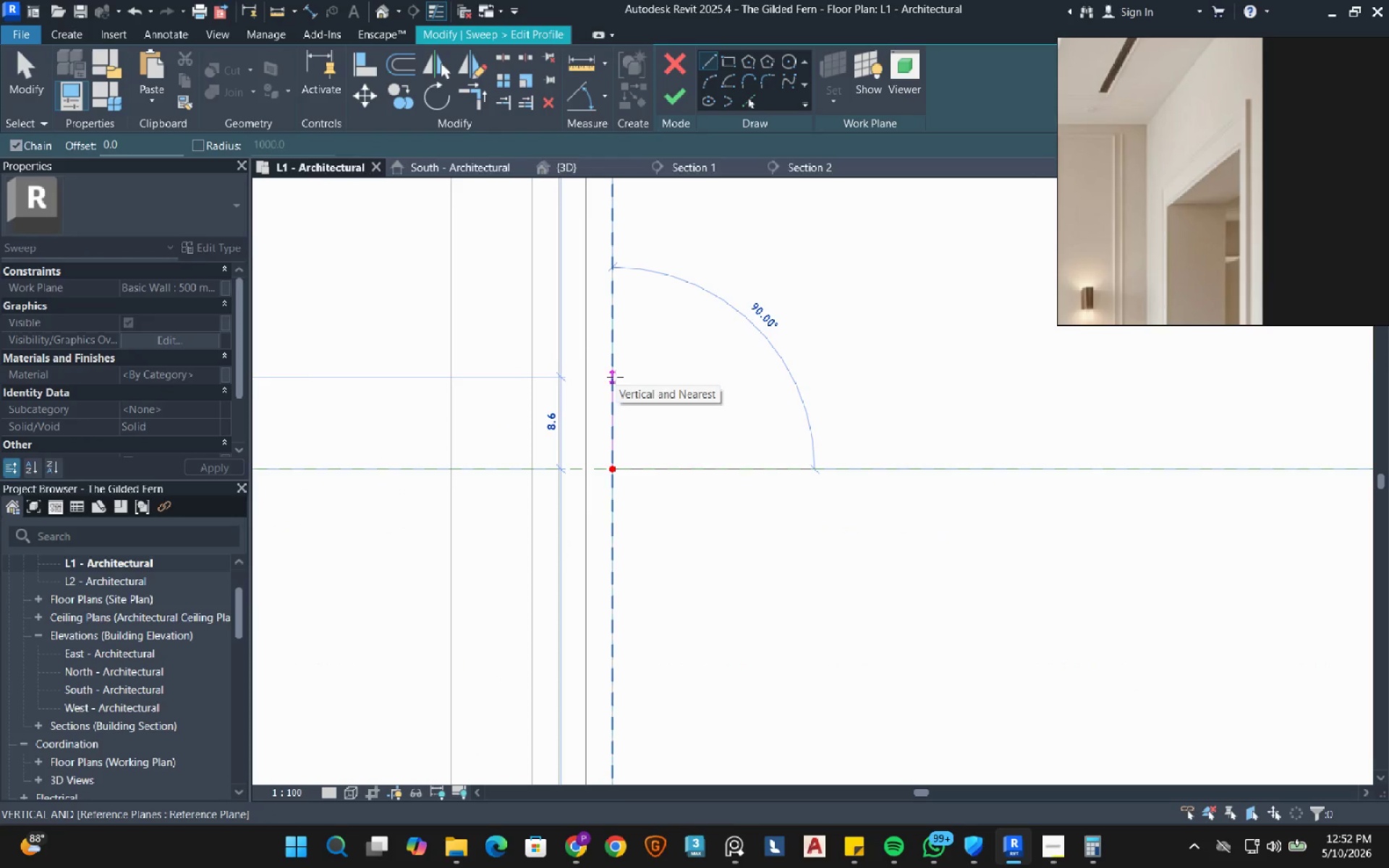 
key(Numpad7)
 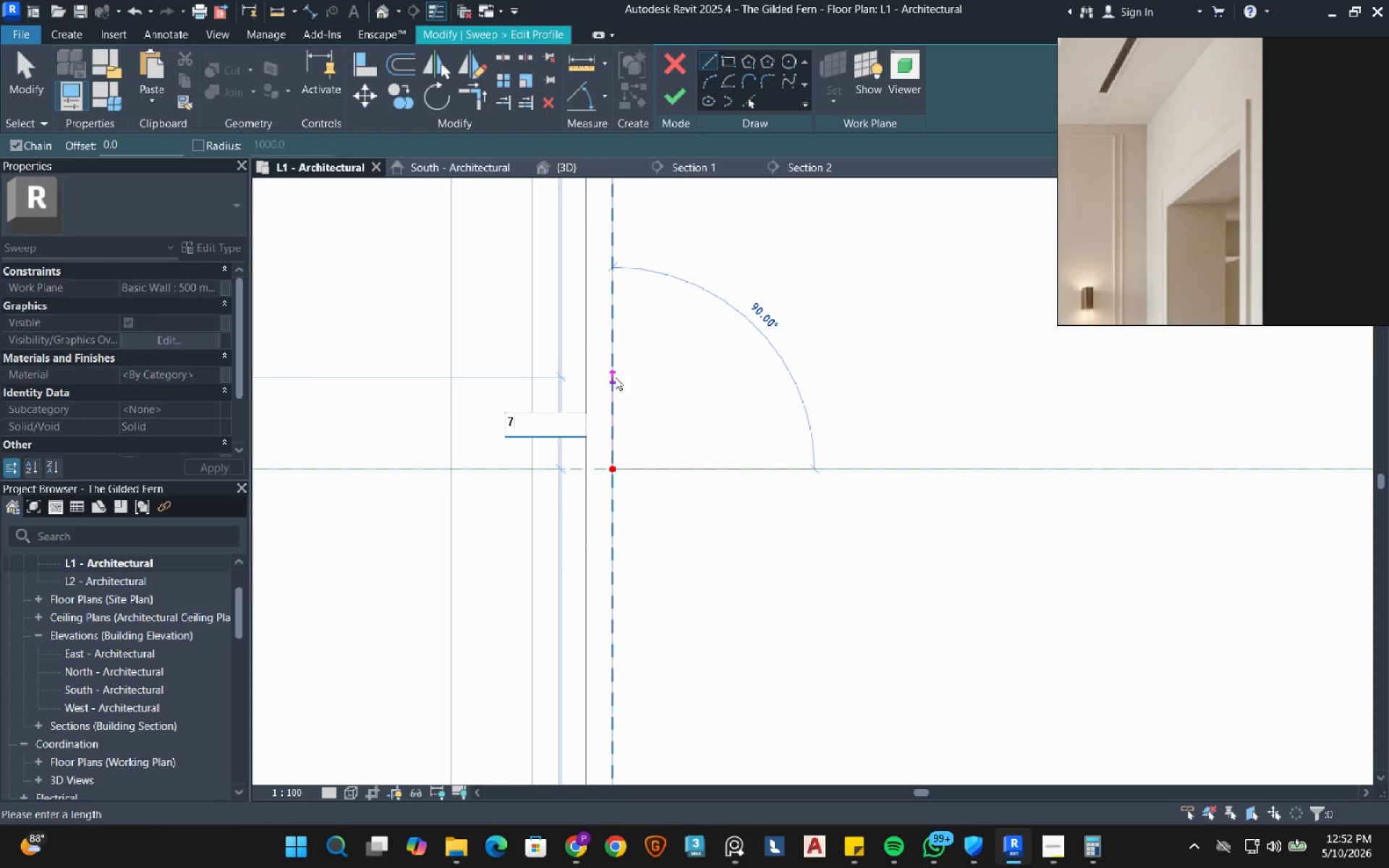 
key(NumpadDecimal)
 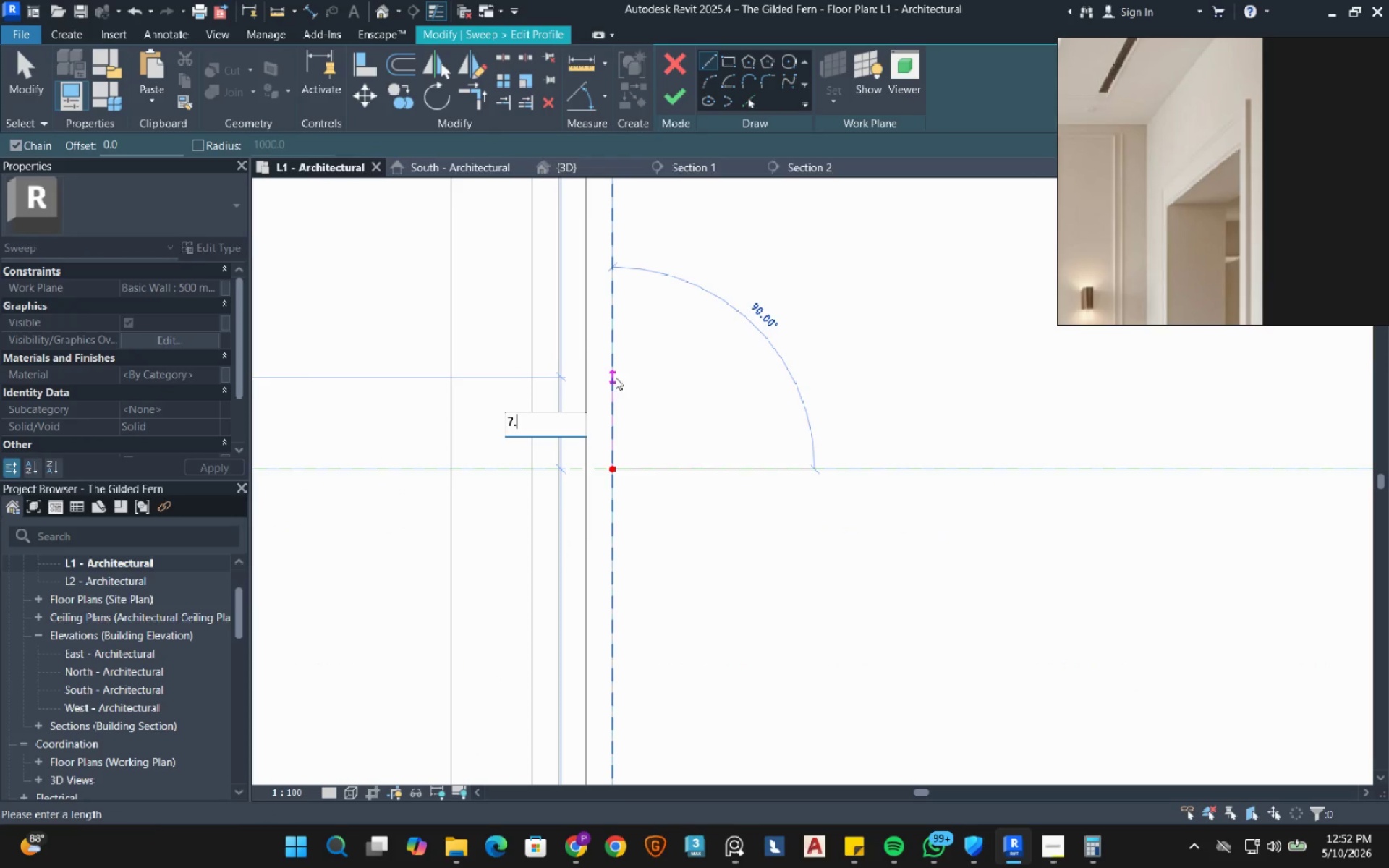 
key(Numpad5)
 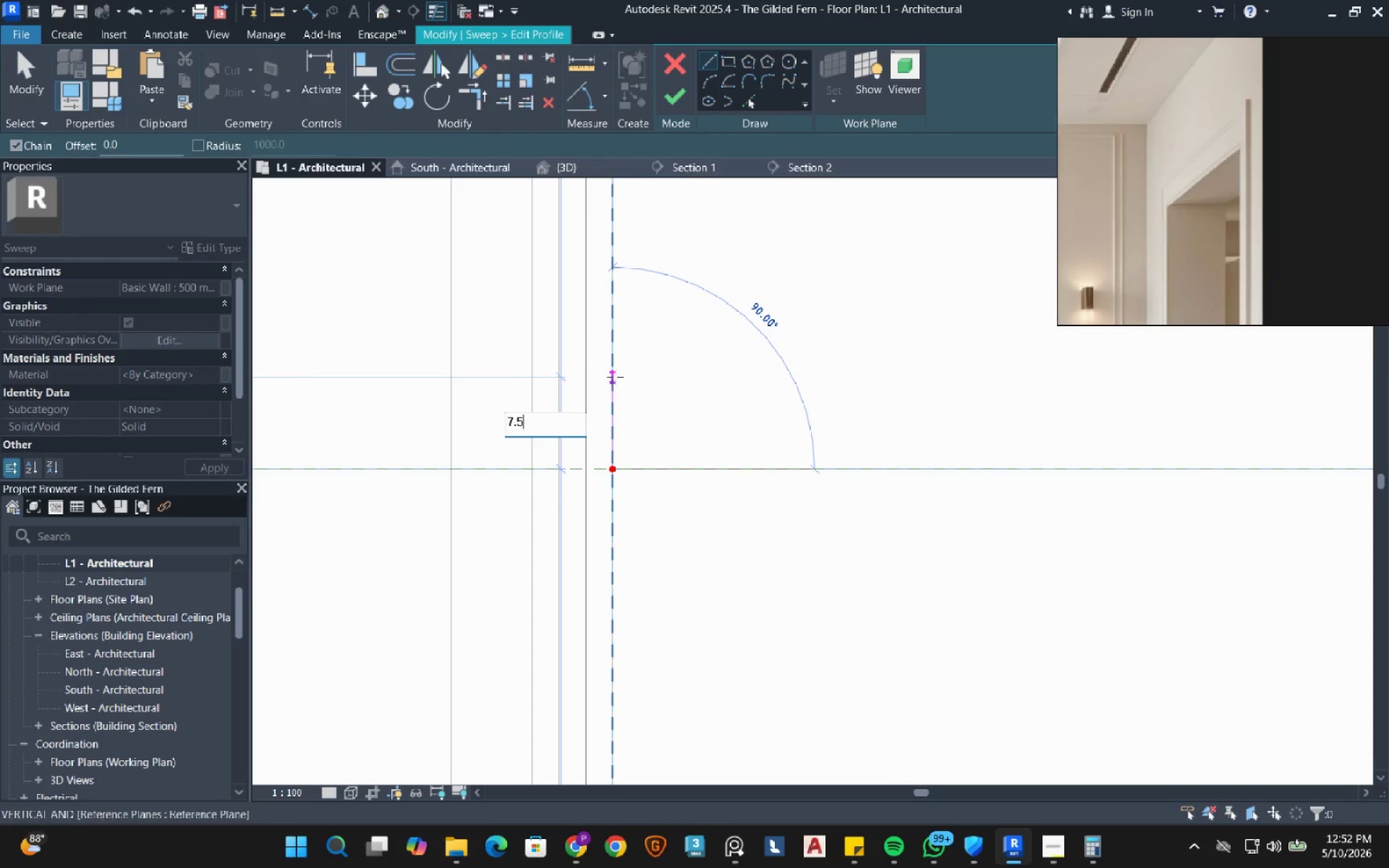 
key(NumpadEnter)
 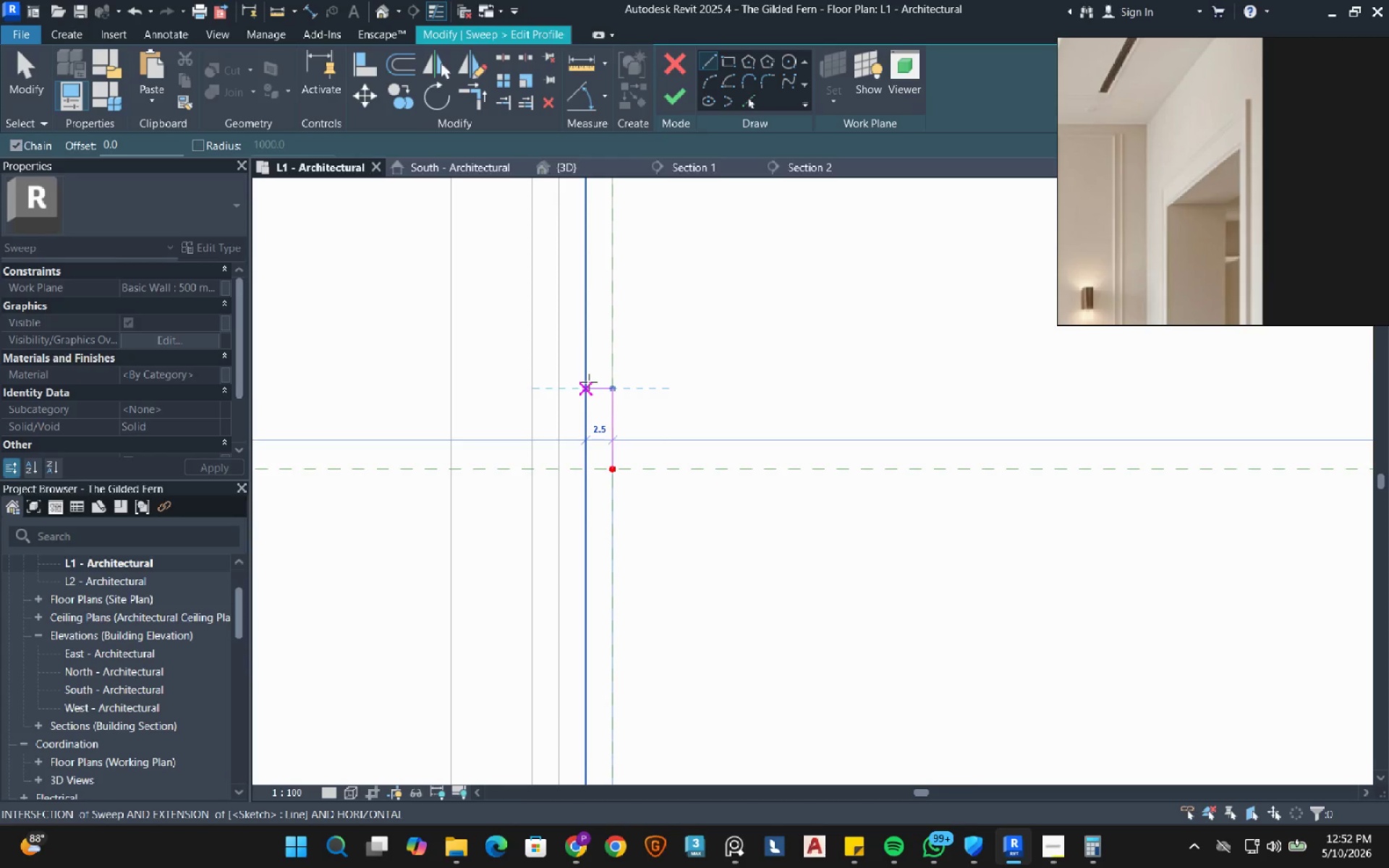 
right_click([589, 382])
 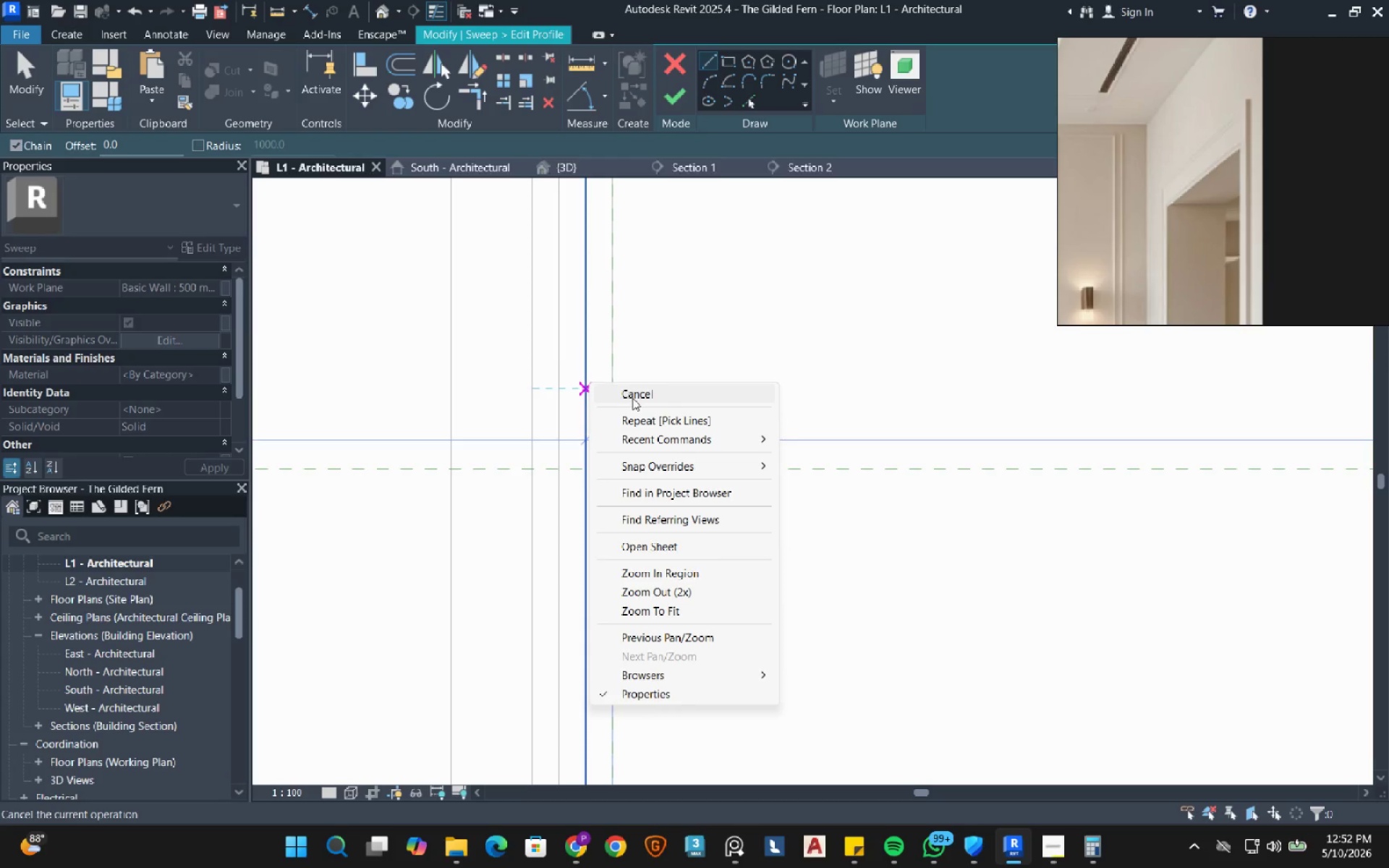 
left_click([632, 398])
 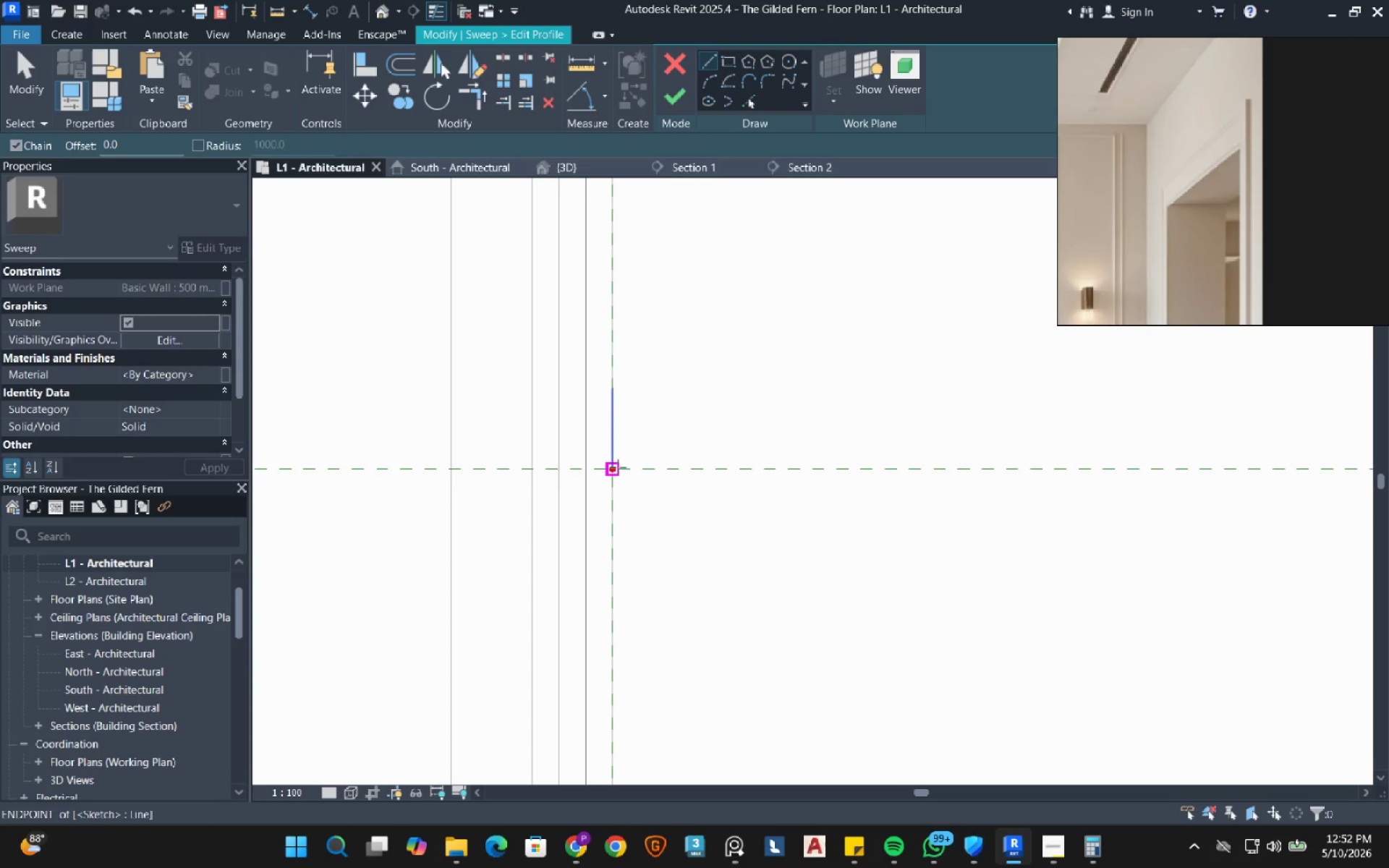 
left_click_drag(start_coordinate=[618, 467], to_coordinate=[613, 467])
 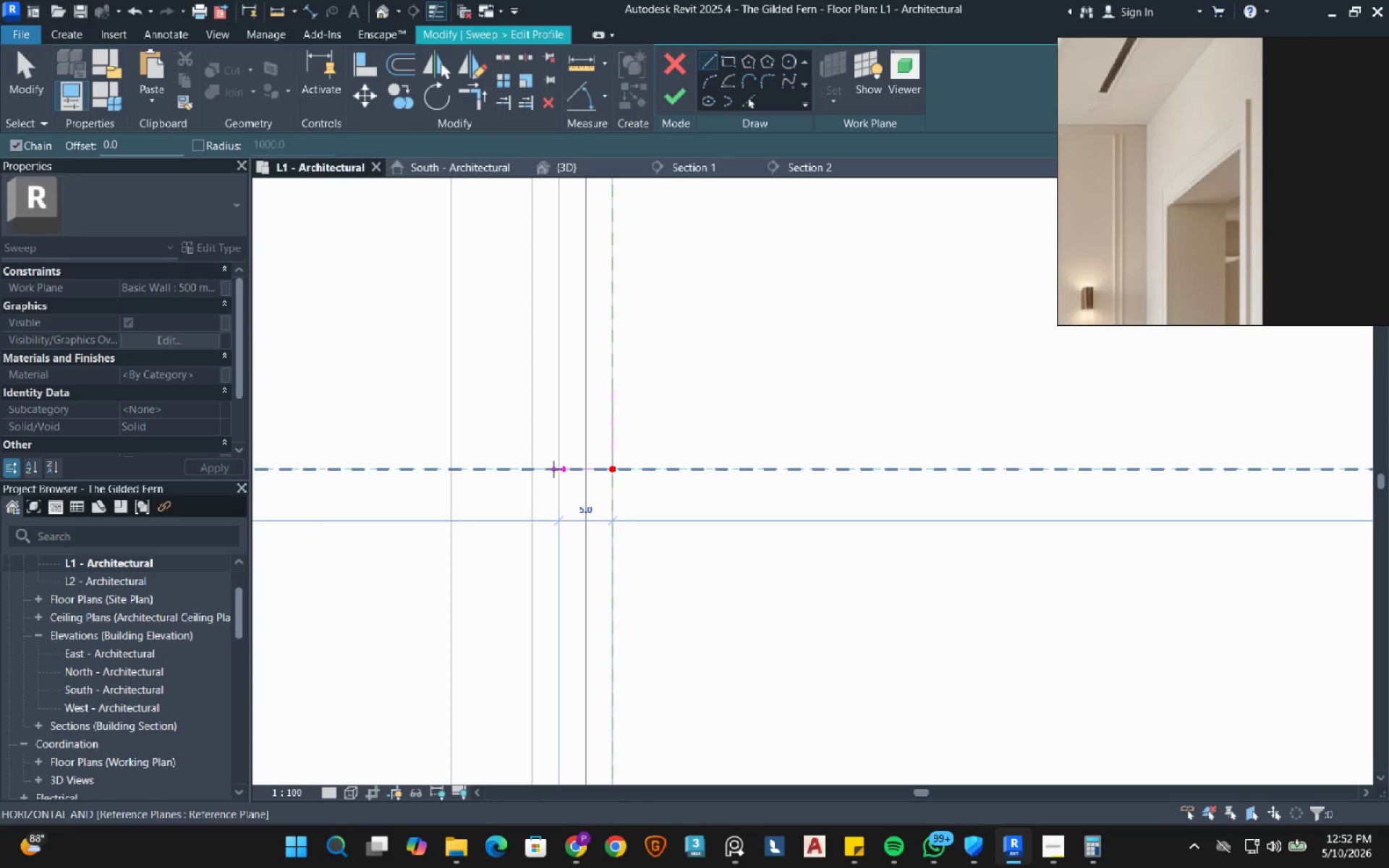 
left_click([553, 469])
 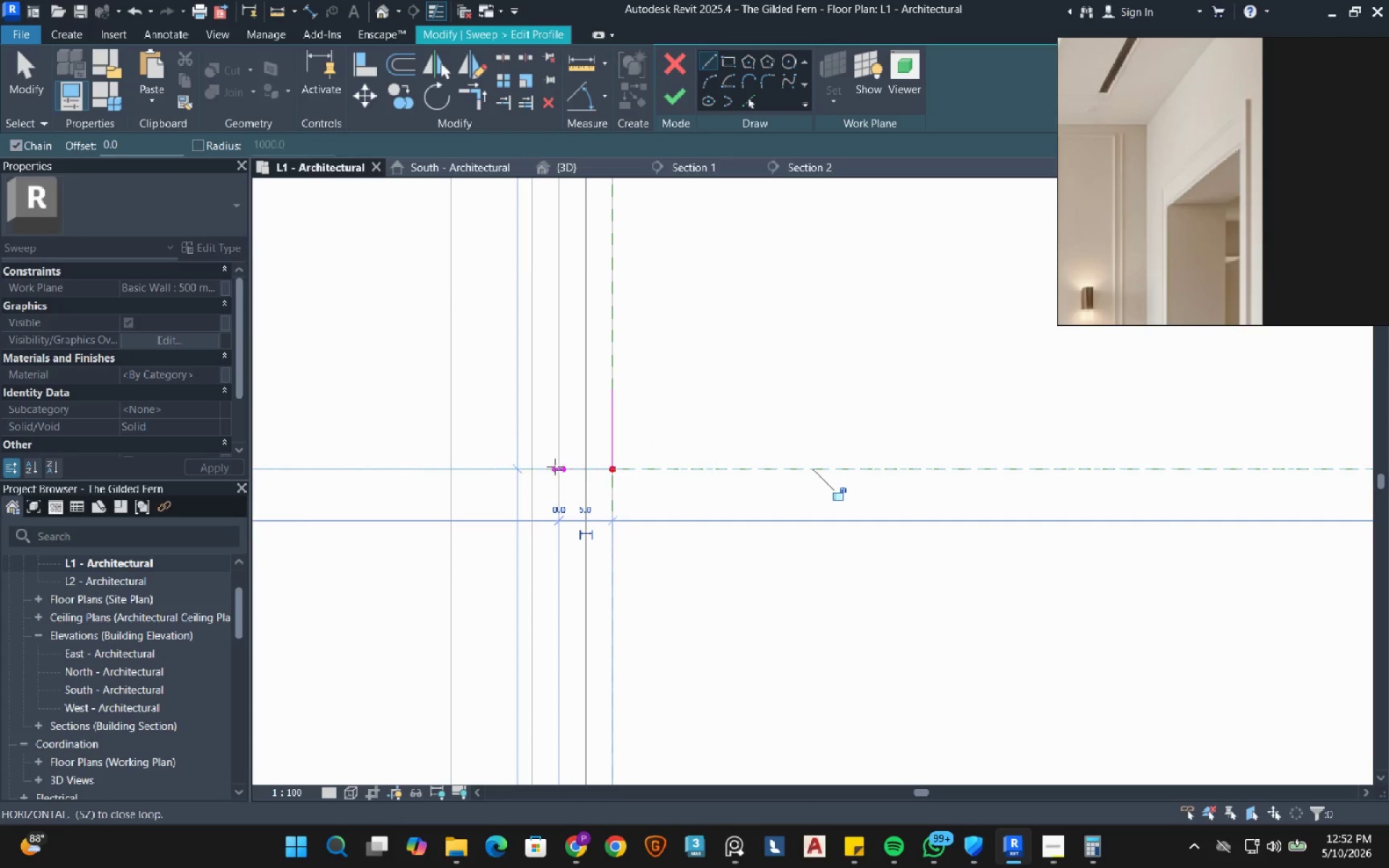 
right_click([555, 466])
 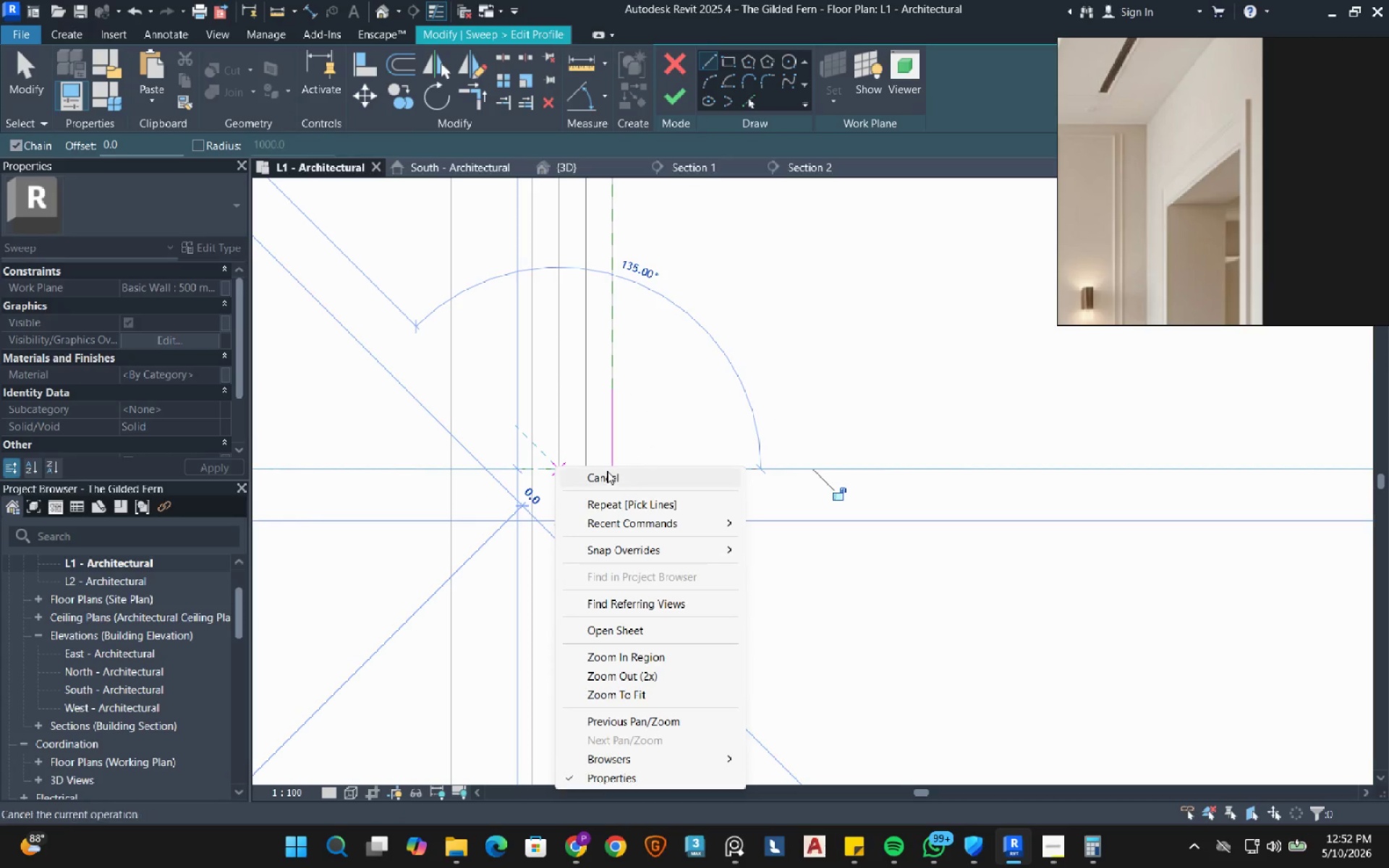 
left_click([607, 471])
 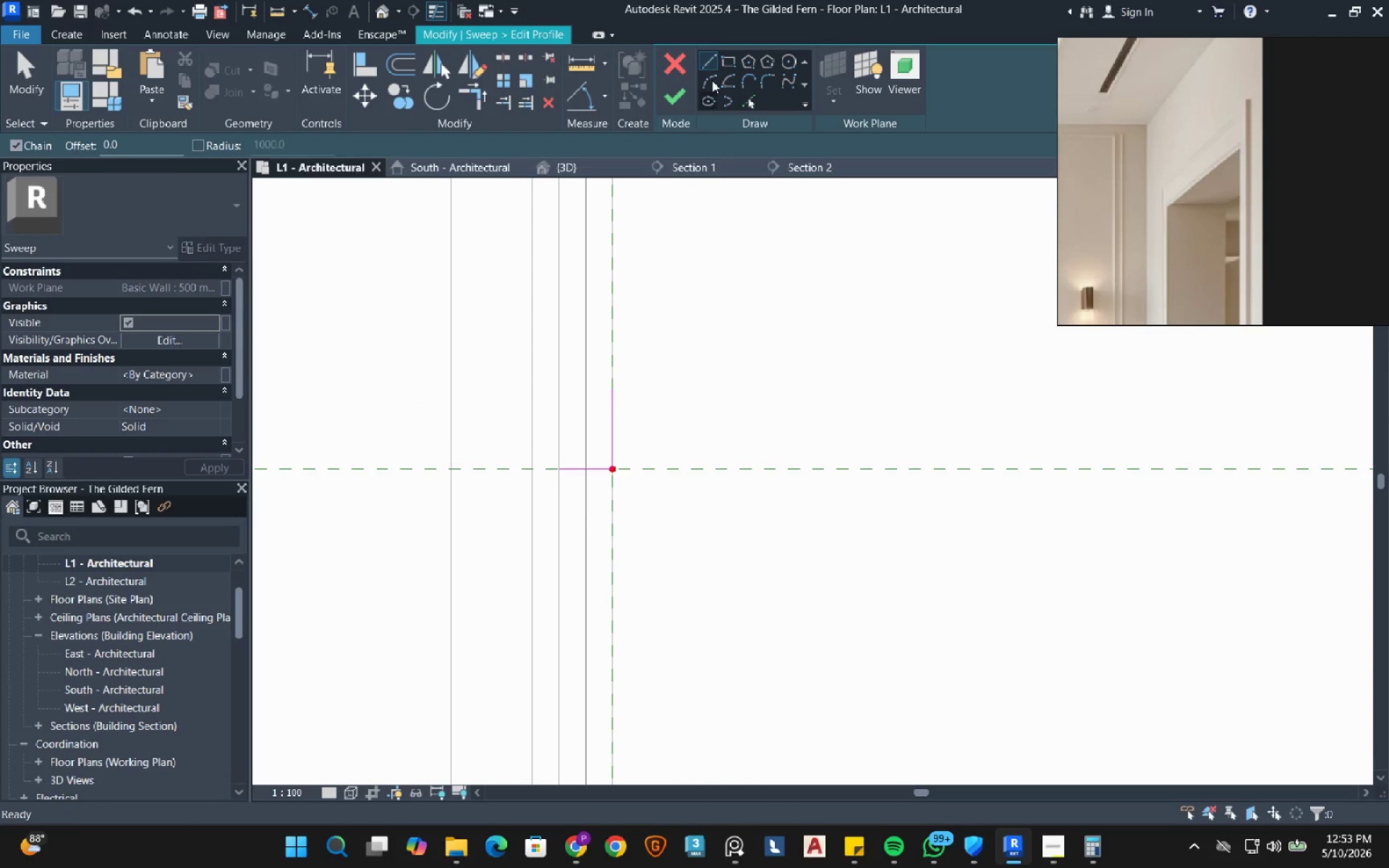 
left_click([712, 79])
 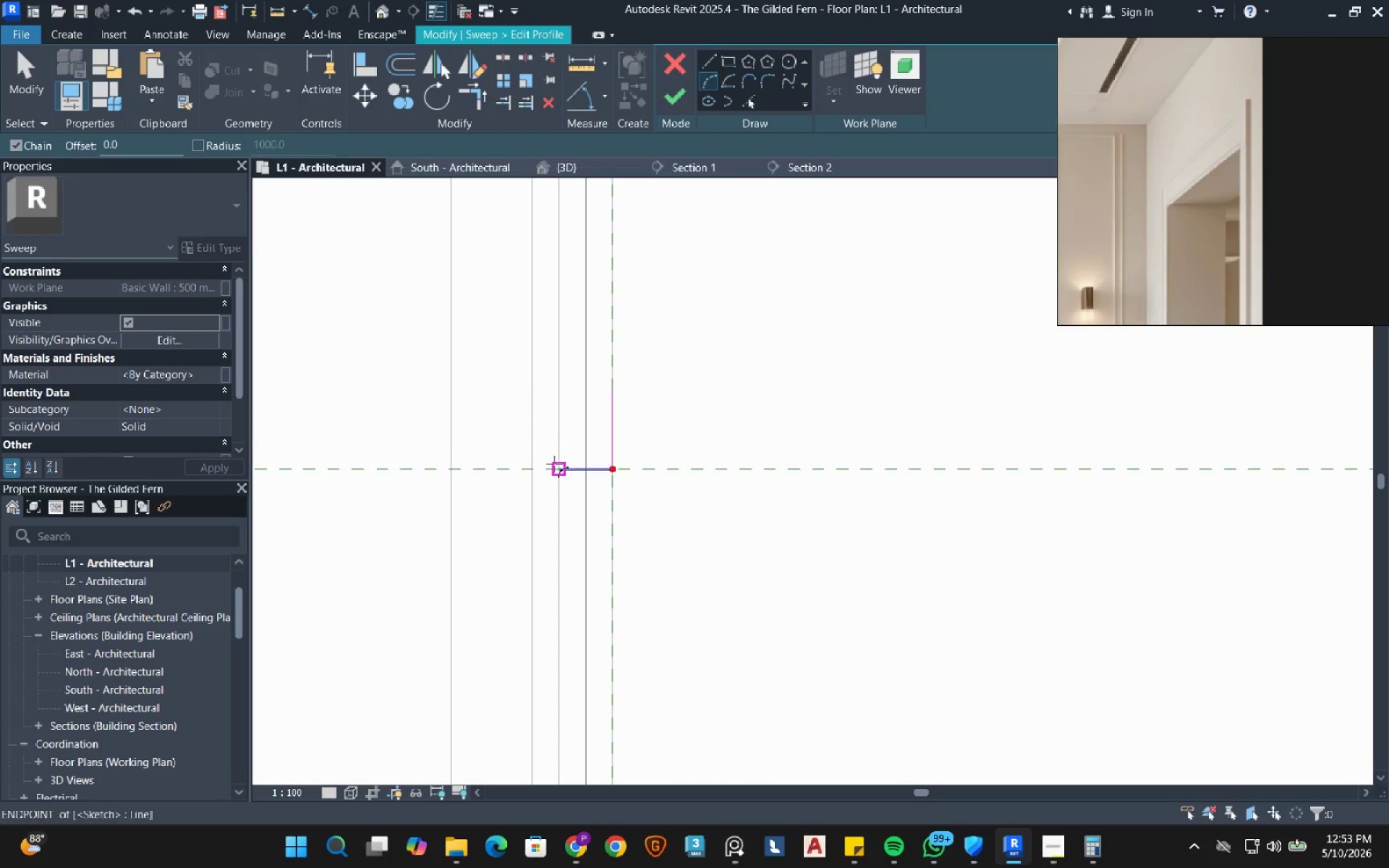 
left_click([554, 464])
 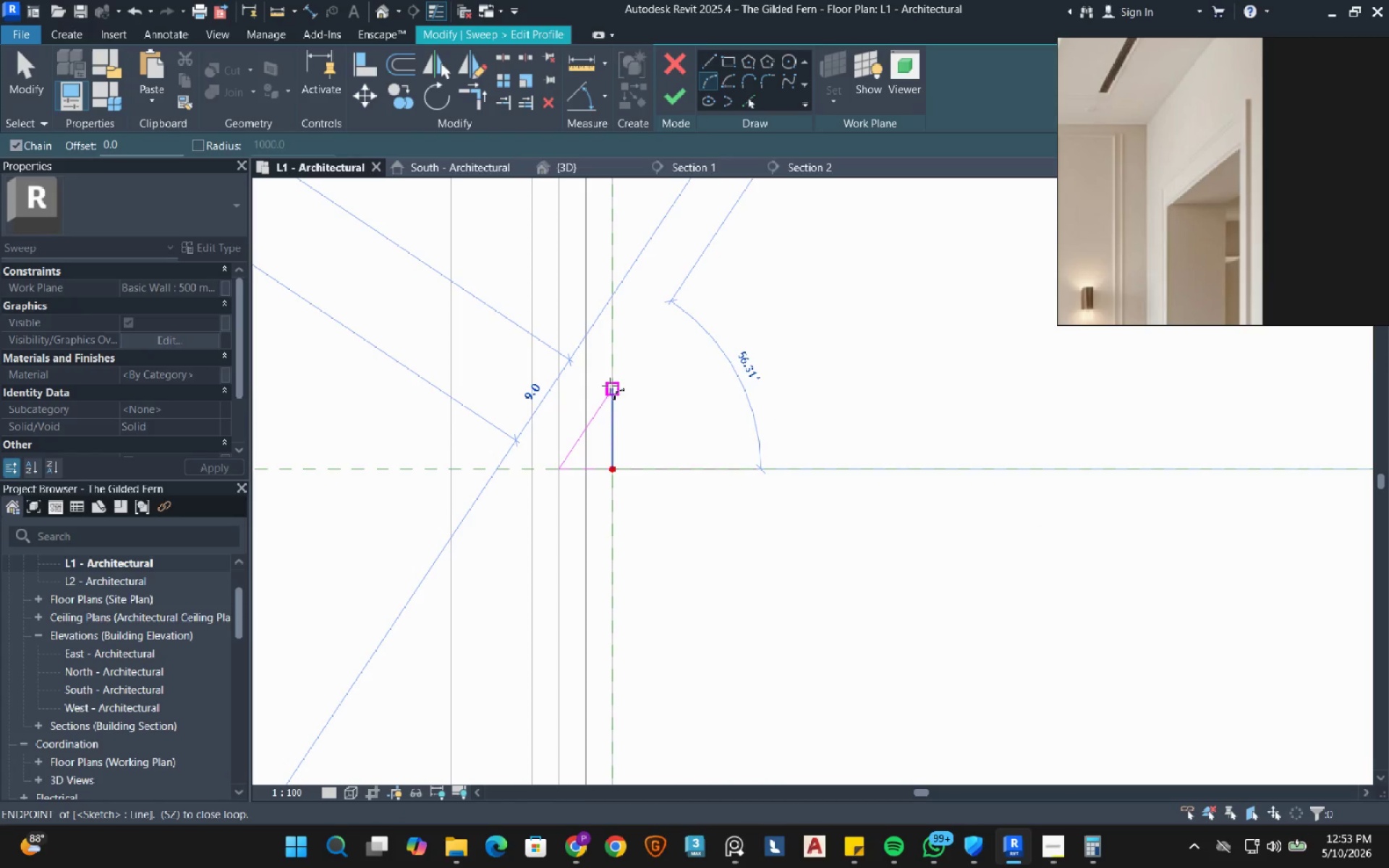 
left_click([610, 386])
 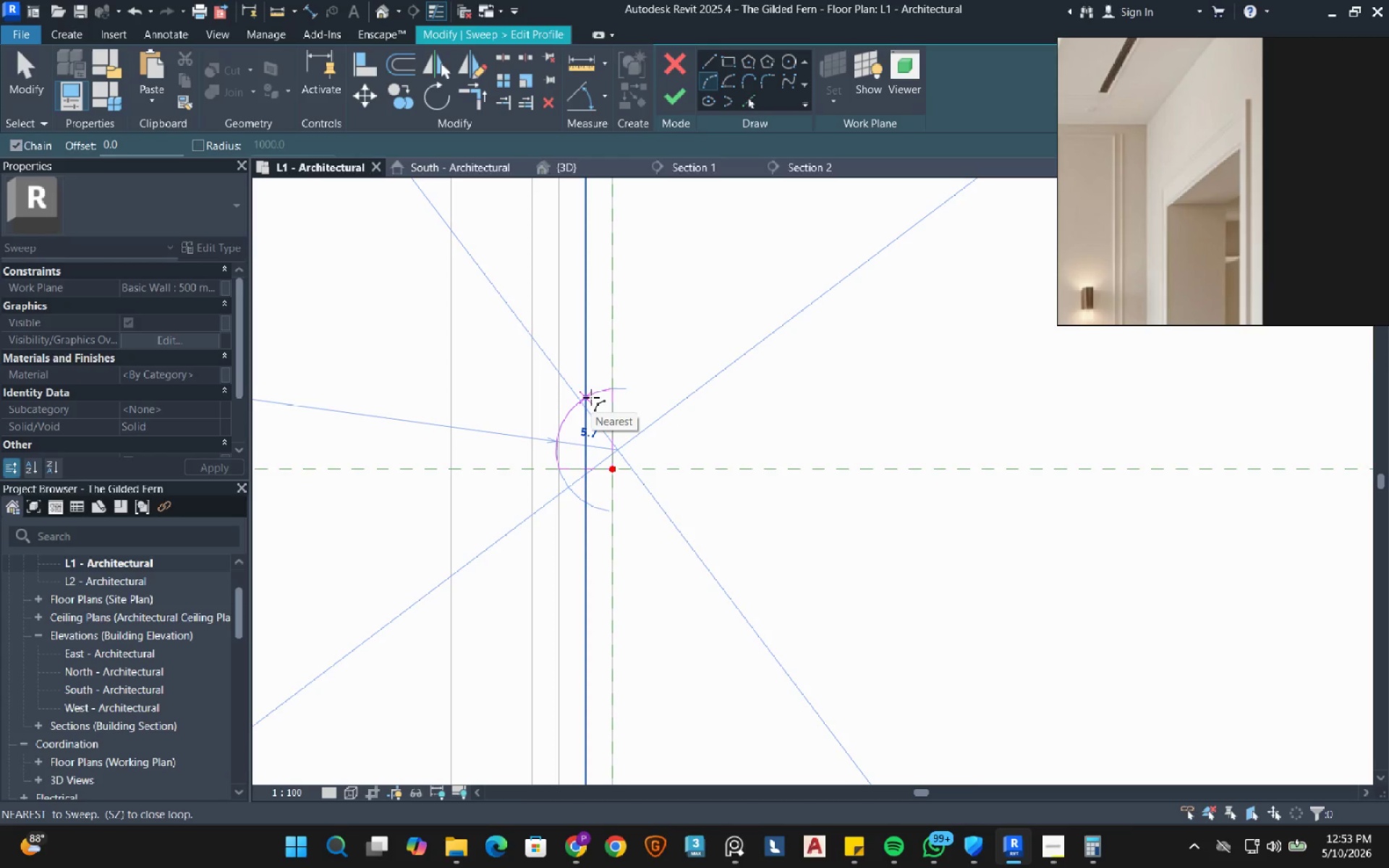 
key(Numpad7)
 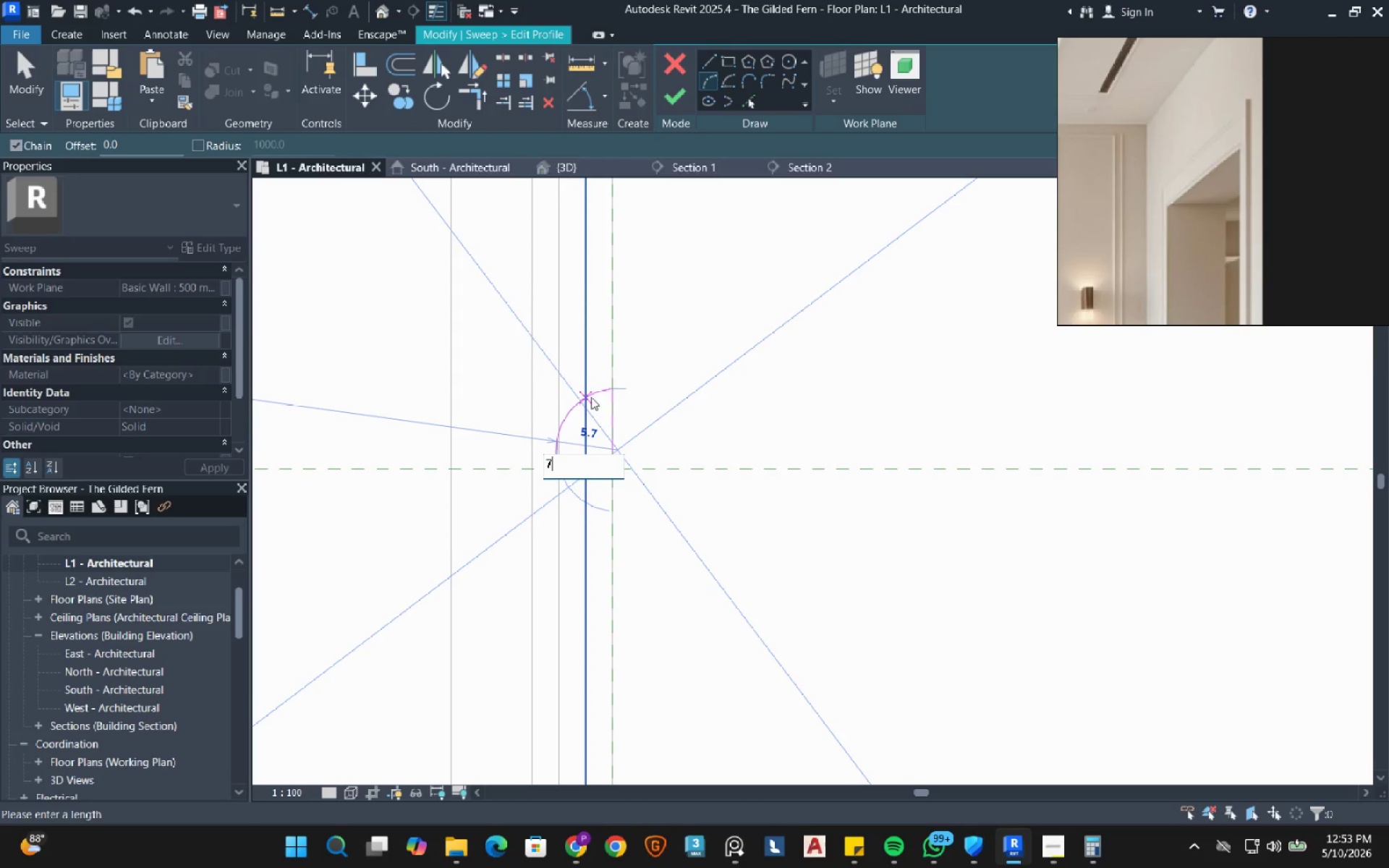 
key(NumpadEnter)
 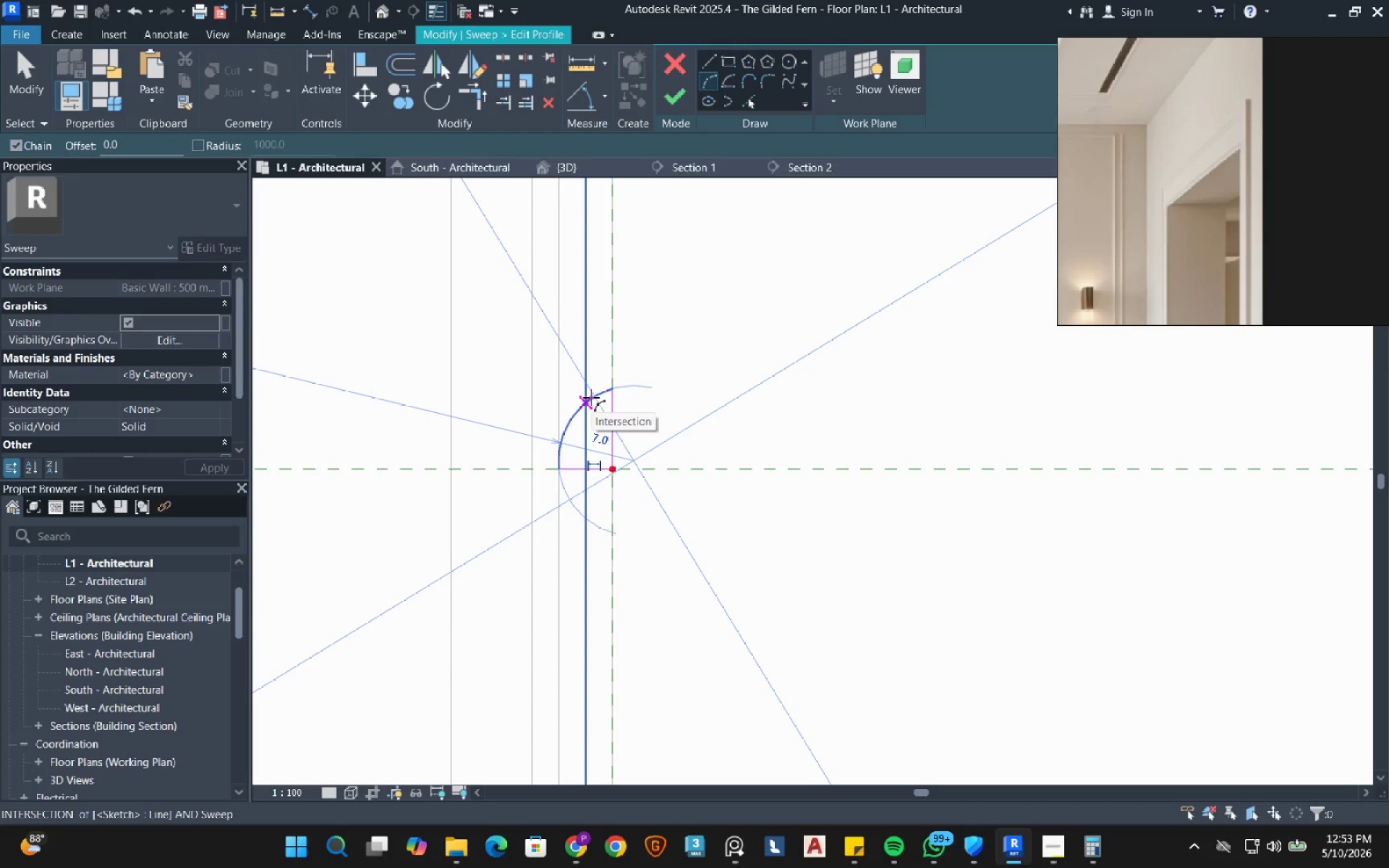 
key(Escape)
 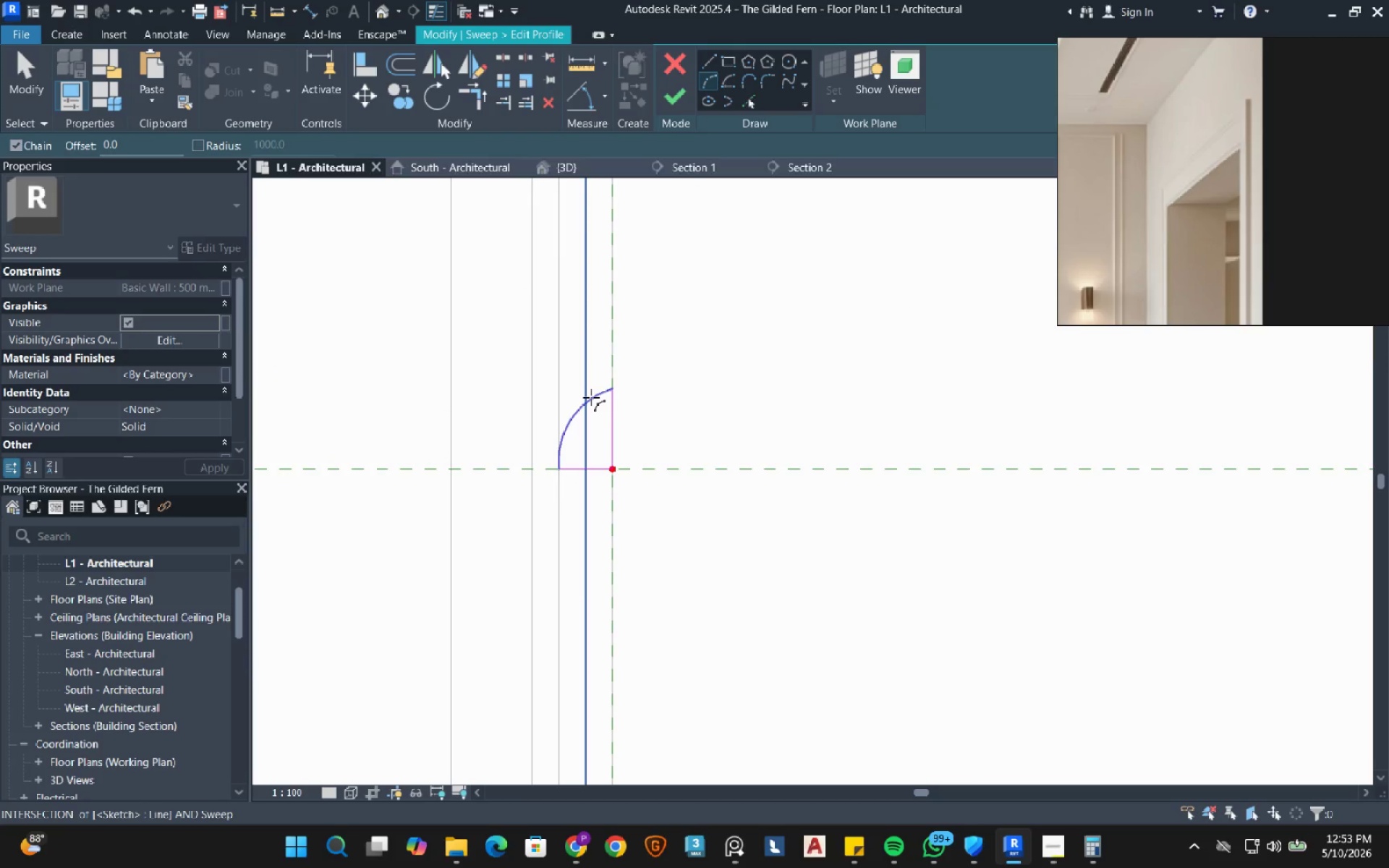 
hold_key(key=Escape, duration=29.17)
 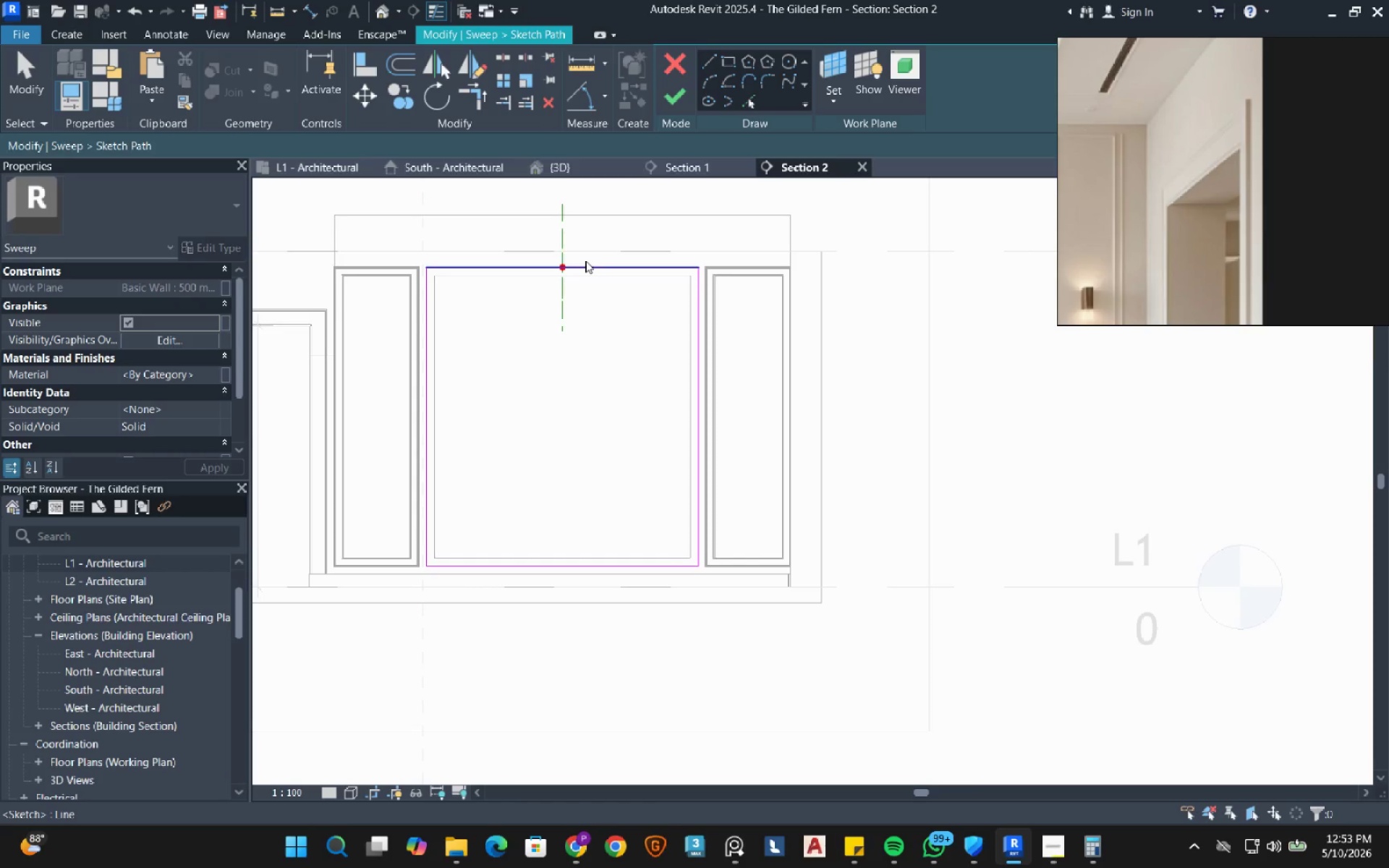 
left_click([617, 428])
 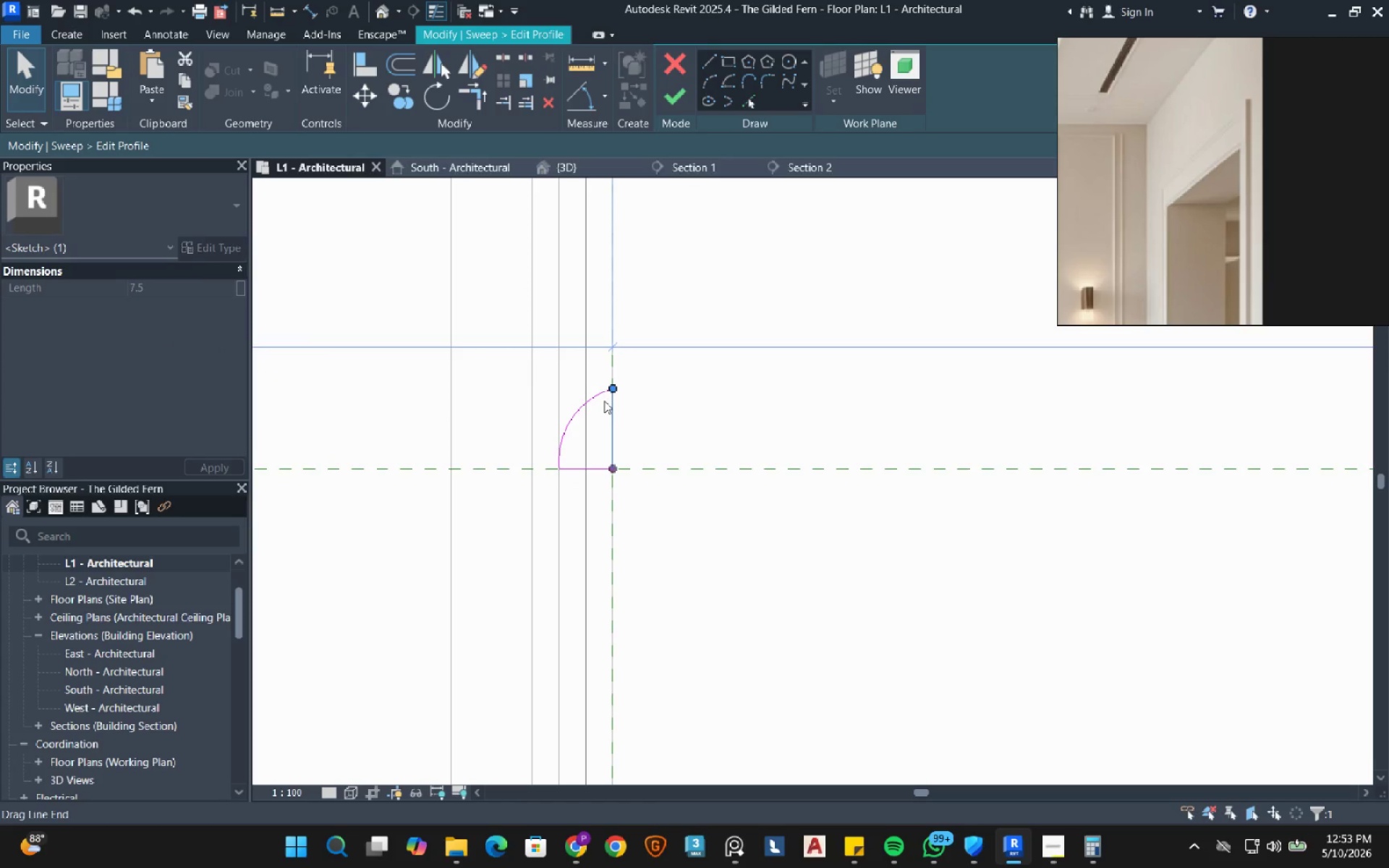 
hold_key(key=ControlLeft, duration=0.45)
left_click([600, 401])
 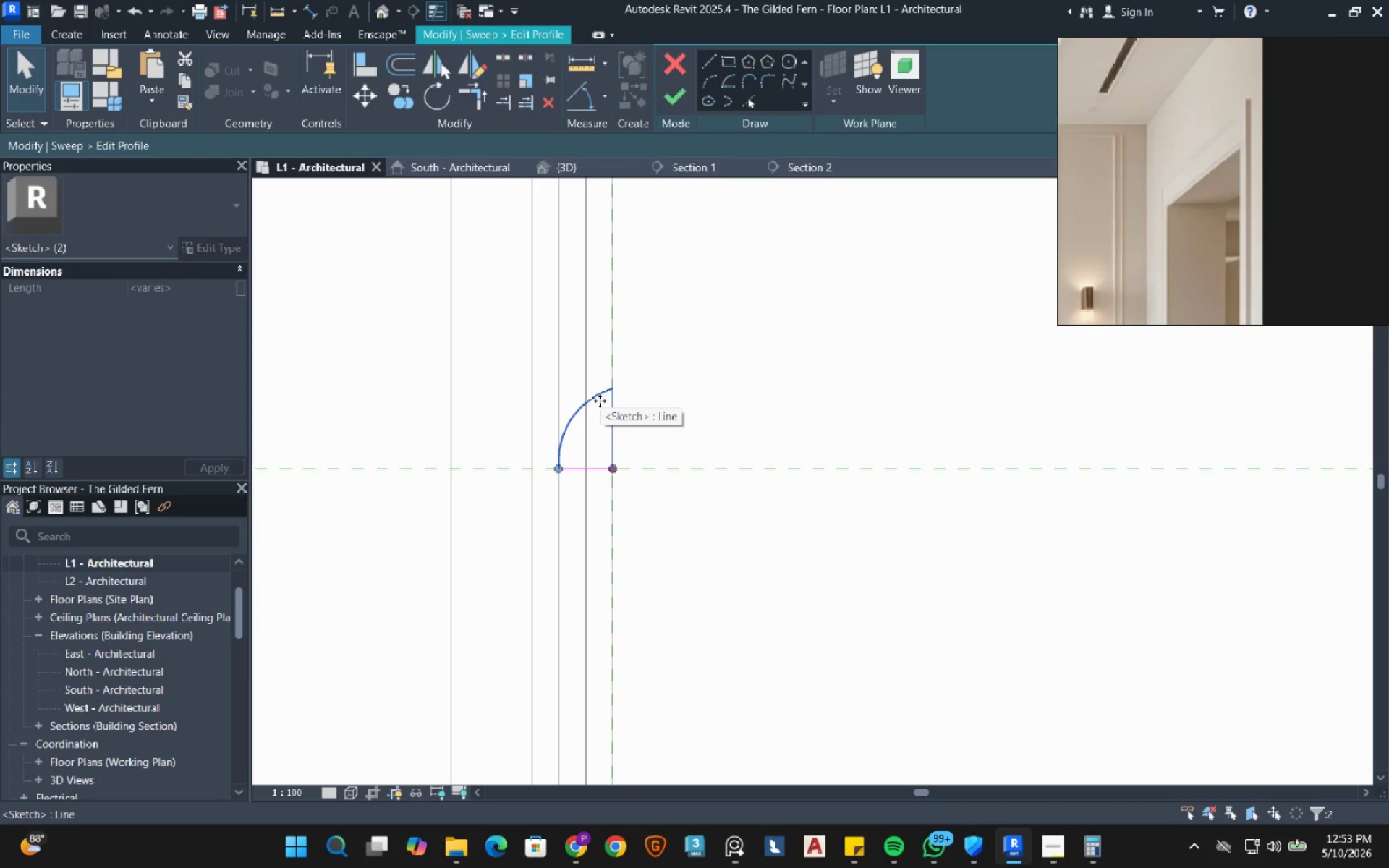 
type(dm)
 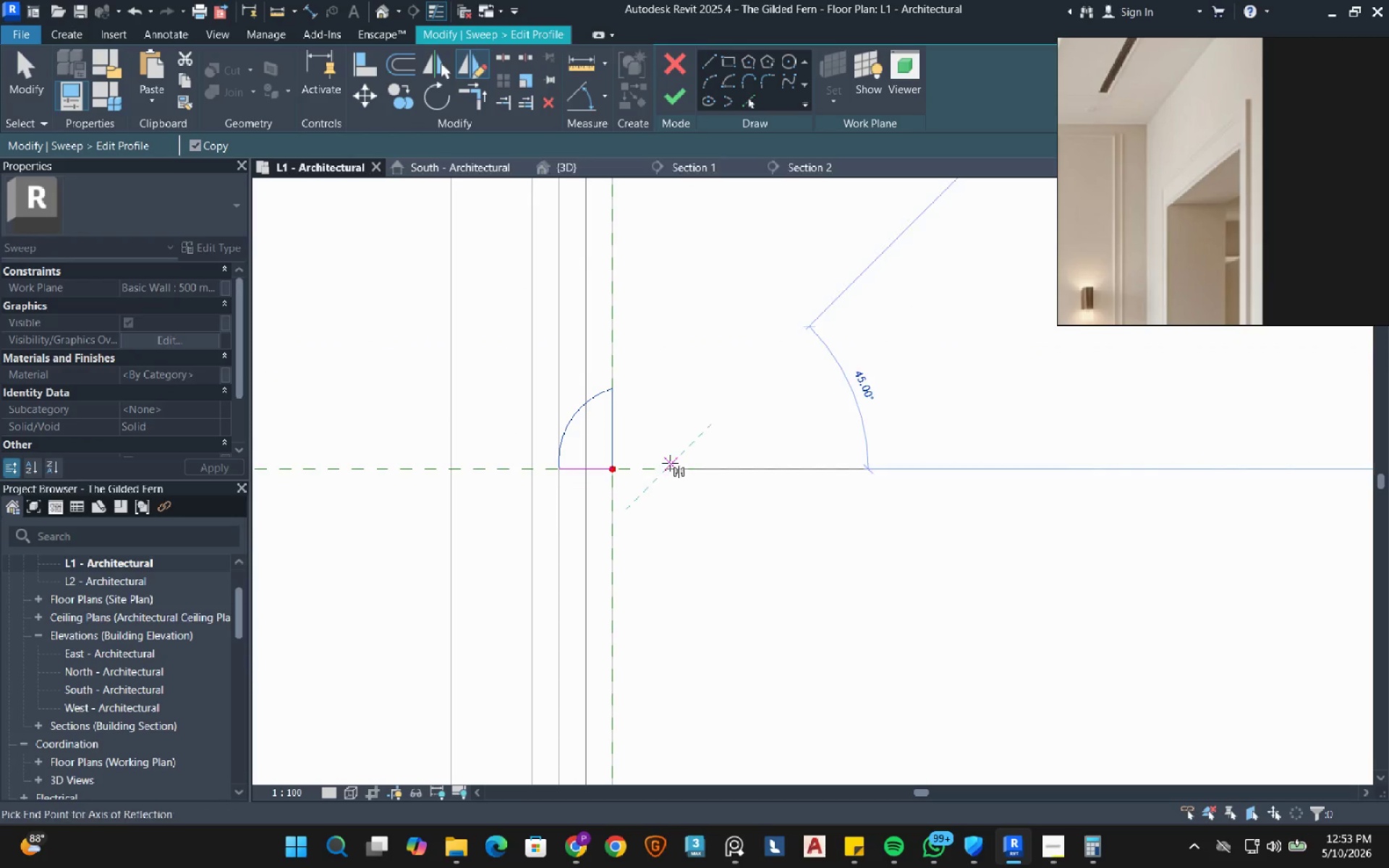 
double_click([699, 462])
 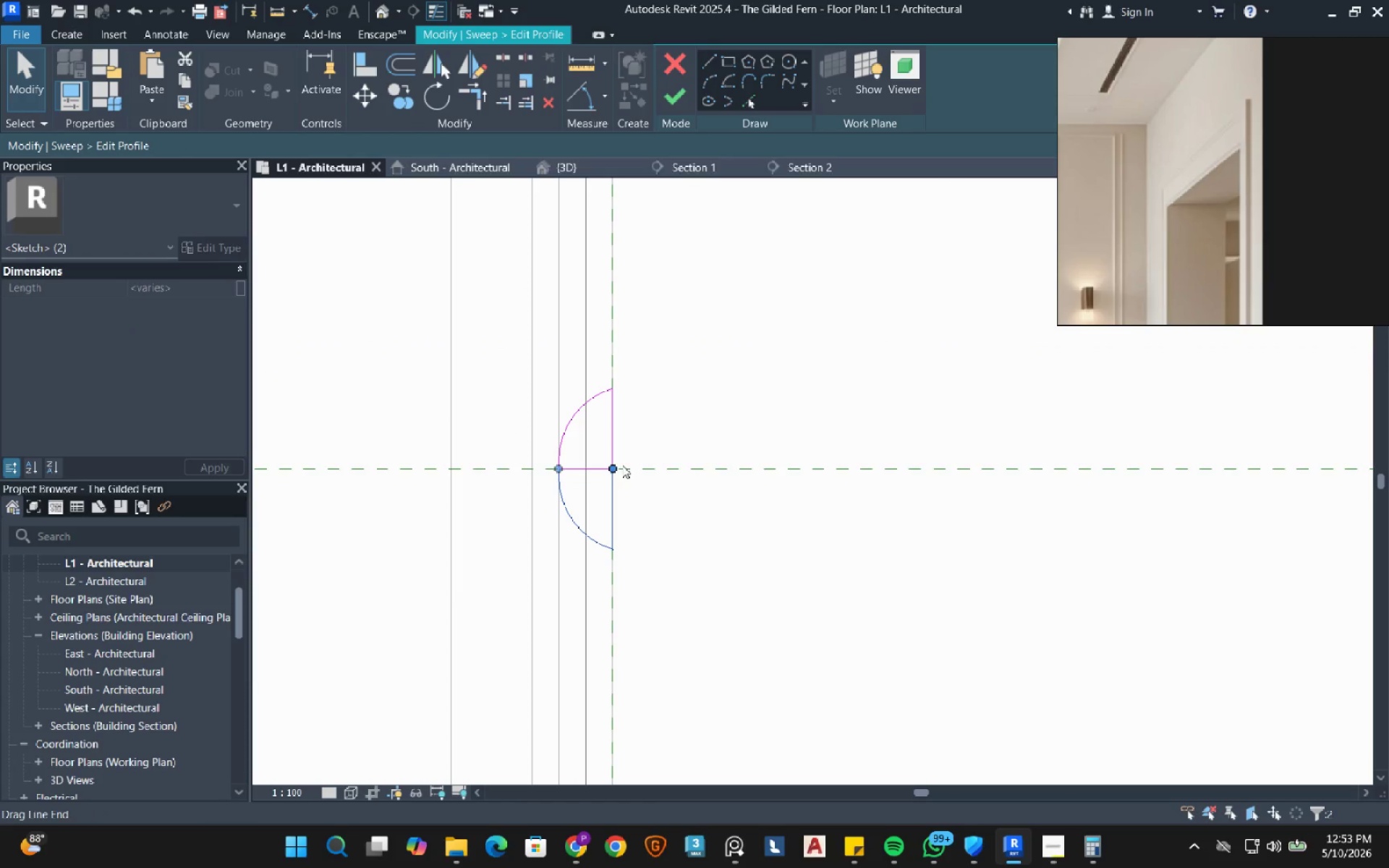 
scroll: coordinate [551, 480], scroll_direction: up, amount: 3.0
 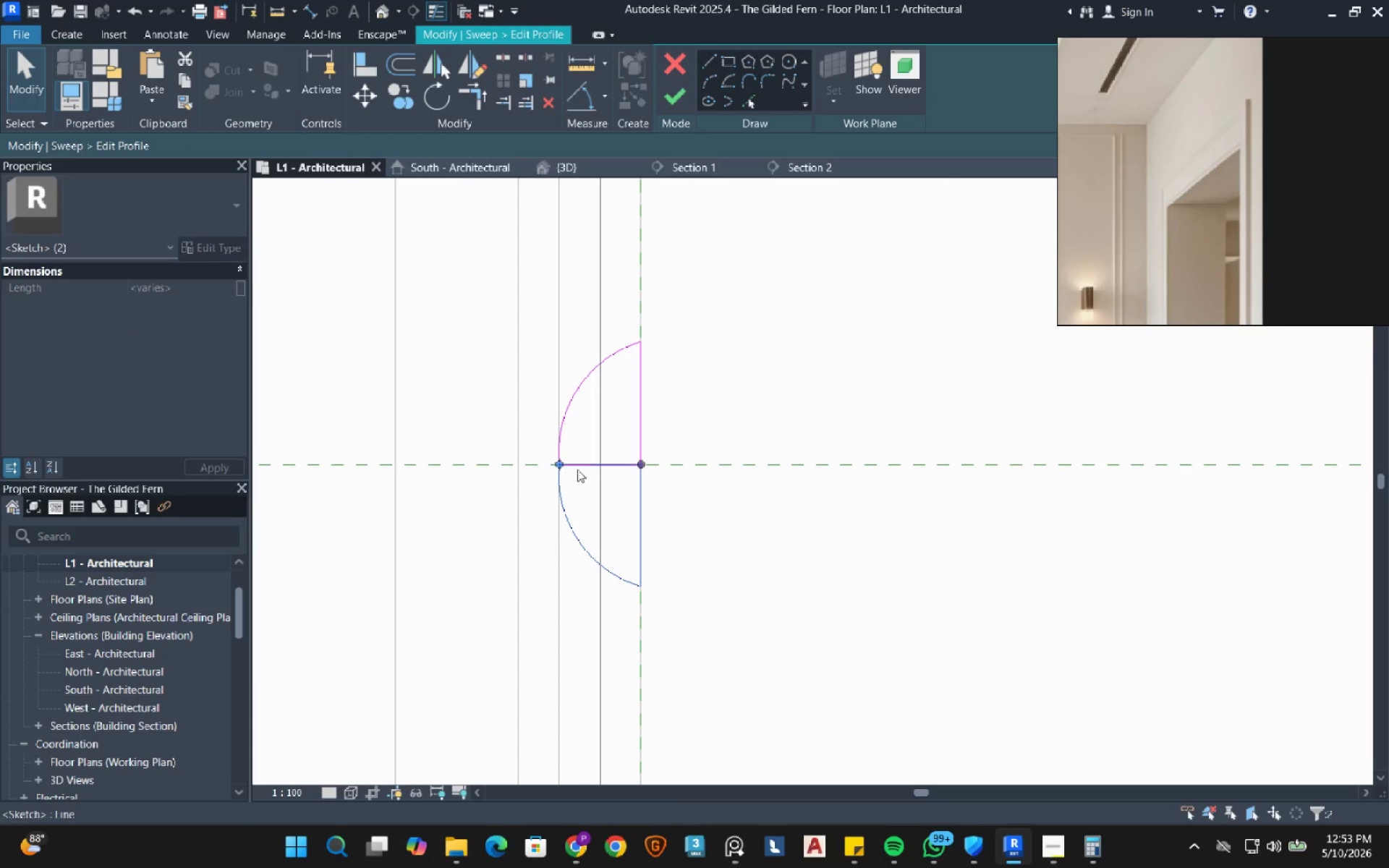 
left_click([587, 466])
 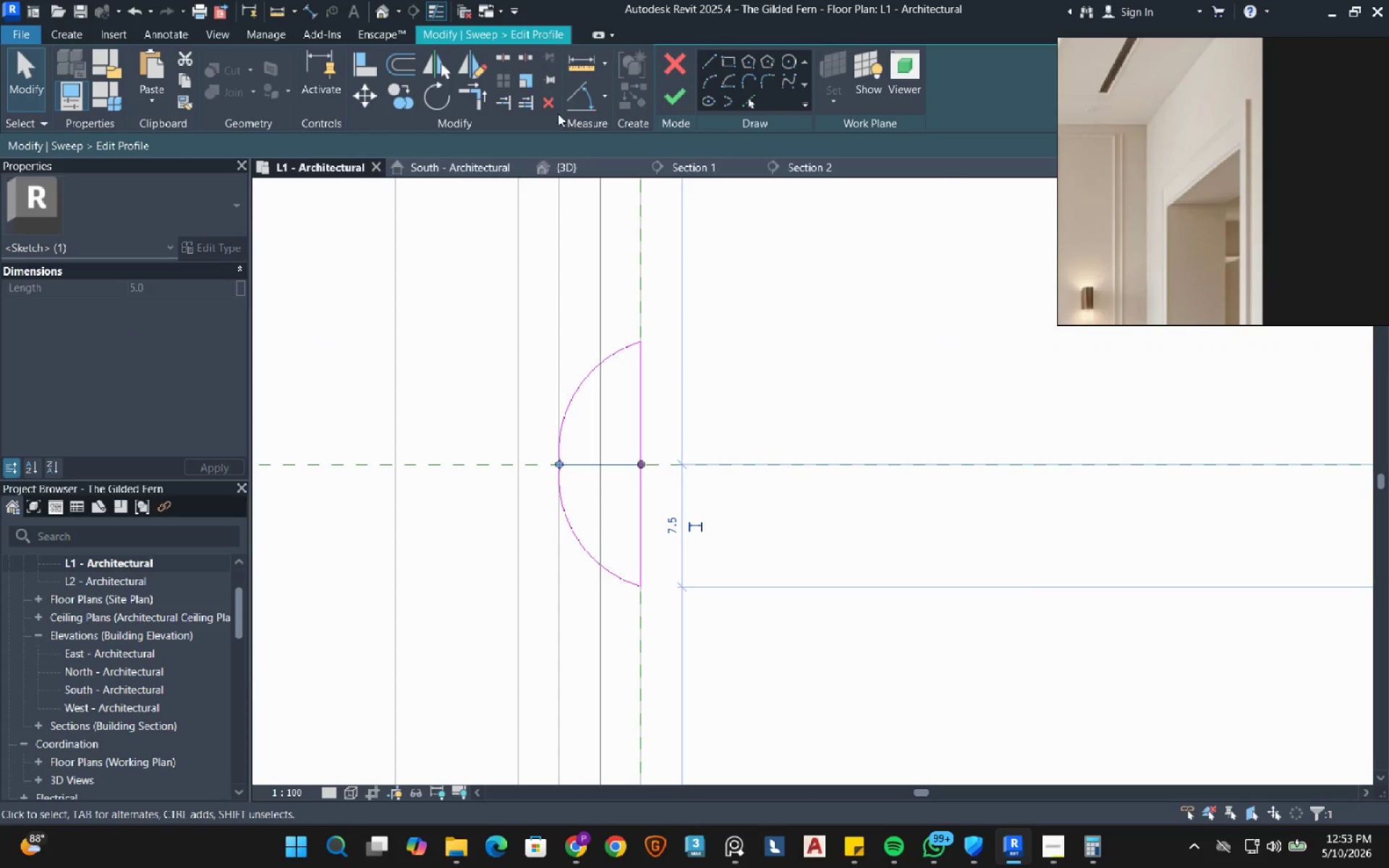 
left_click([553, 103])
 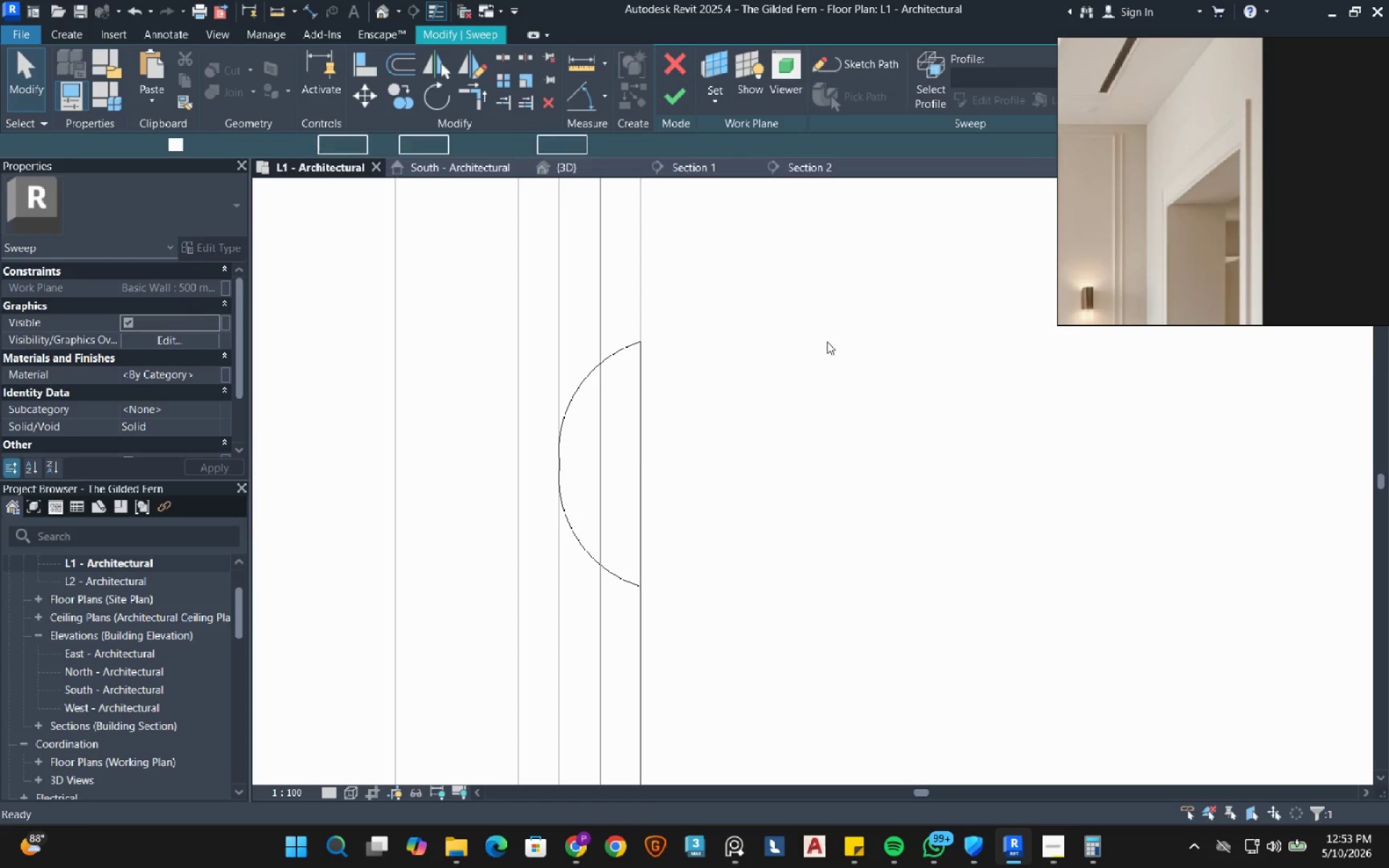 
left_click([827, 342])
 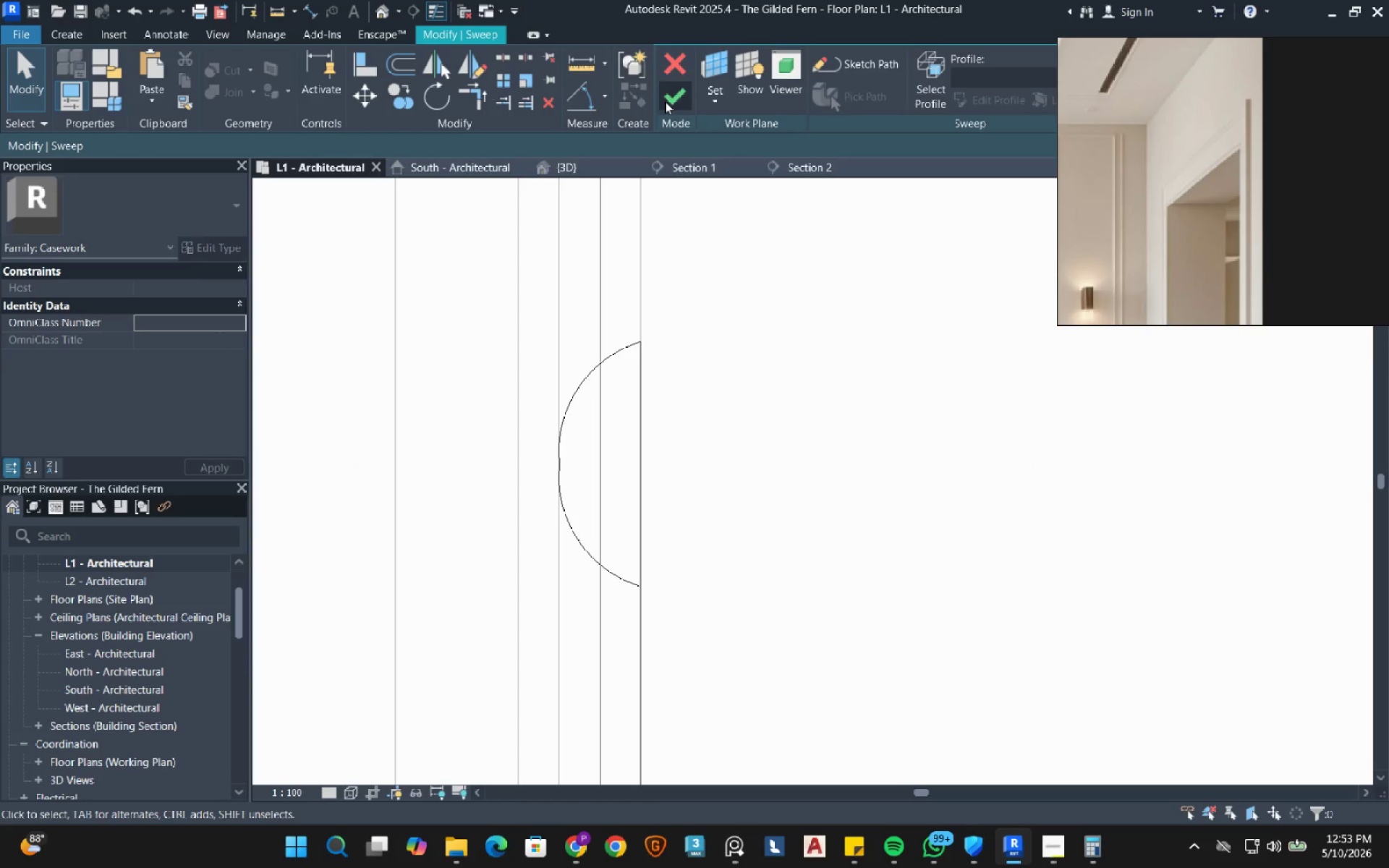 
left_click([665, 101])
 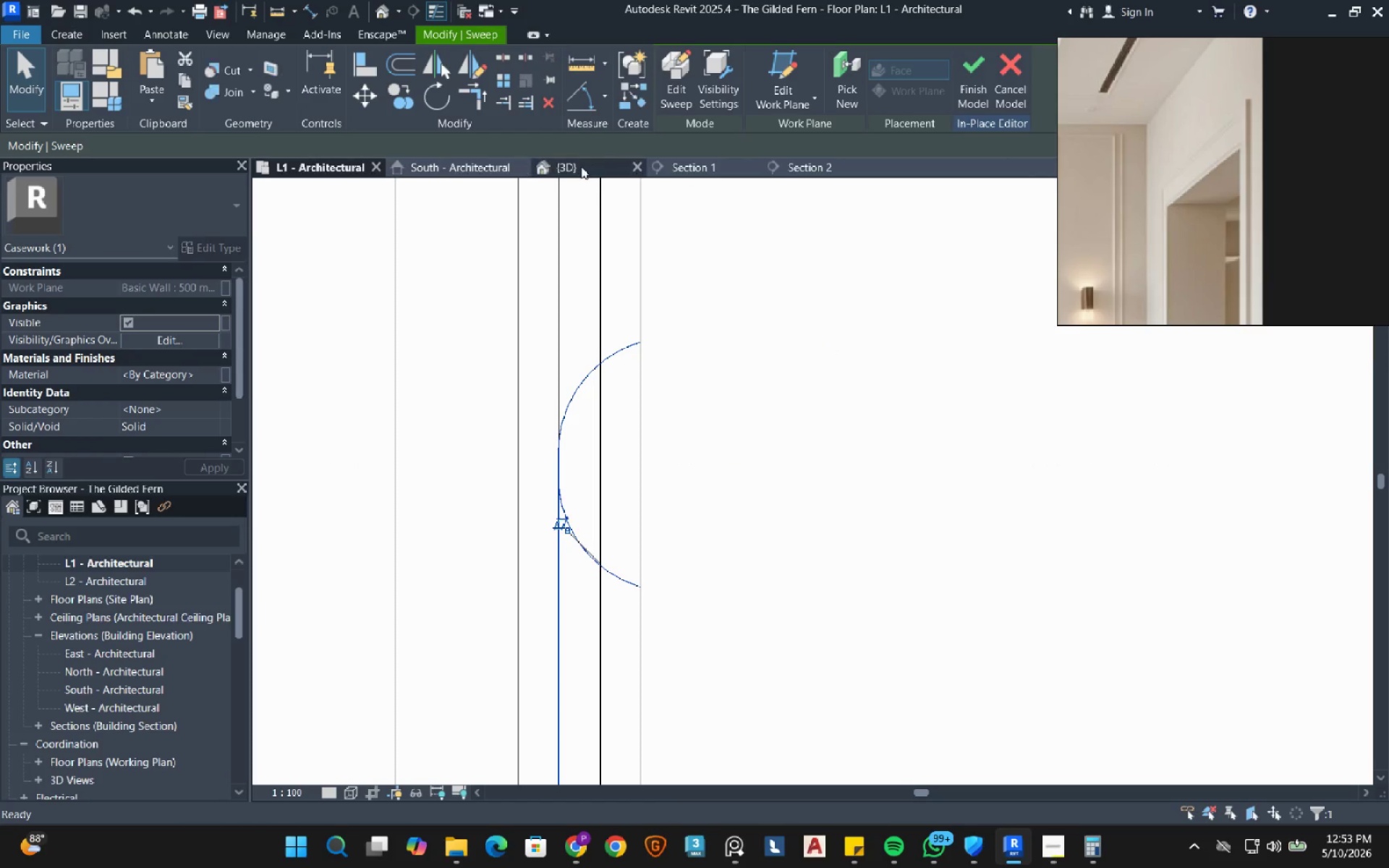 
left_click([582, 166])
 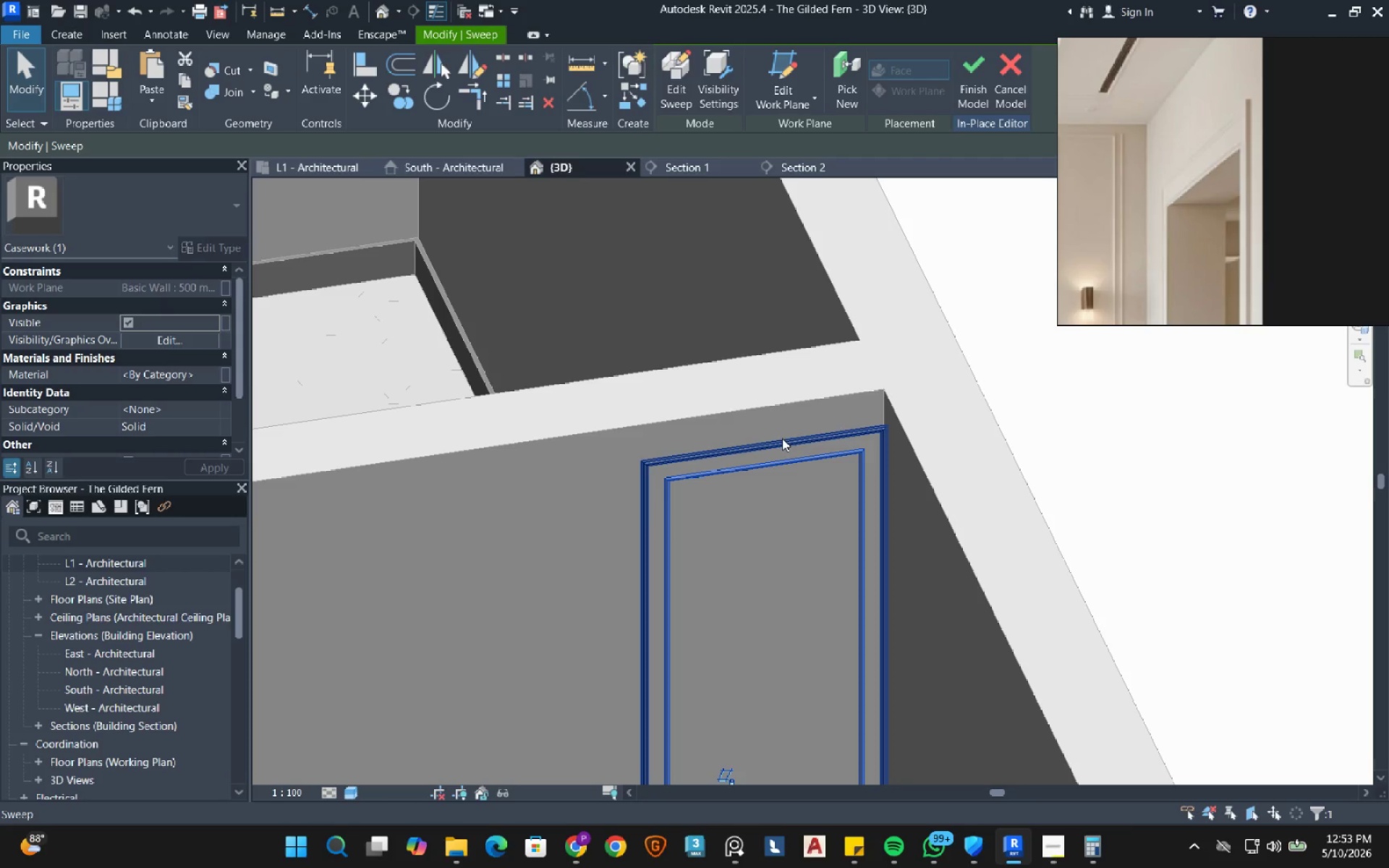 
scroll: coordinate [781, 451], scroll_direction: down, amount: 4.0
 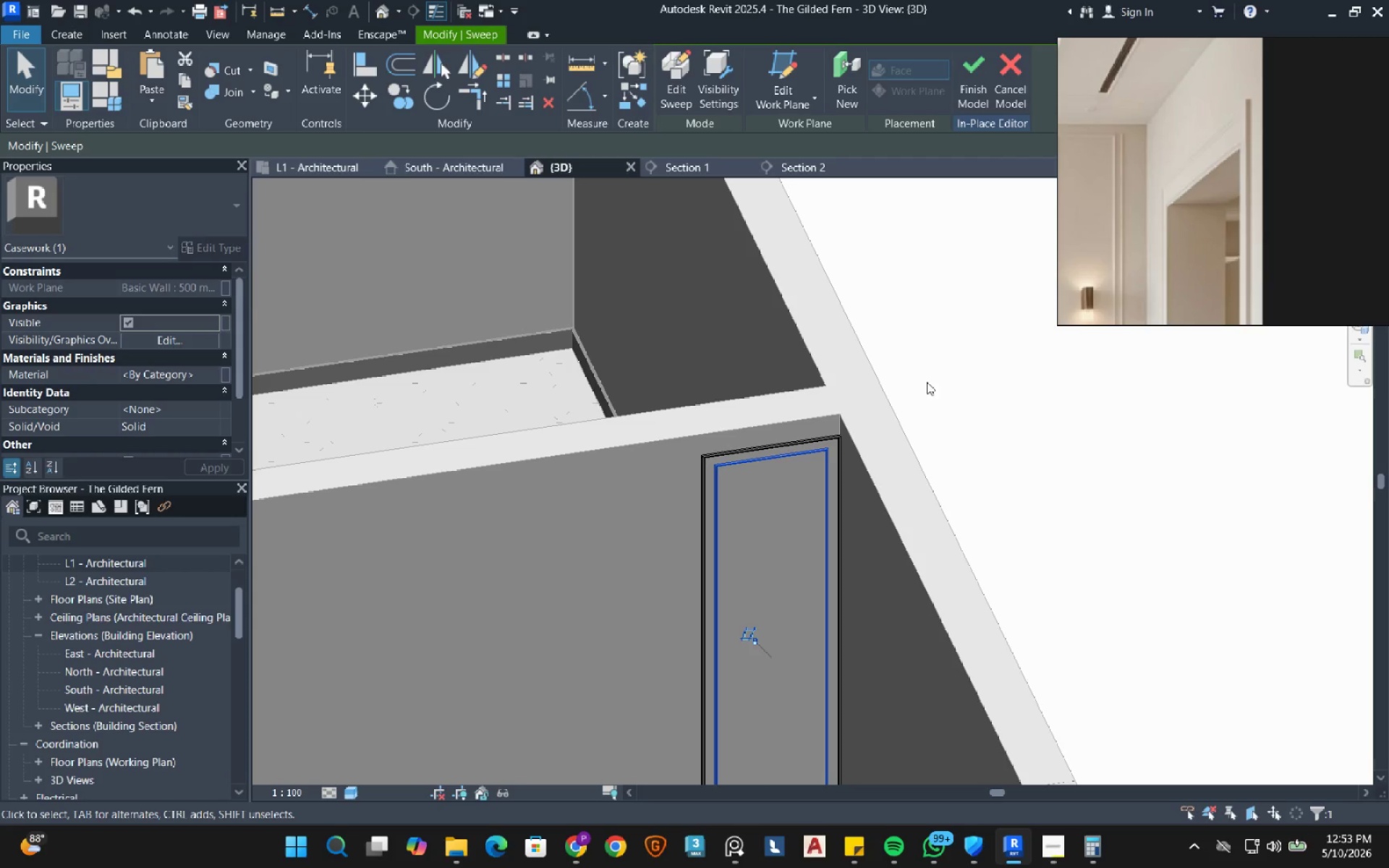 
left_click([927, 382])
 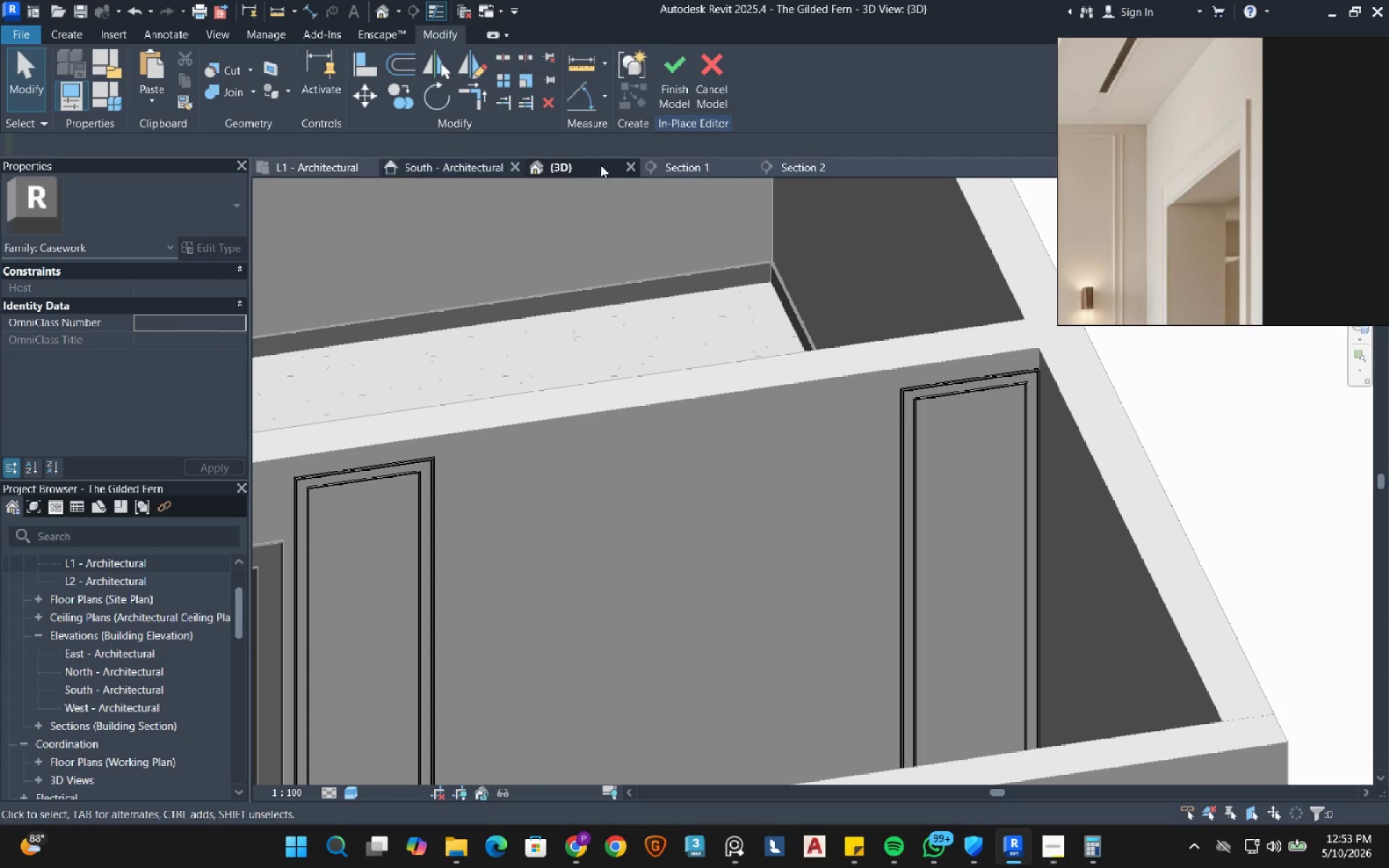 
left_click([787, 171])
 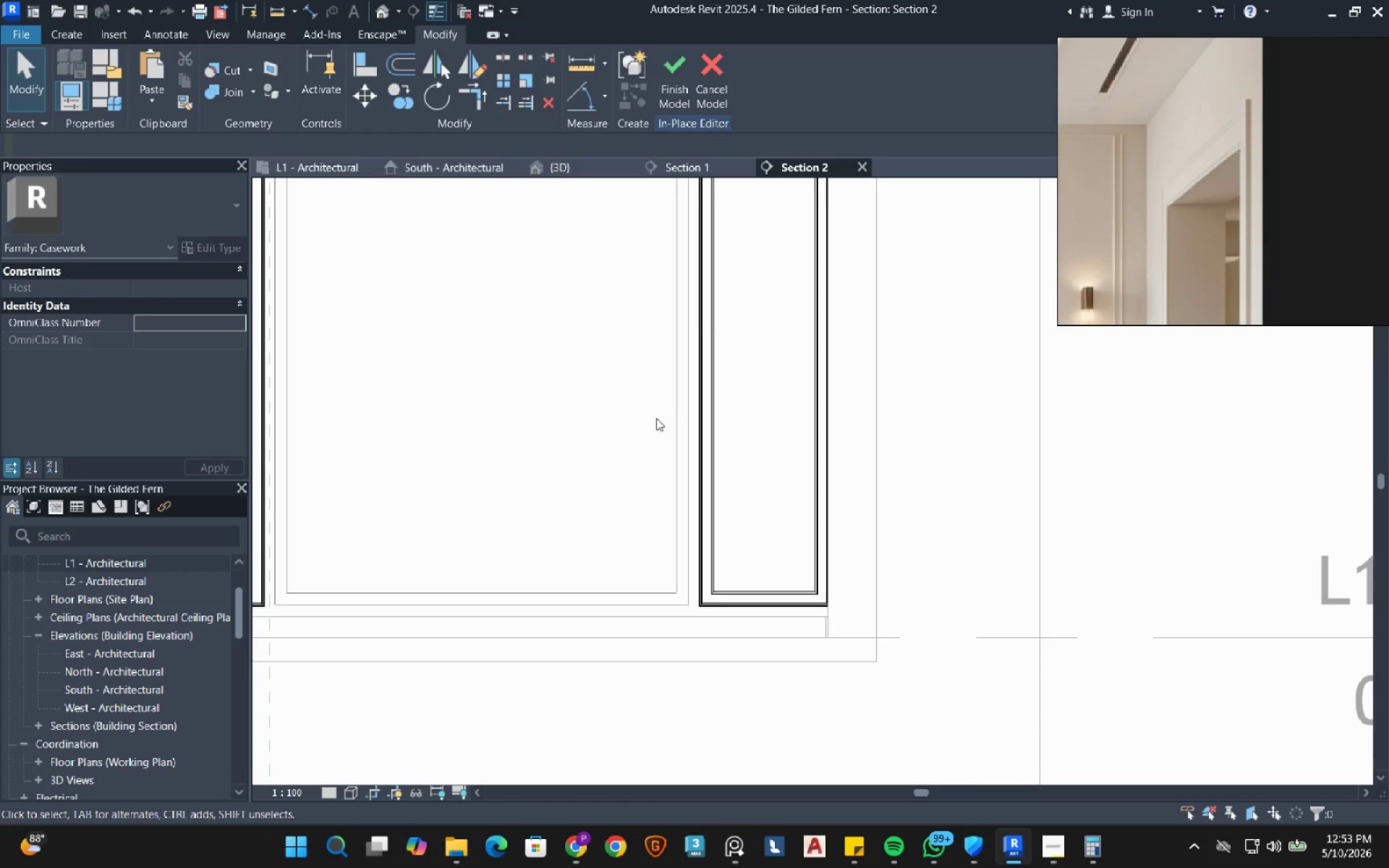 
scroll: coordinate [654, 440], scroll_direction: down, amount: 3.0
 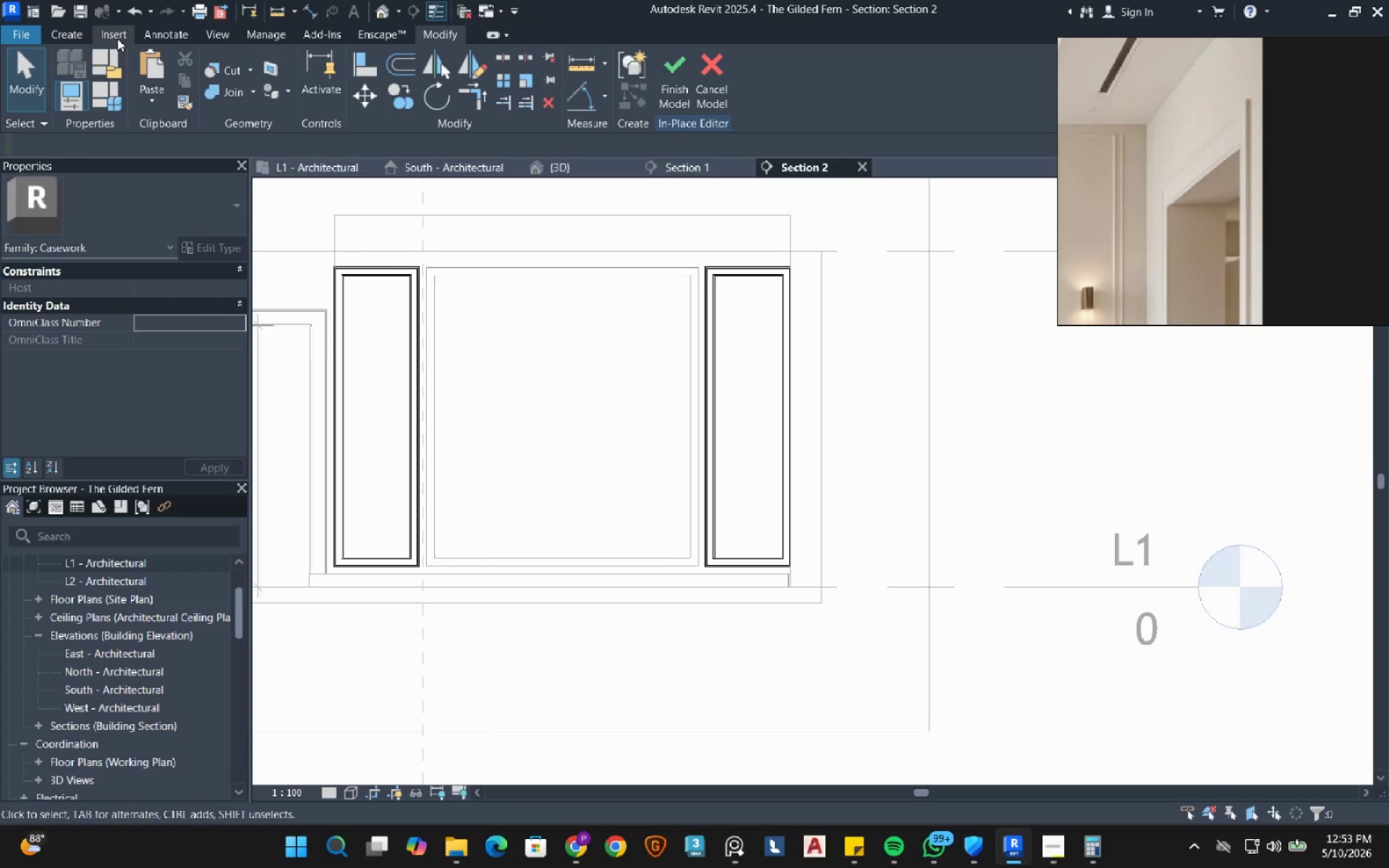 
left_click([94, 38])
 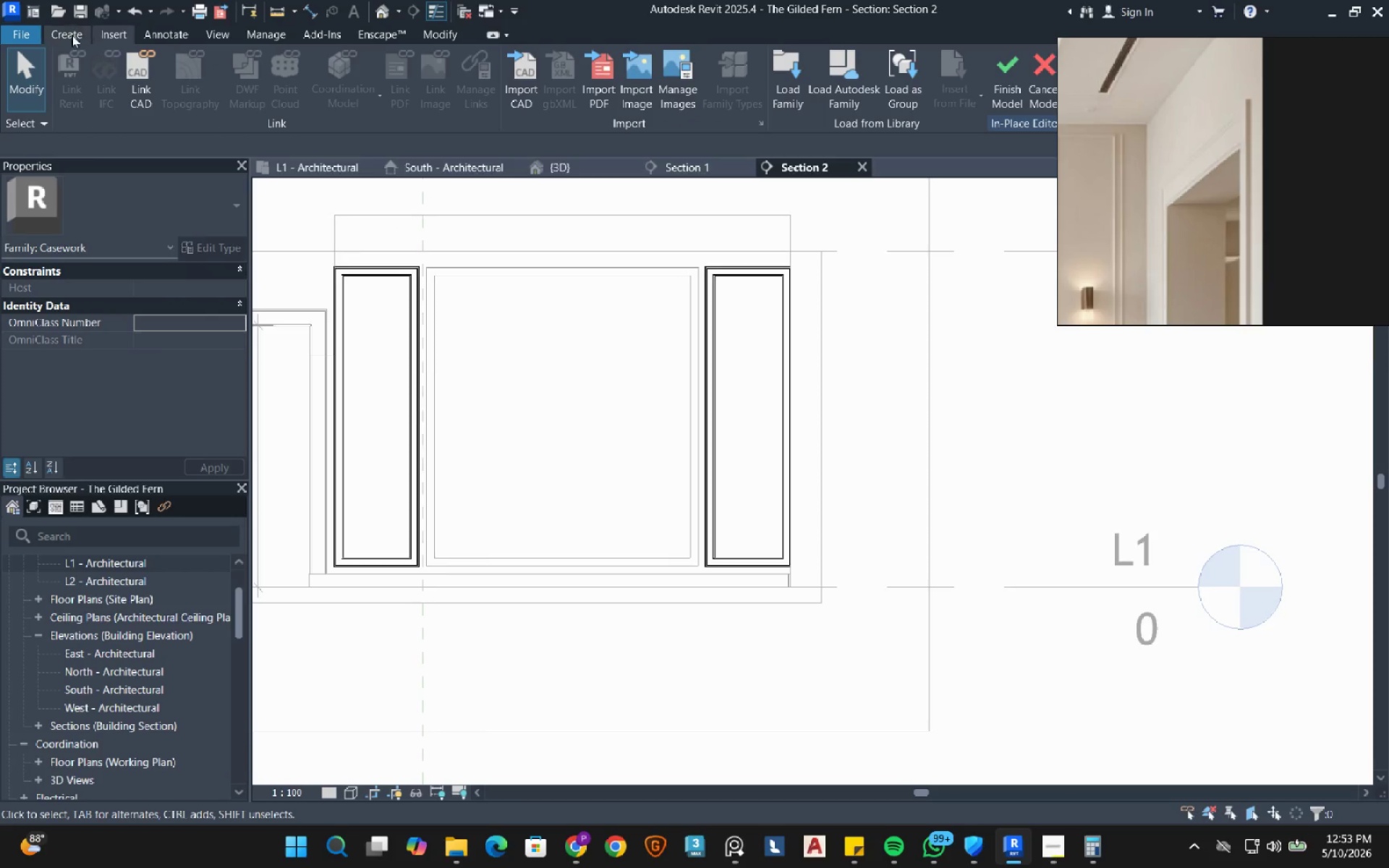 
left_click([68, 33])
 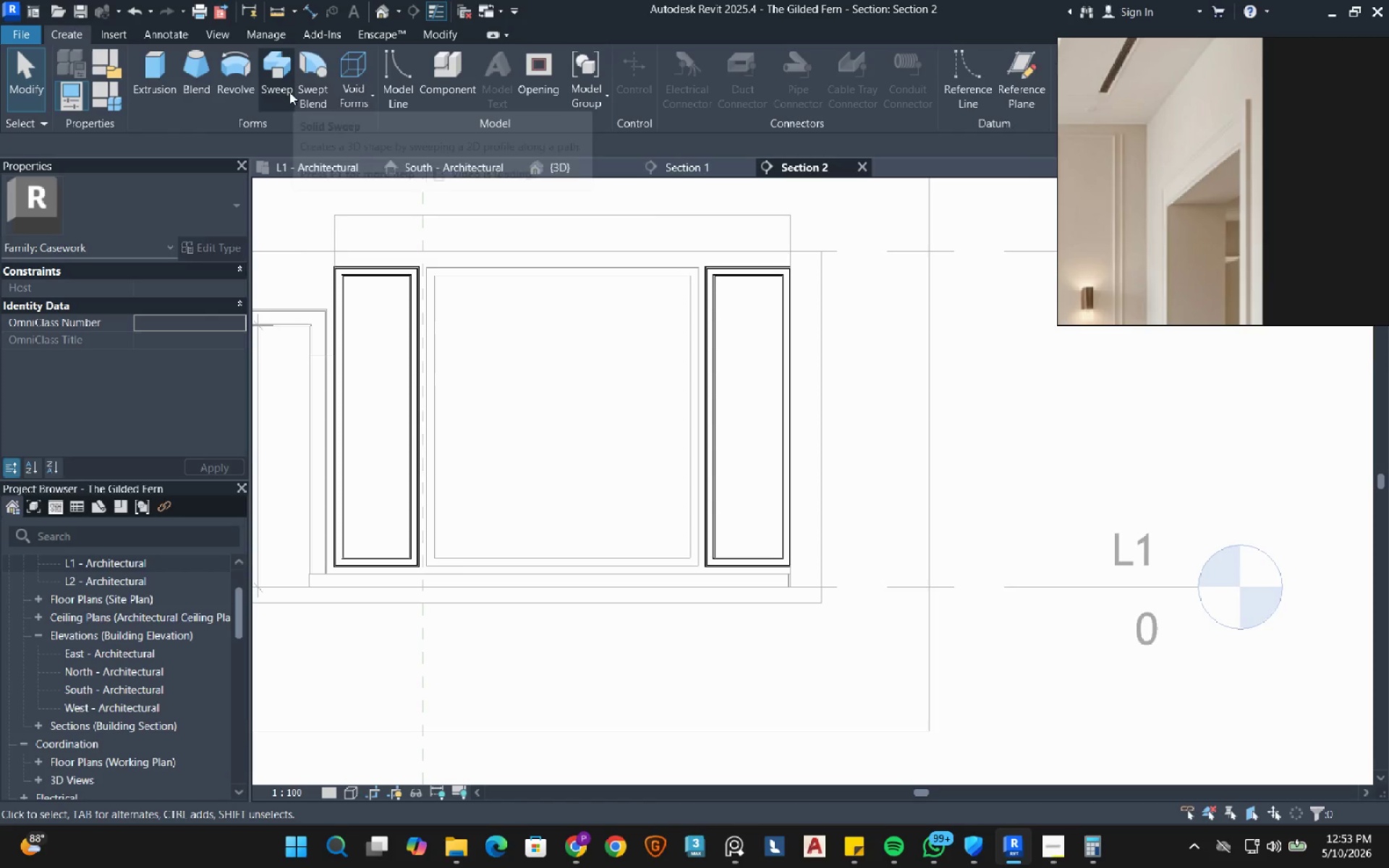 
left_click([289, 92])
 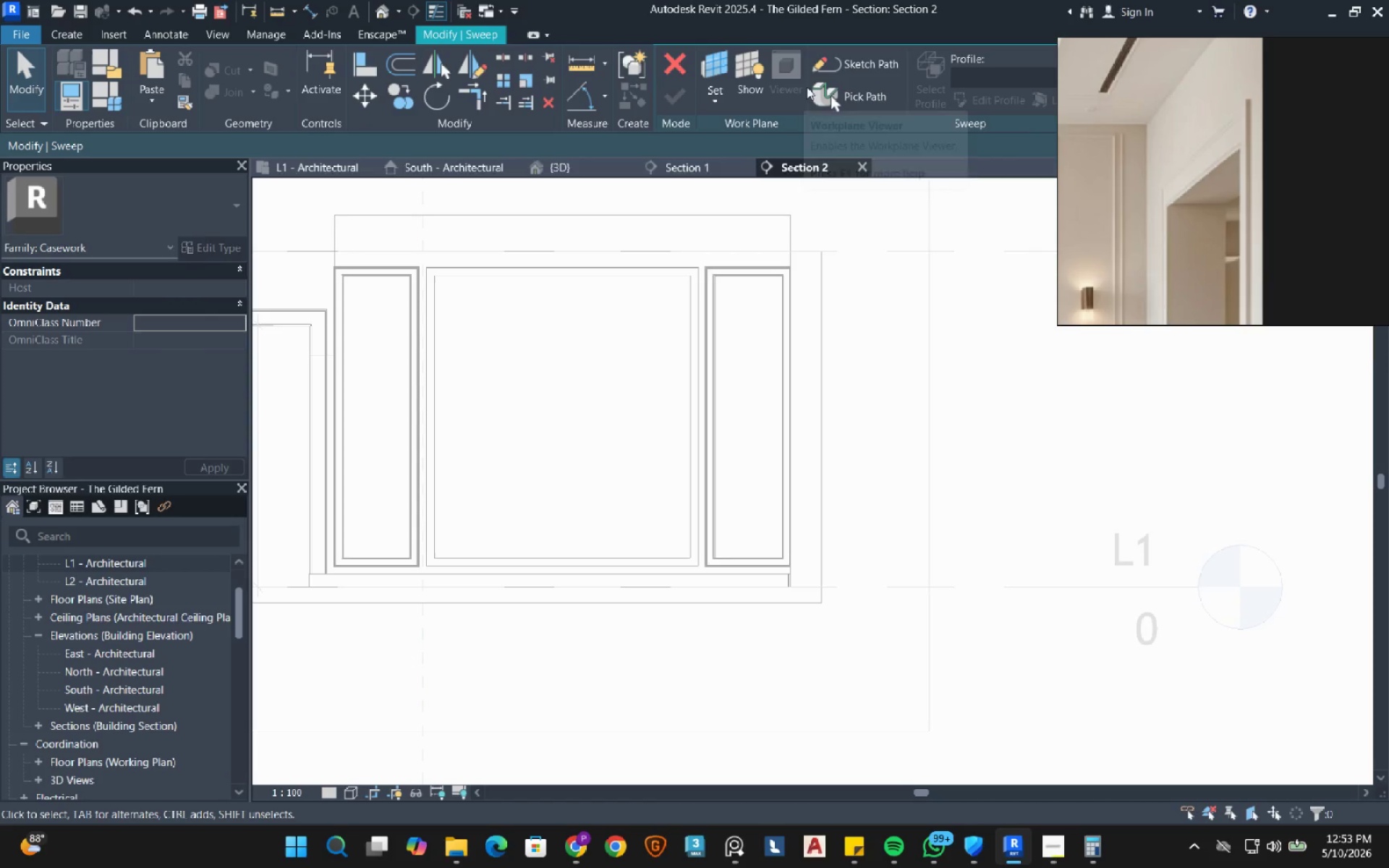 
left_click([860, 67])
 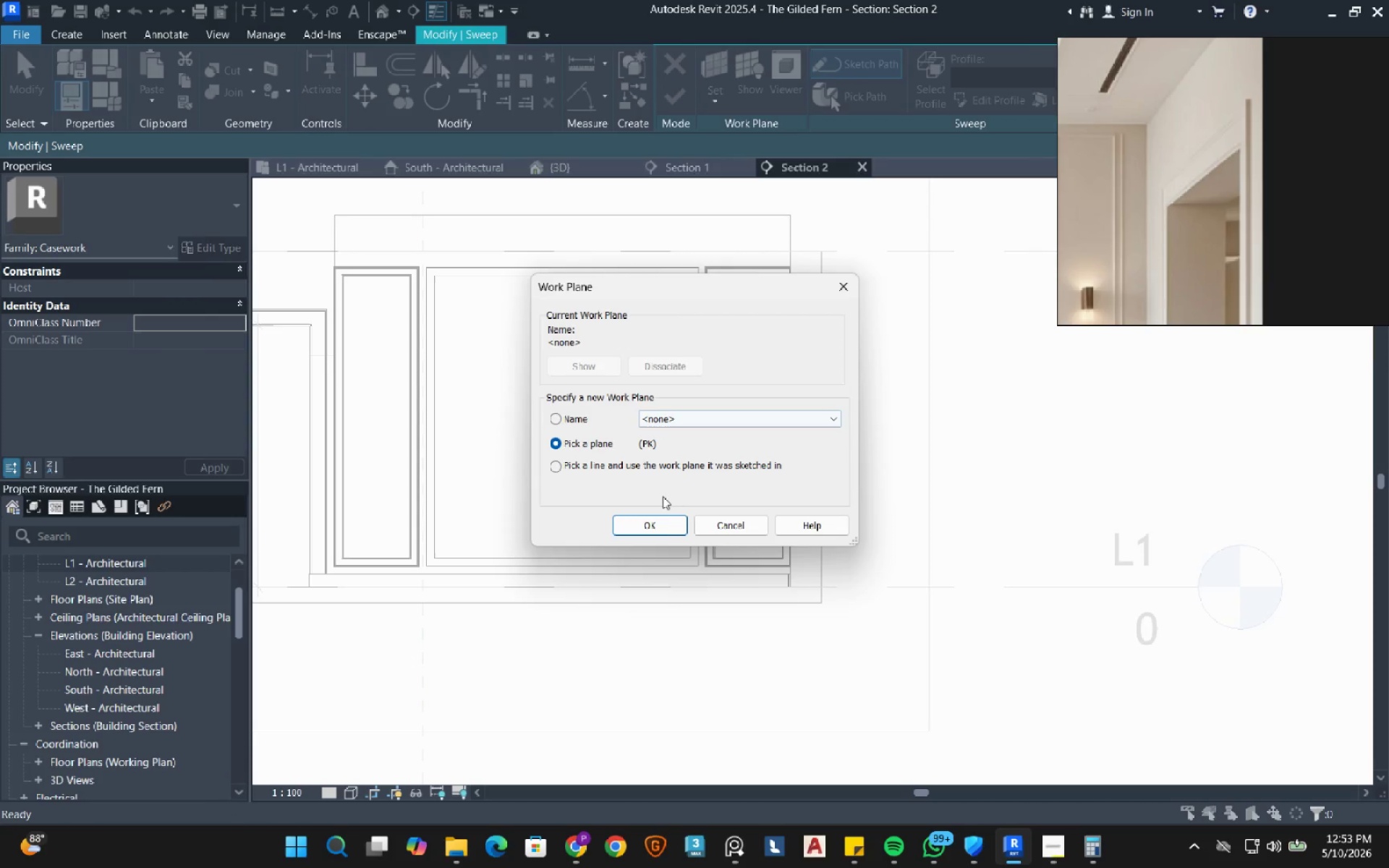 
left_click([644, 532])
 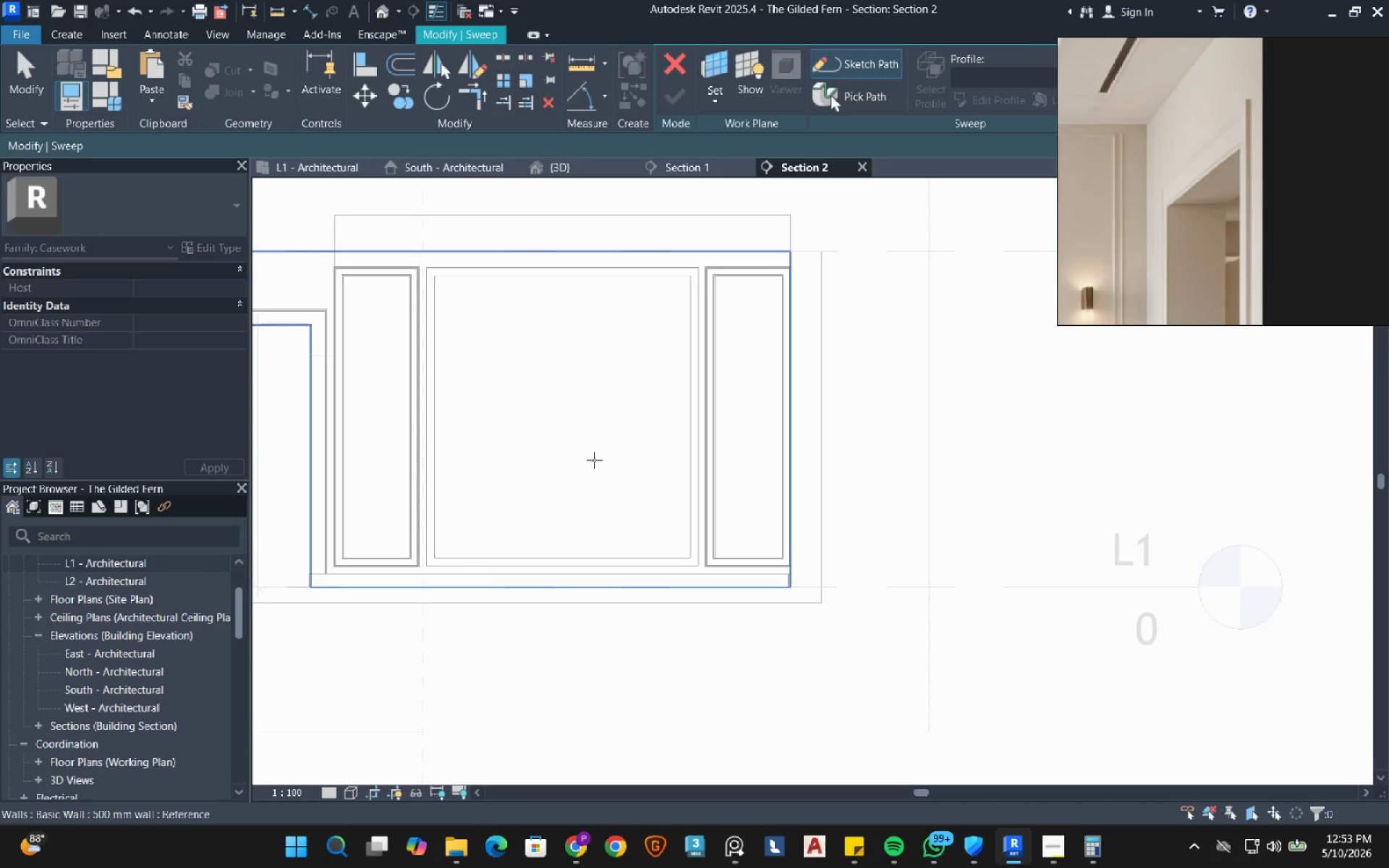 
left_click([594, 460])
 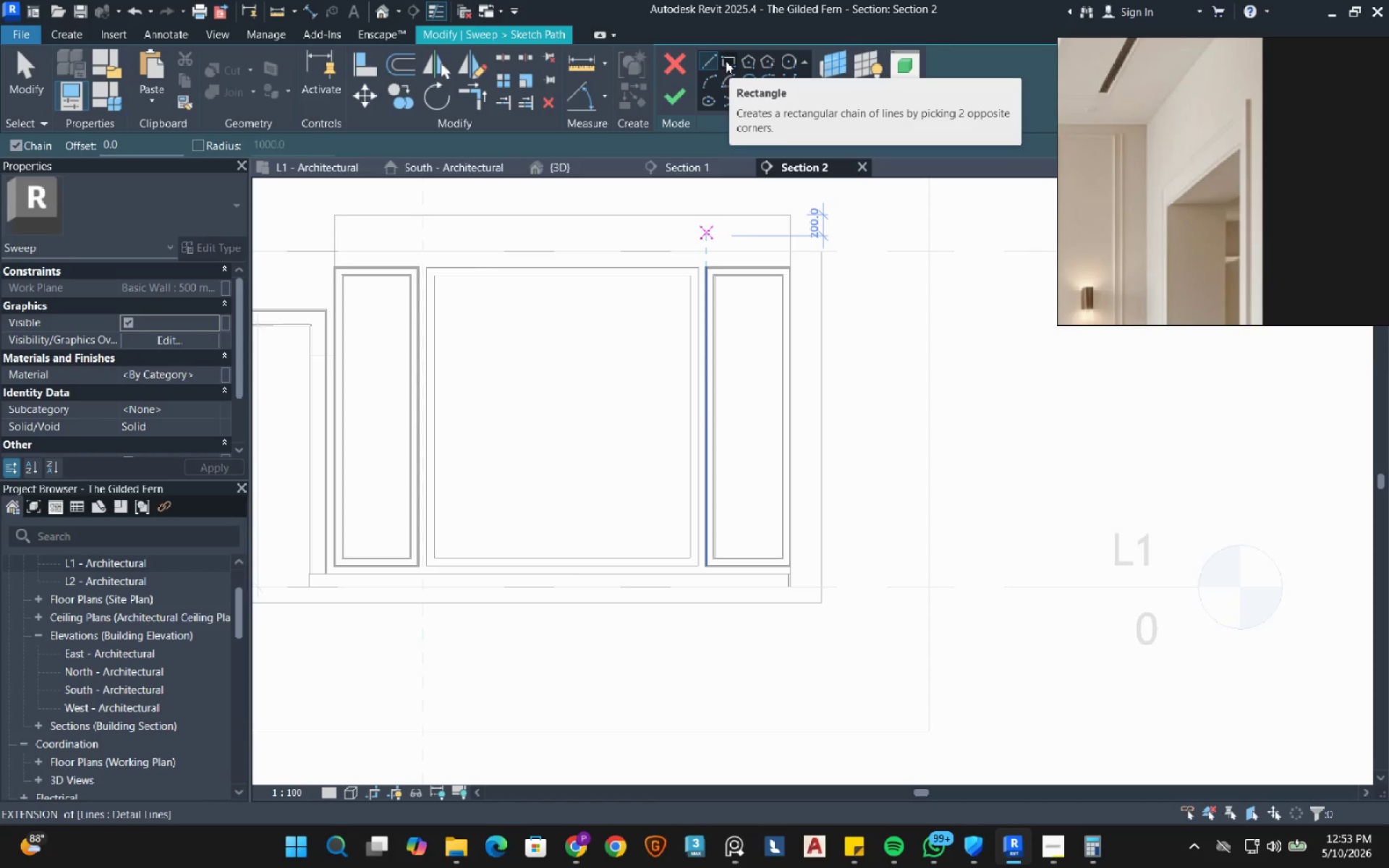 
left_click([726, 61])
 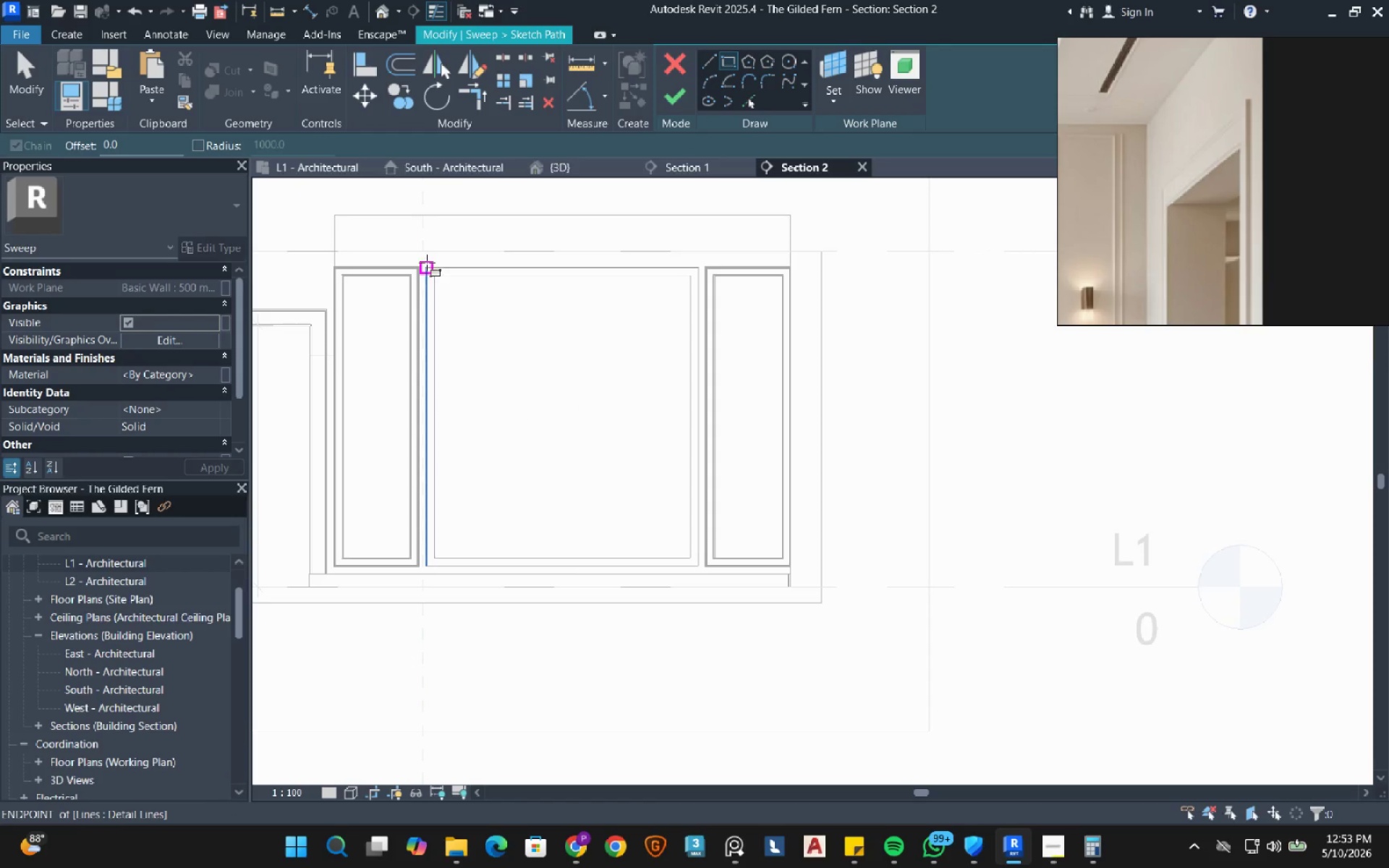 
left_click([427, 264])
 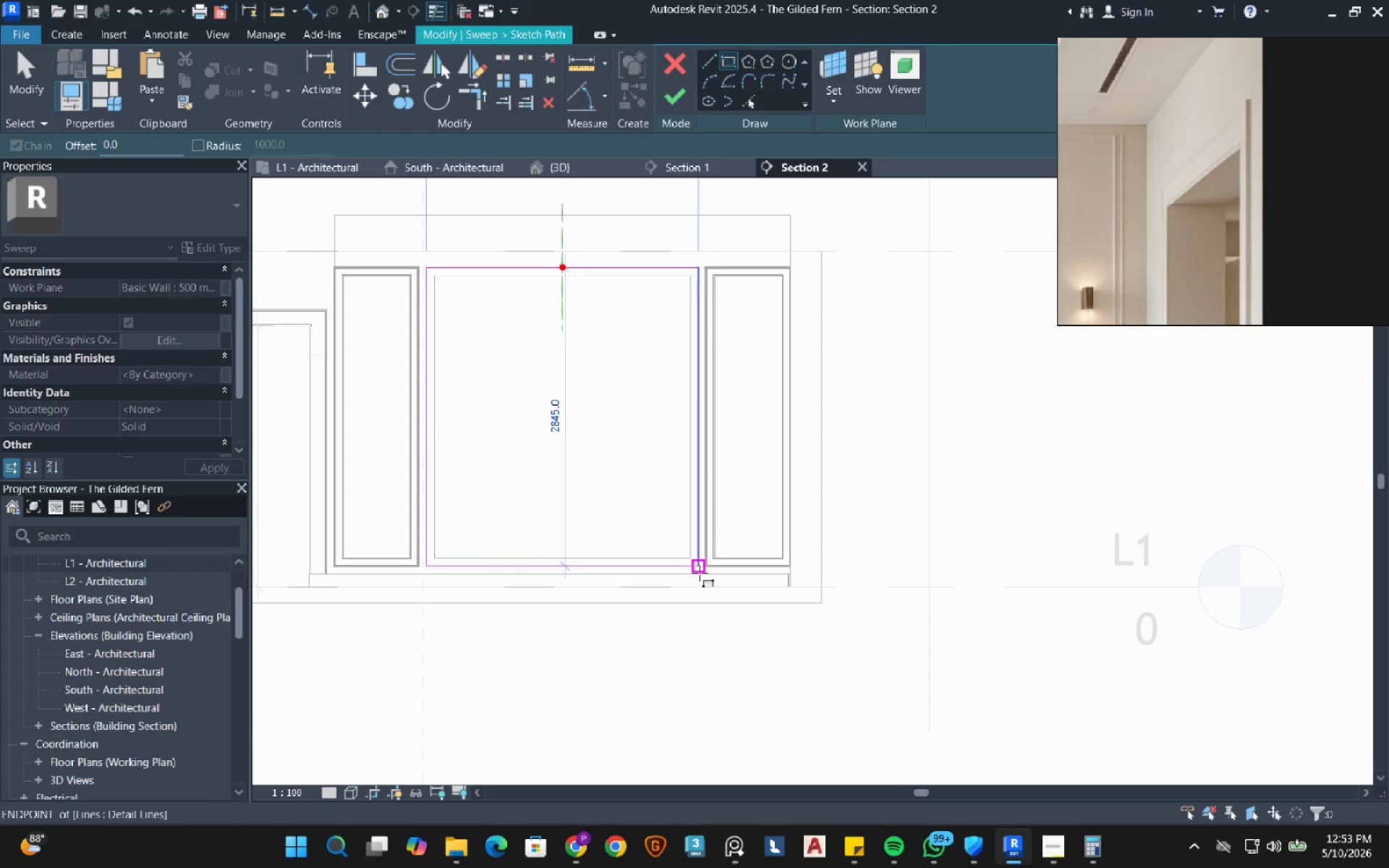 
left_click([697, 571])
 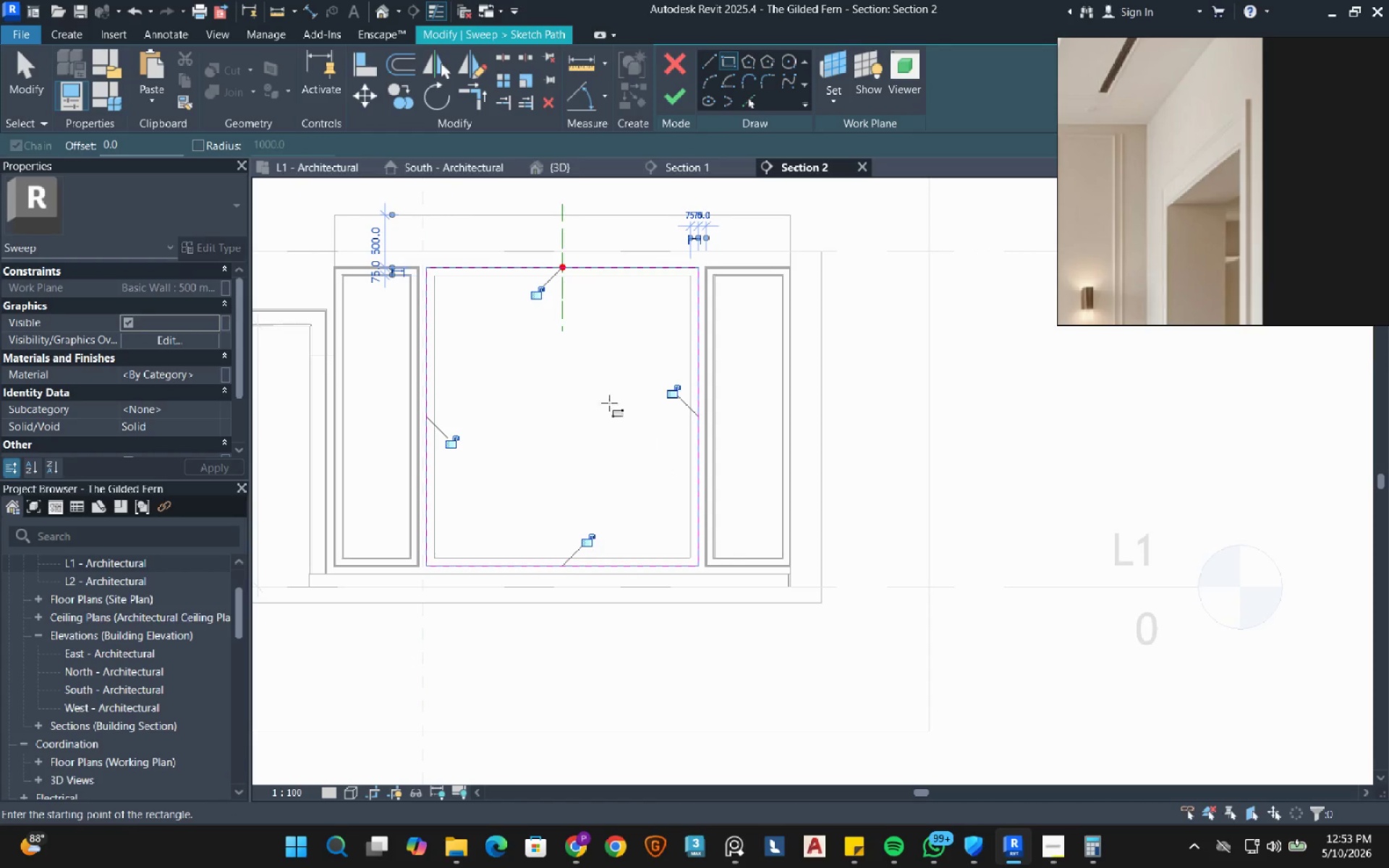 
key(Escape)
 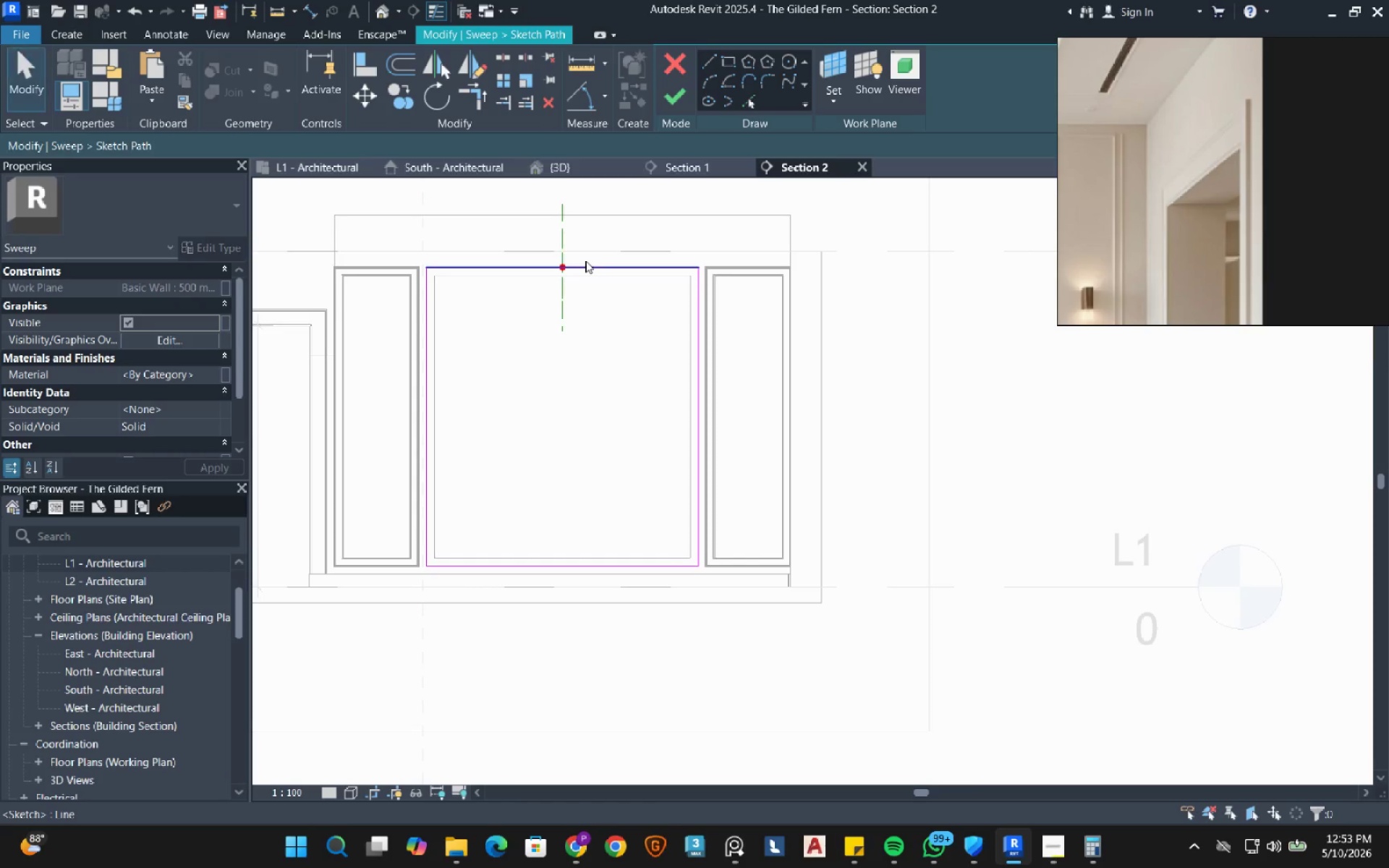 
left_click([585, 260])
 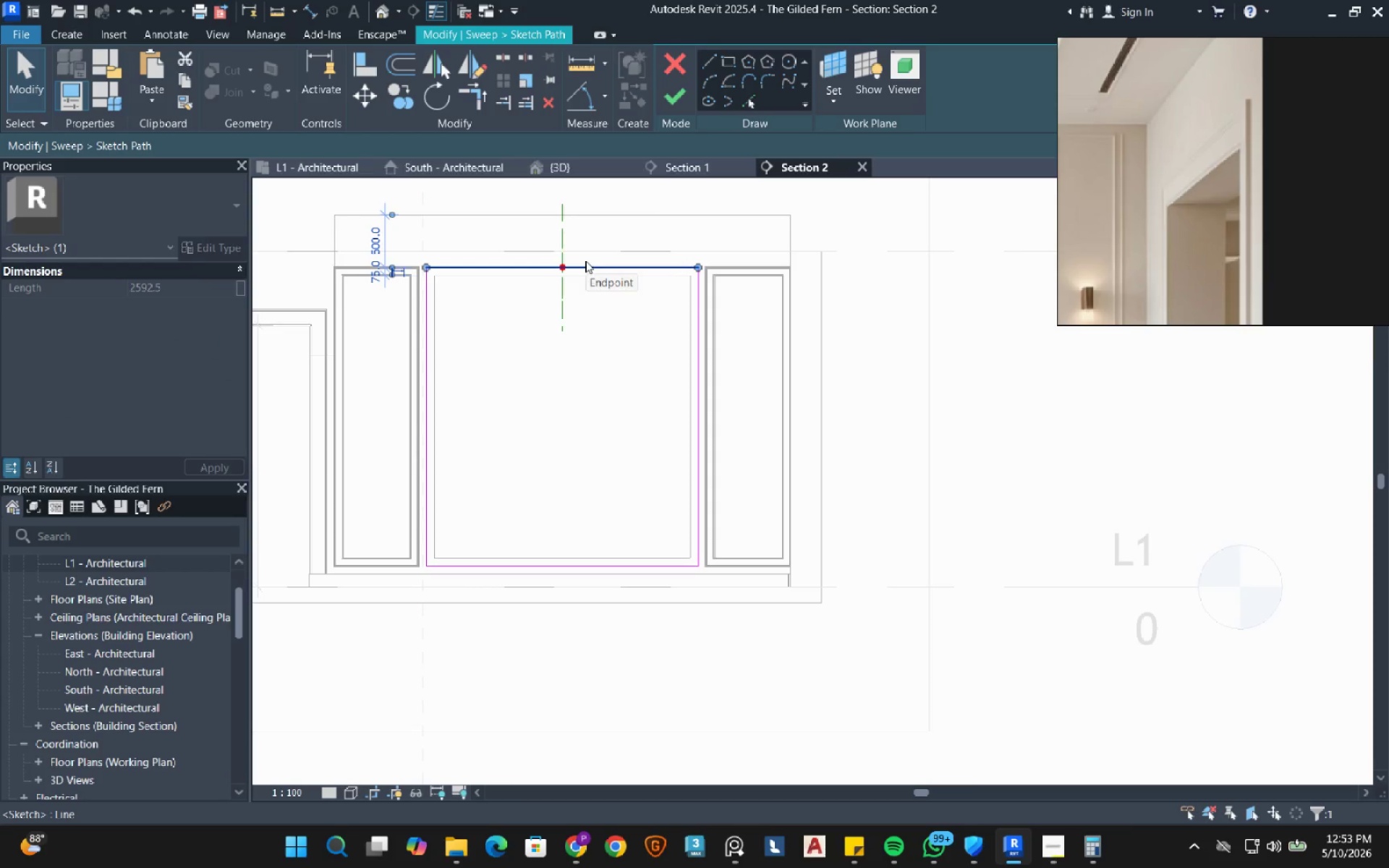 
type(de)
 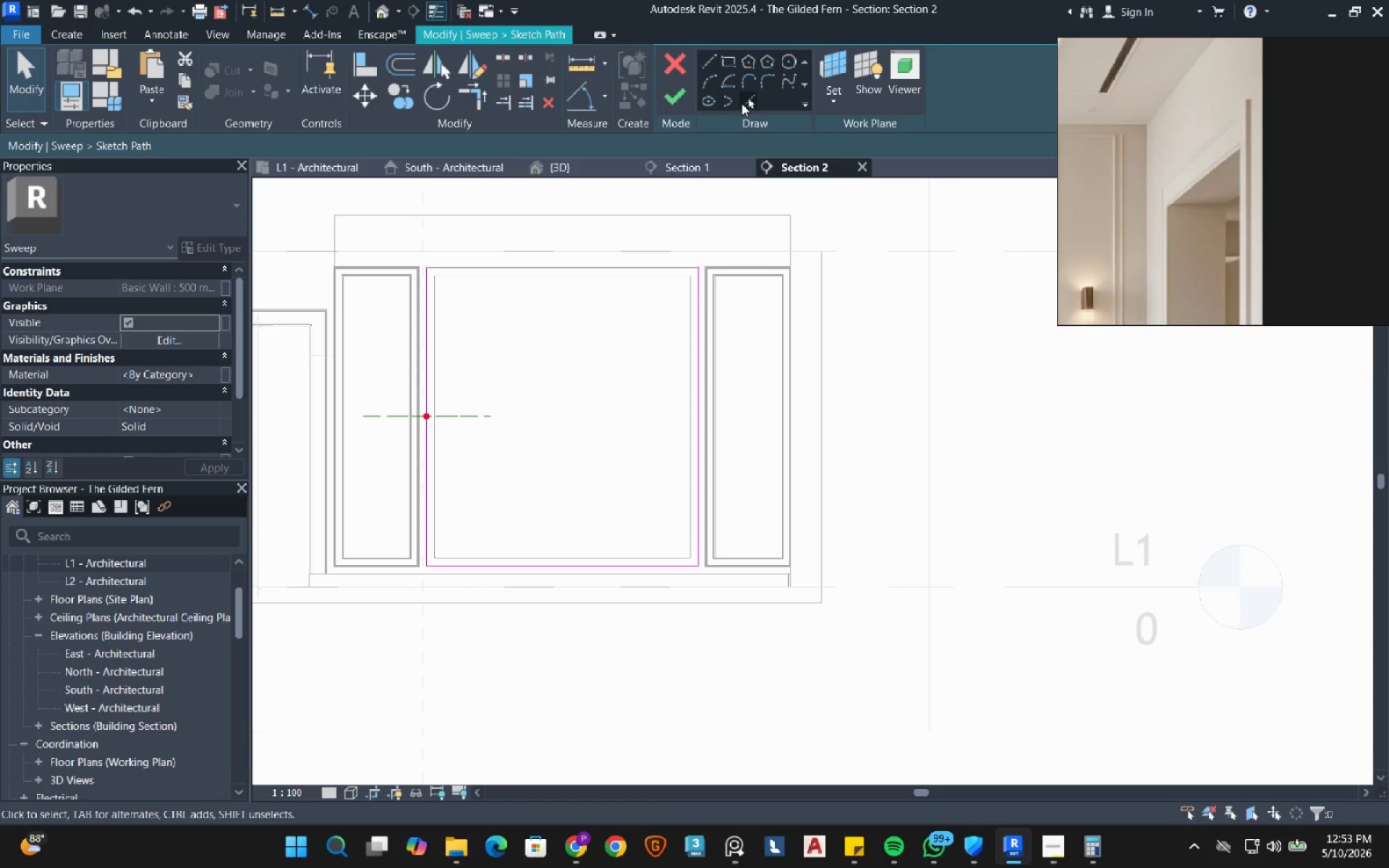 
left_click([752, 104])
 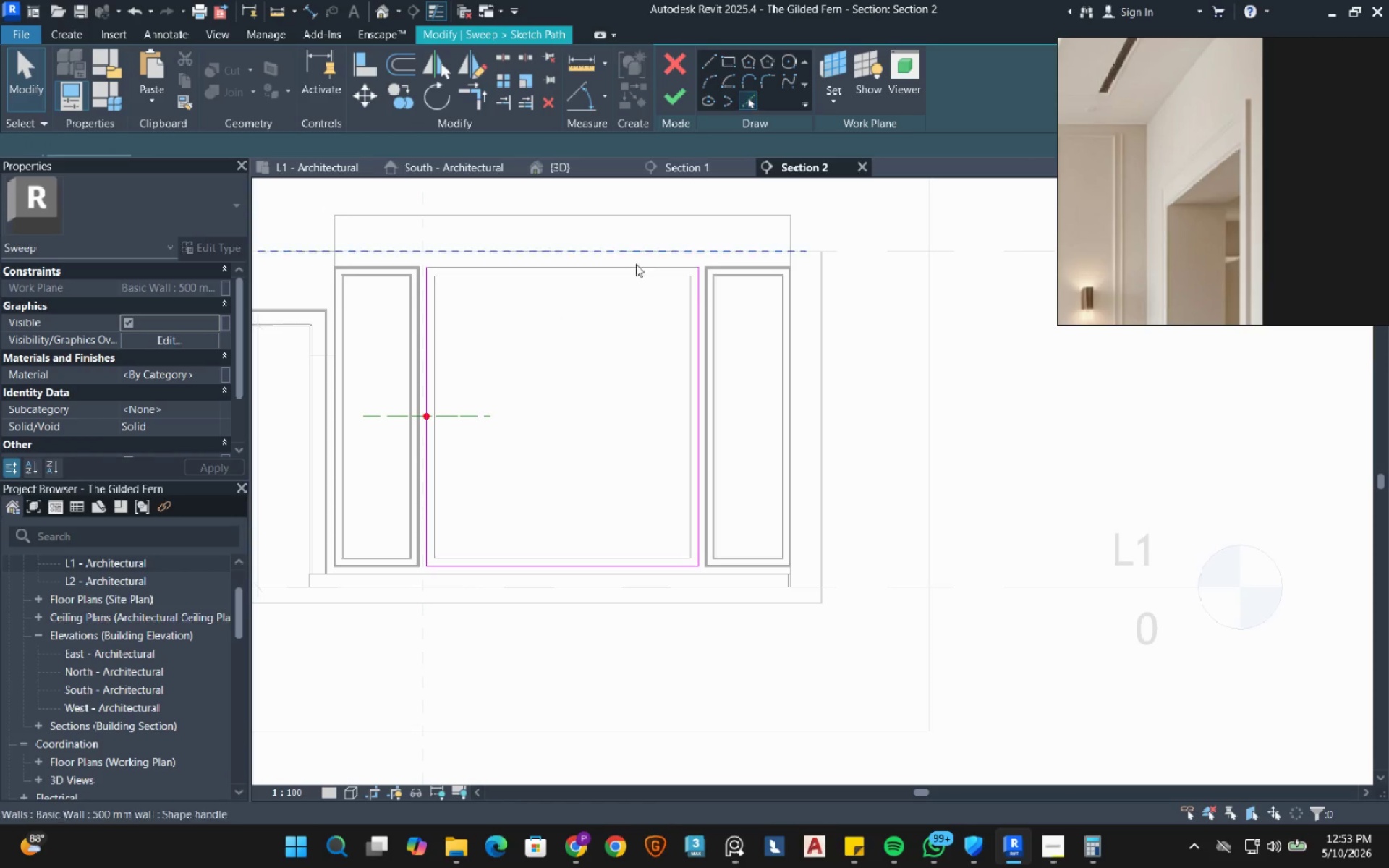 
mouse_move([607, 279])
 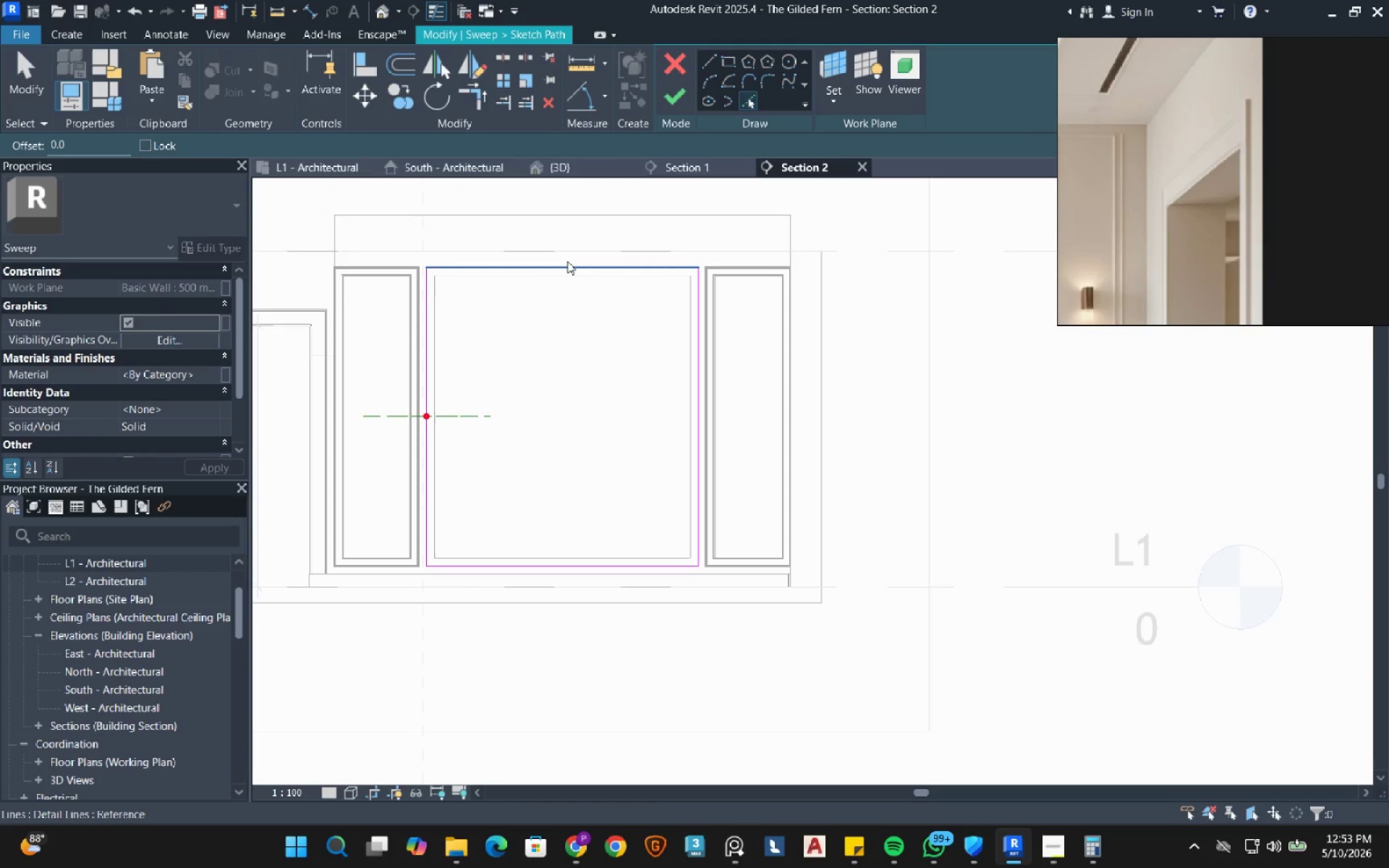 
left_click([567, 261])
 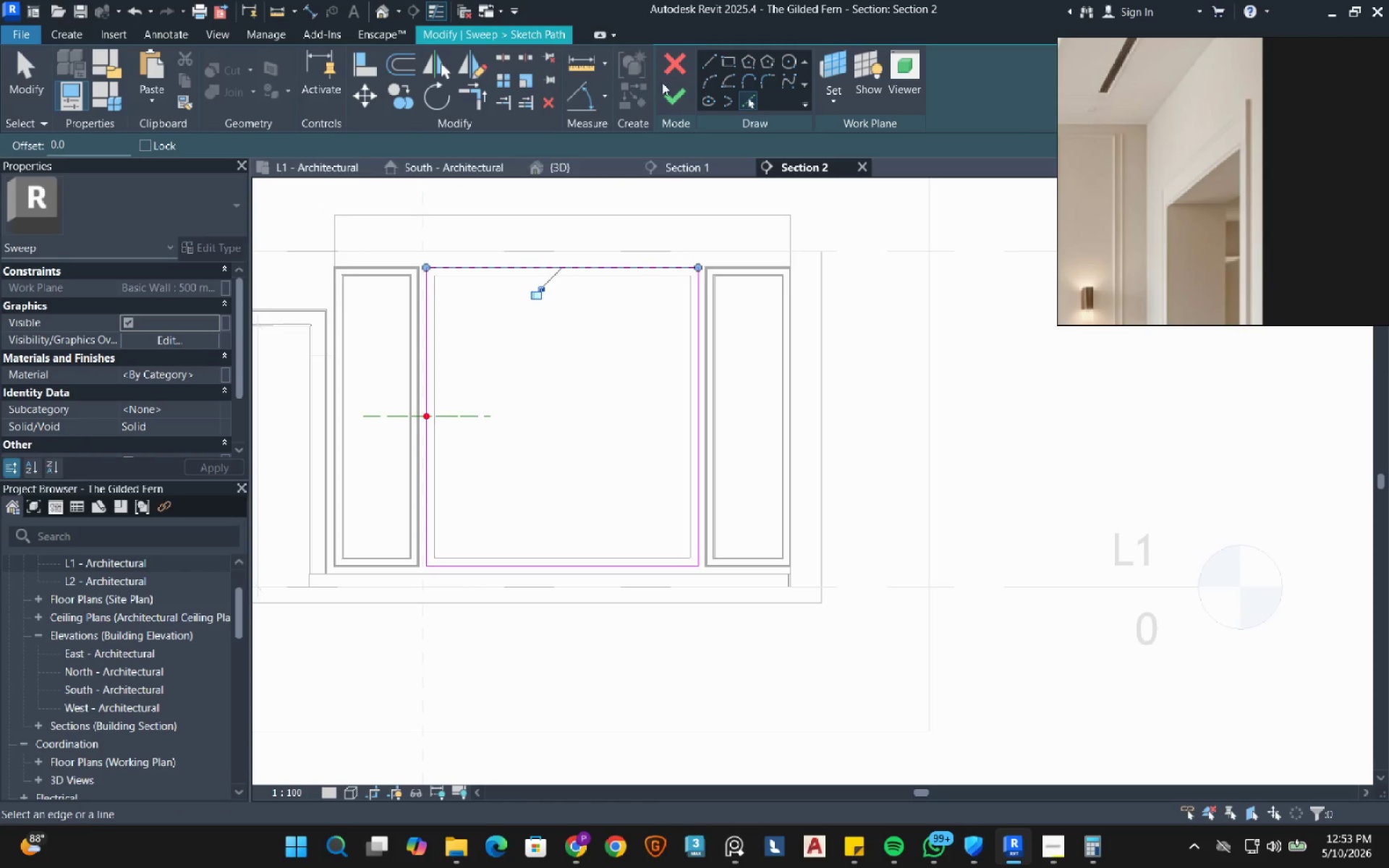 
left_click([667, 99])
 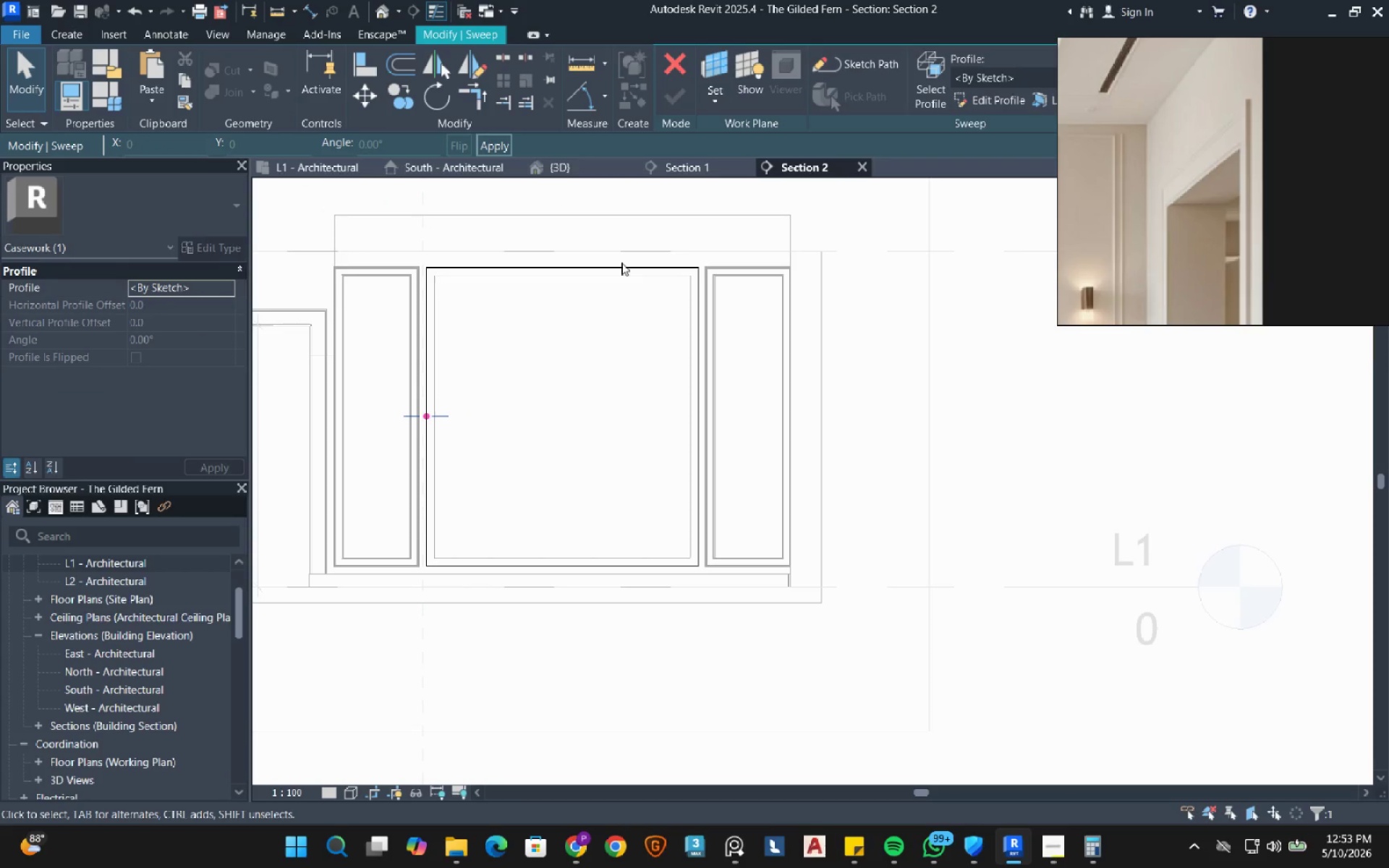 
left_click([328, 165])
 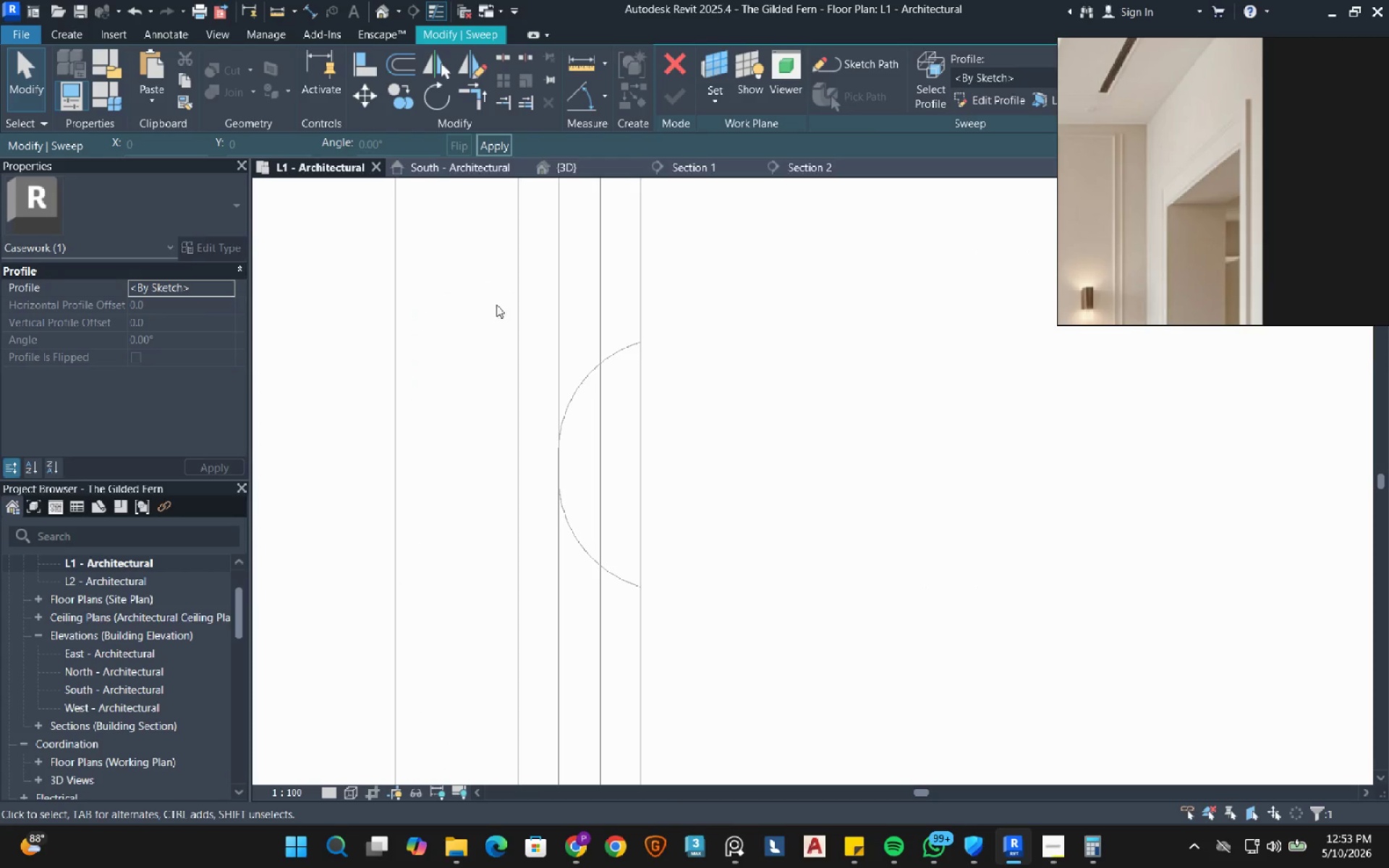 
scroll: coordinate [561, 418], scroll_direction: down, amount: 34.0
 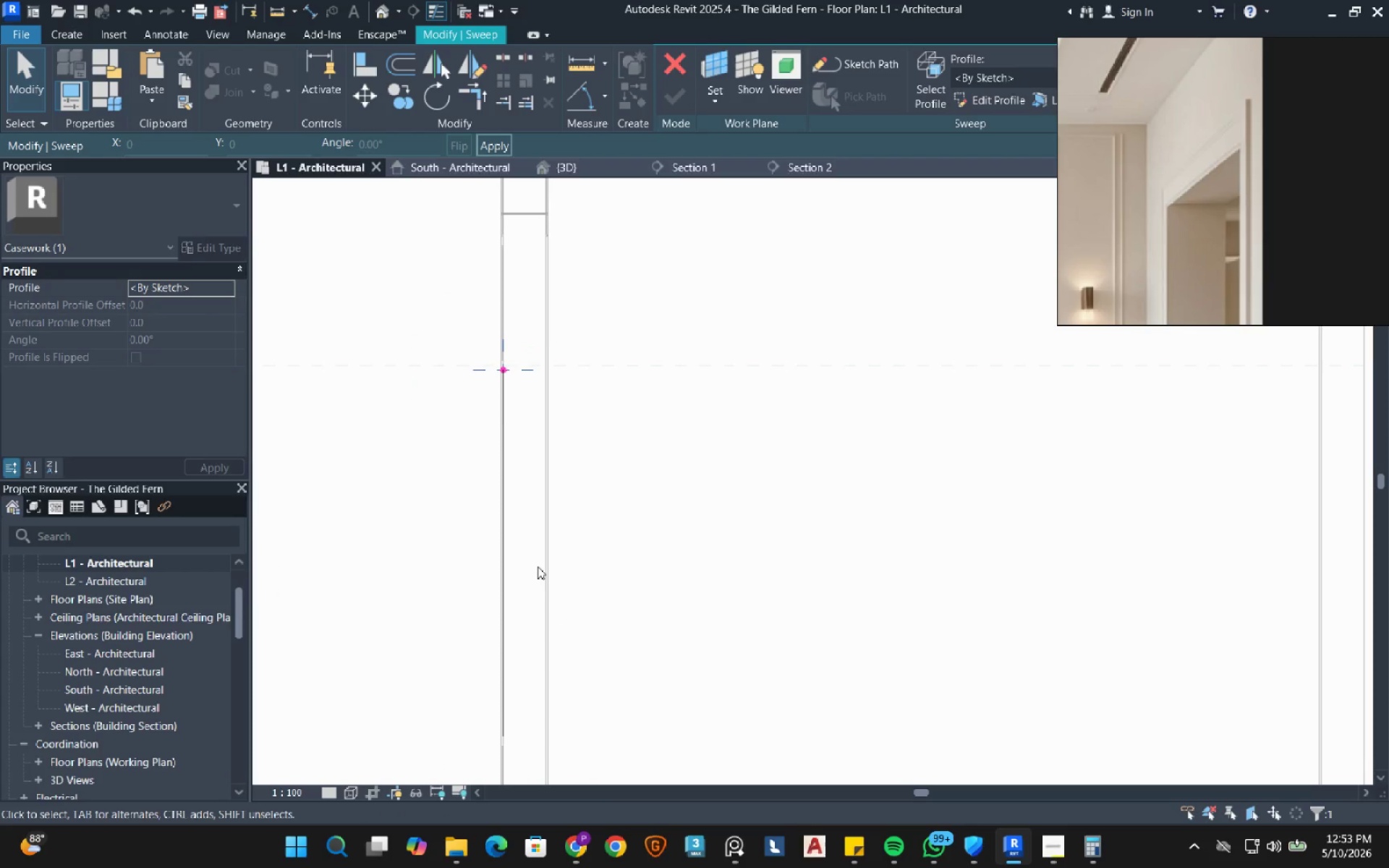 
scroll: coordinate [408, 262], scroll_direction: up, amount: 20.0
 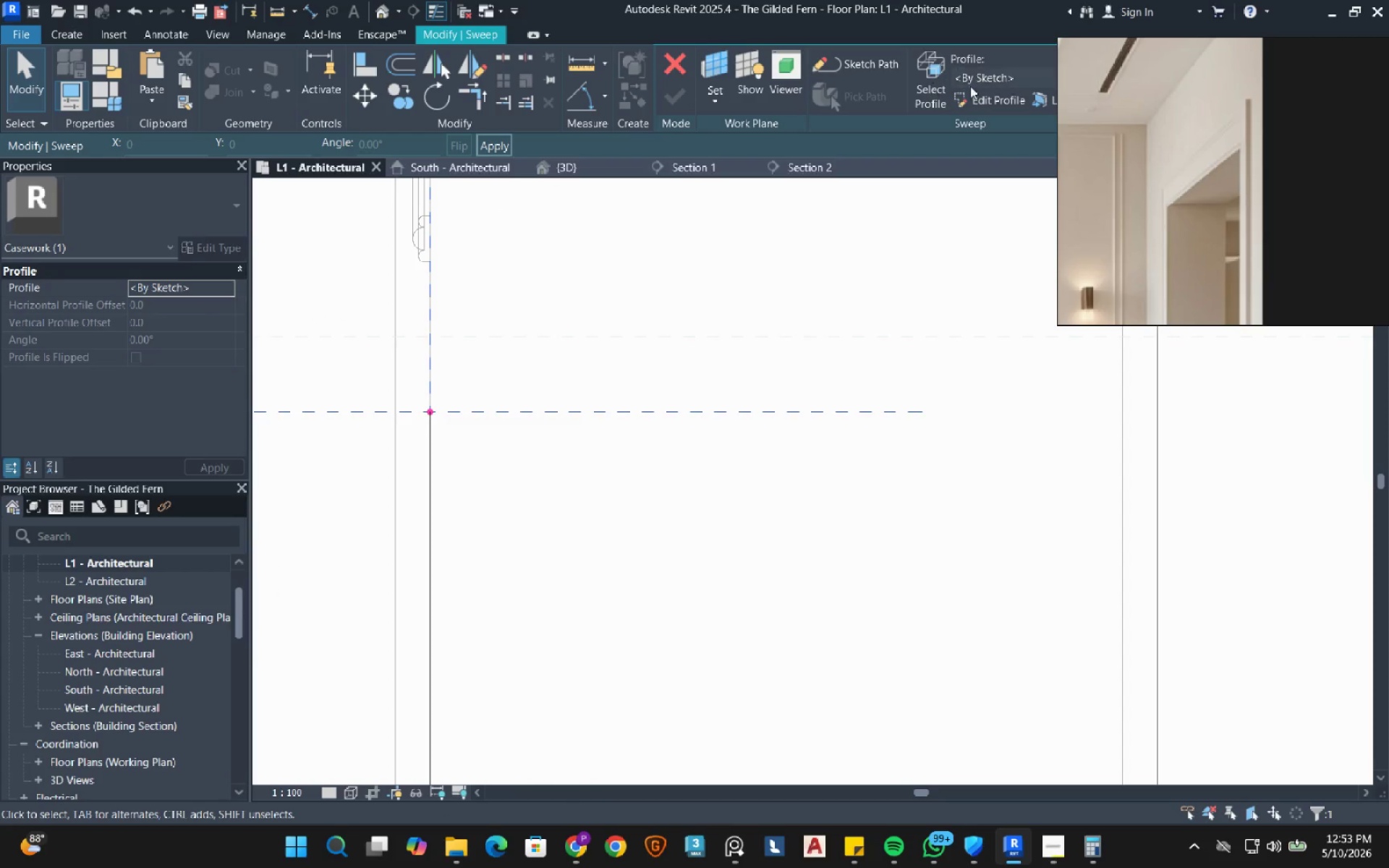 
left_click([968, 95])
 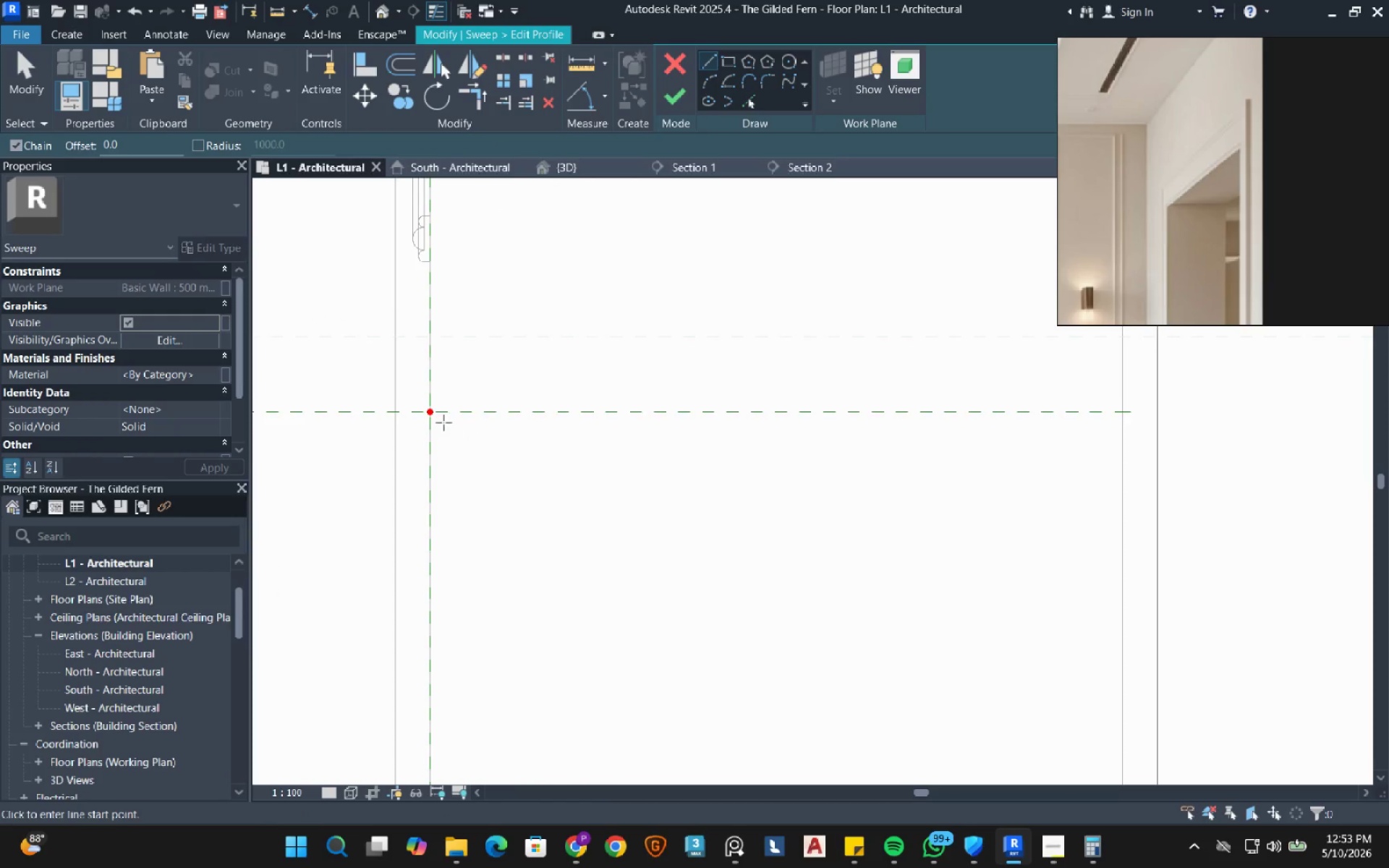 
left_click([436, 409])
 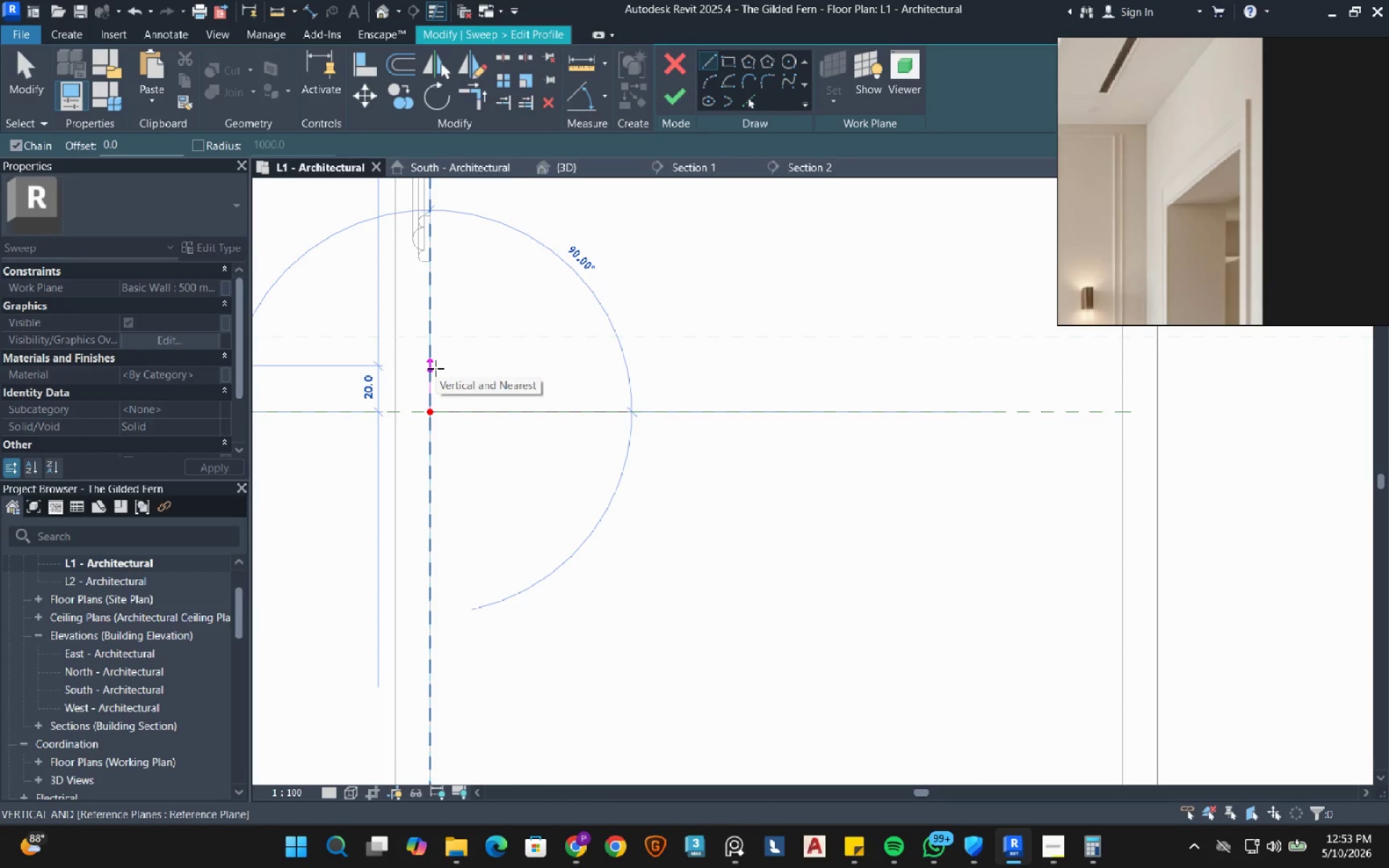 
key(Numpad1)
 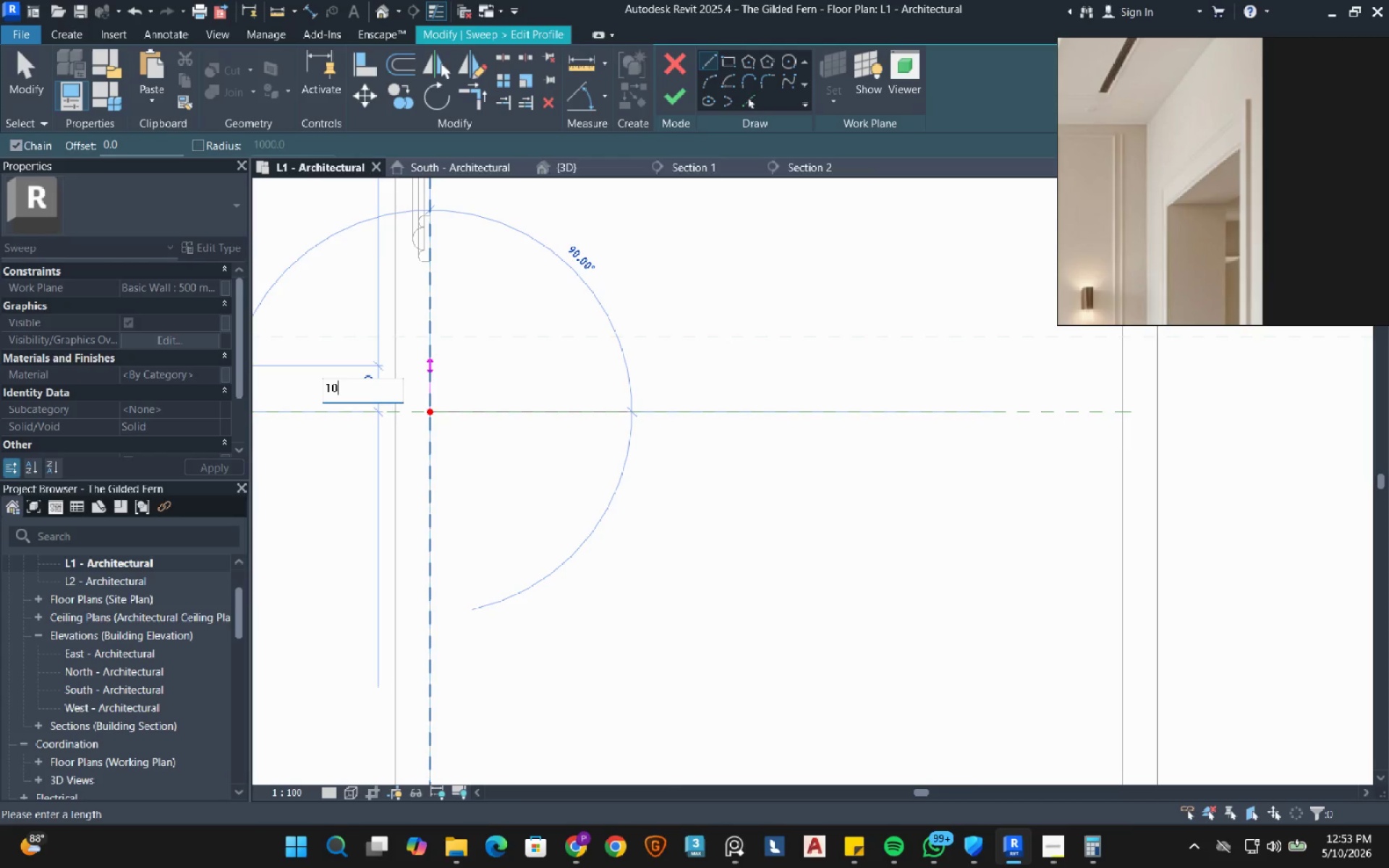 
key(Numpad0)
 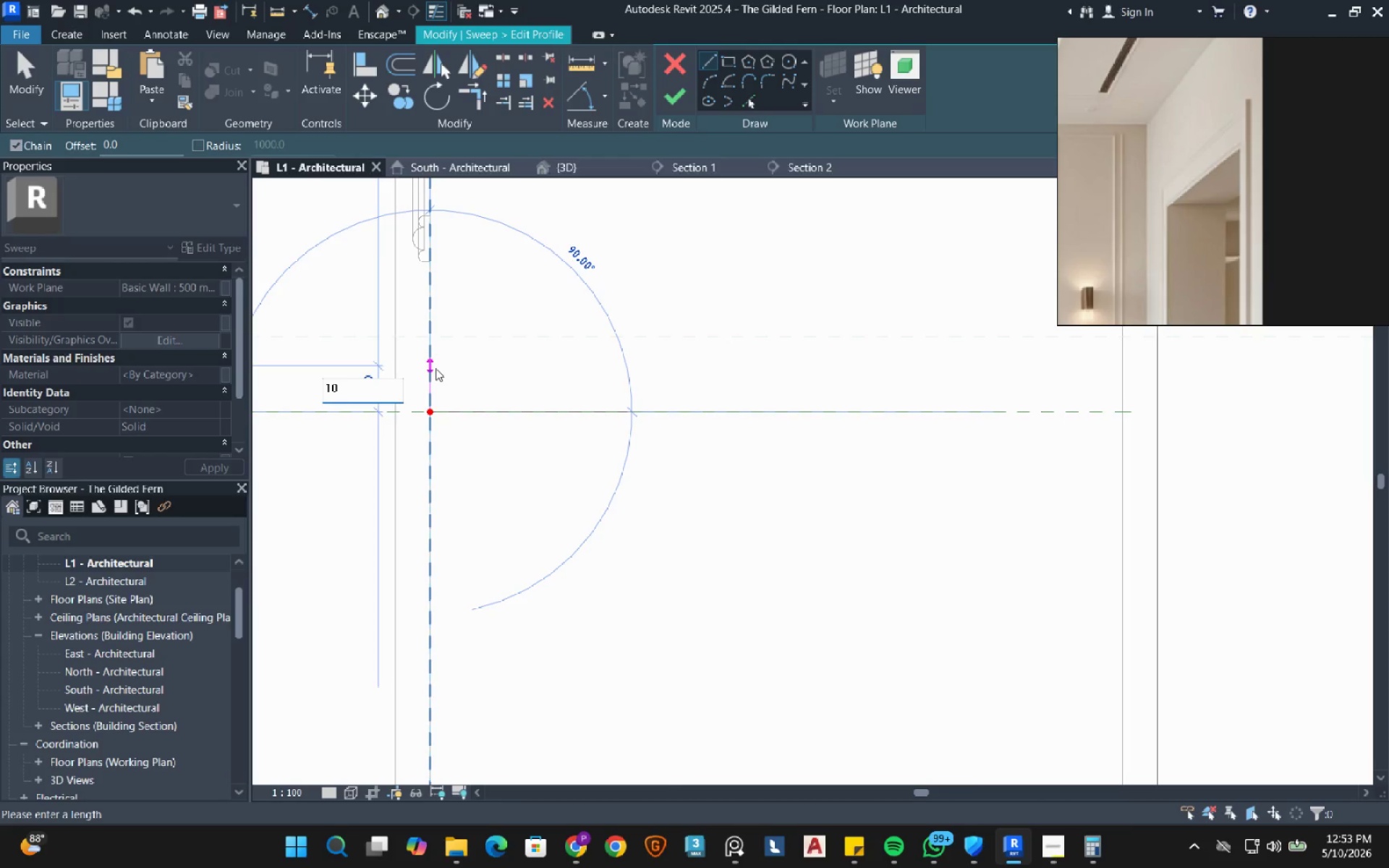 
key(NumpadEnter)
 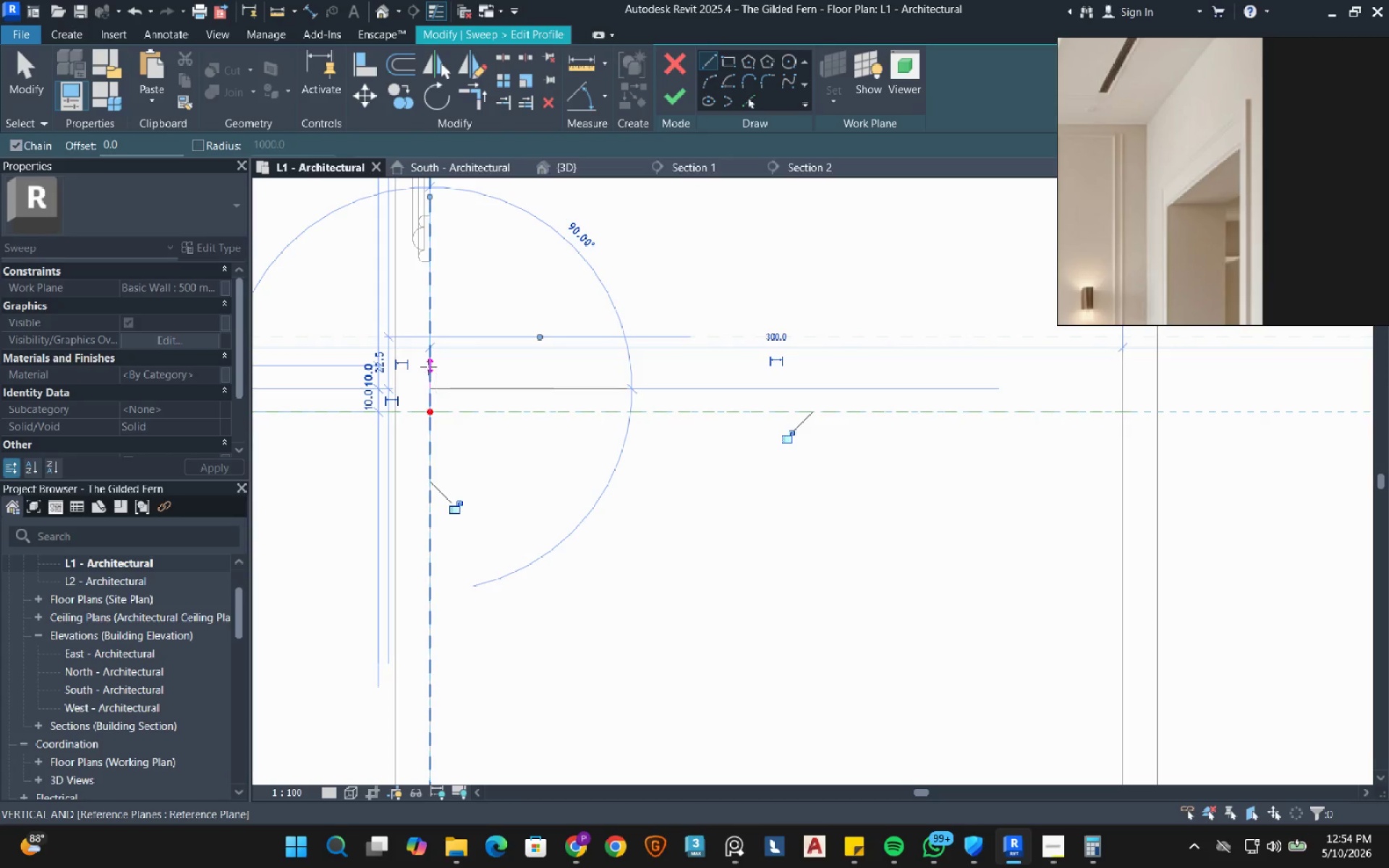 
scroll: coordinate [429, 359], scroll_direction: up, amount: 3.0
 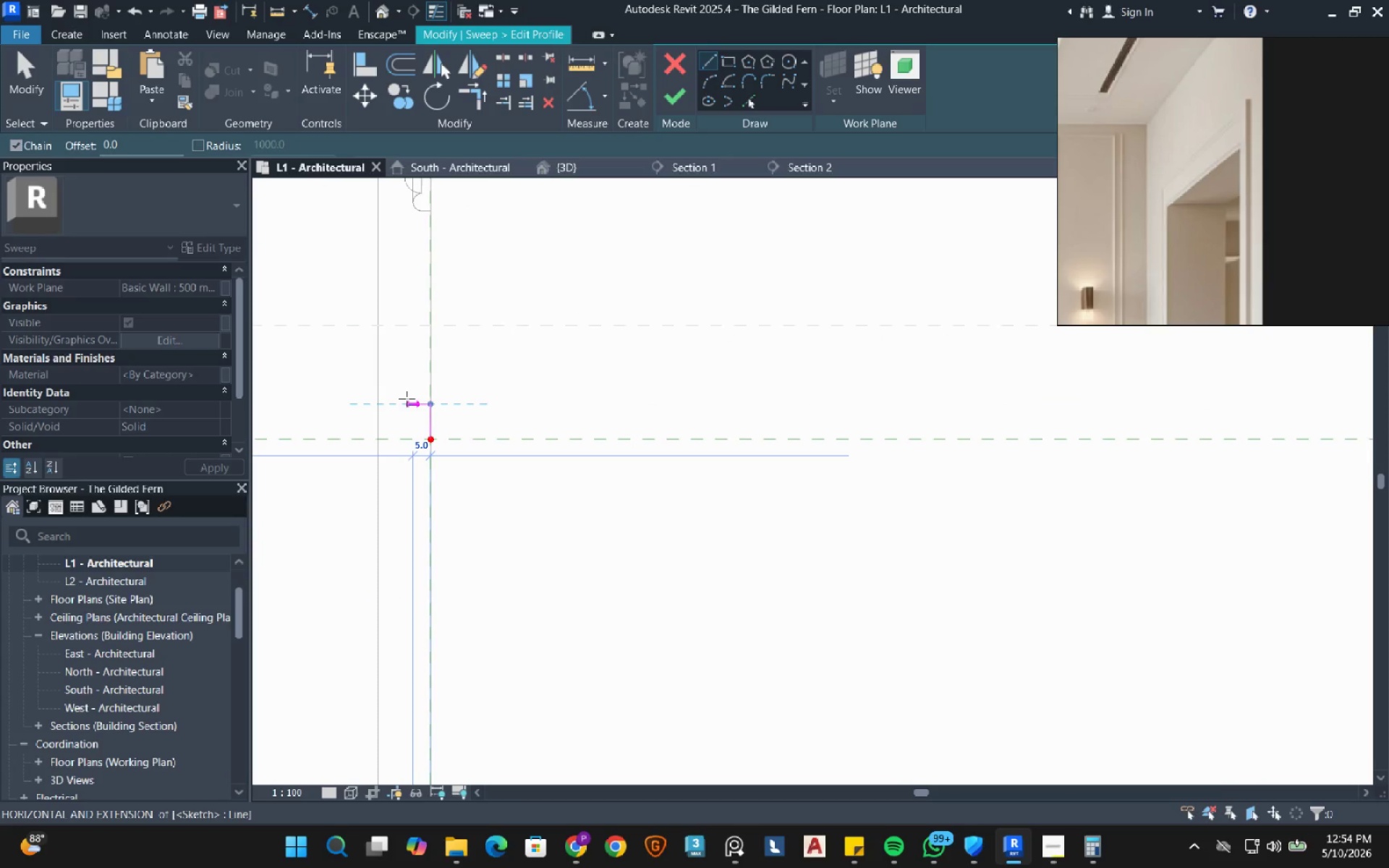 
wait(5.2)
 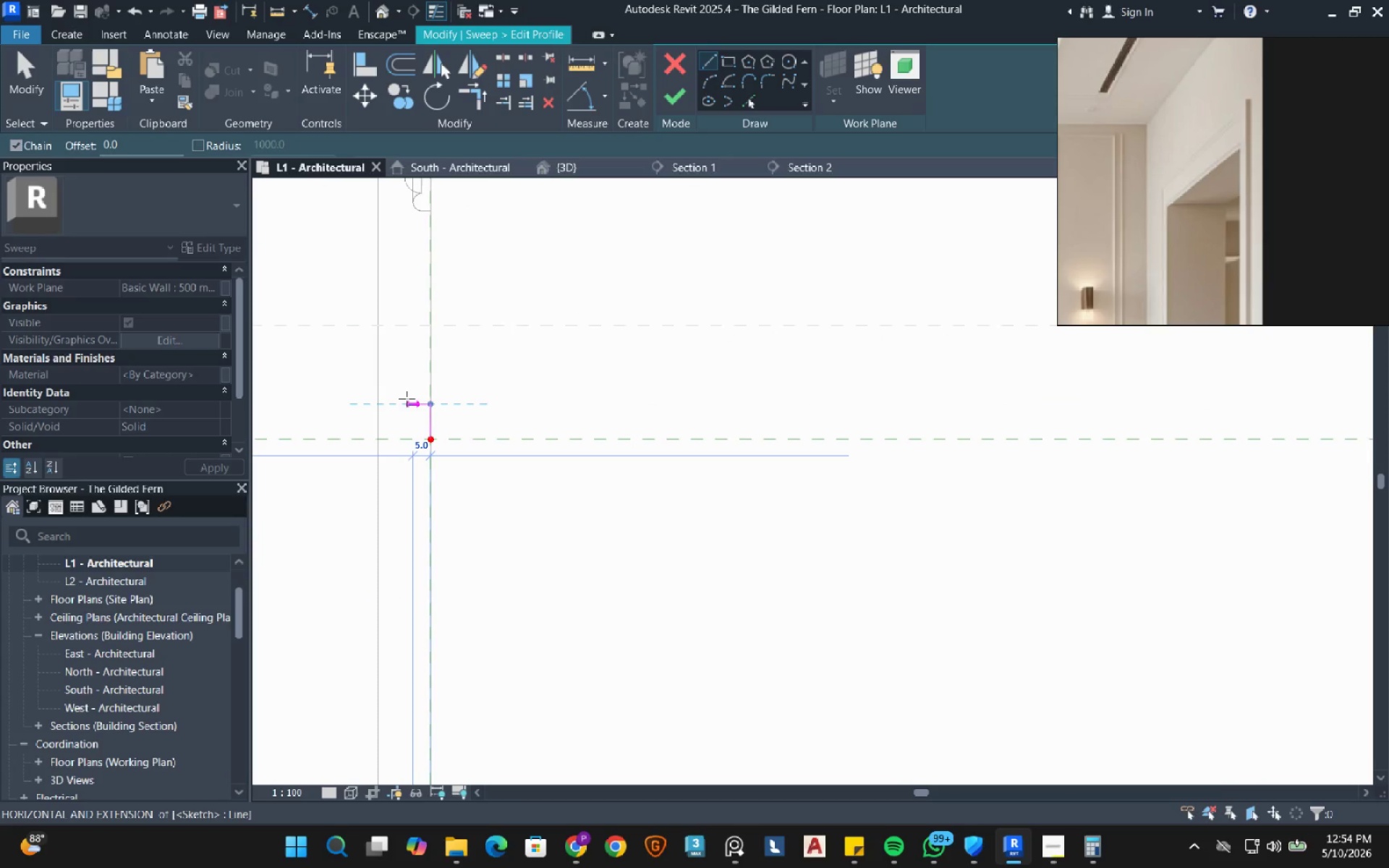 
left_click([407, 399])
 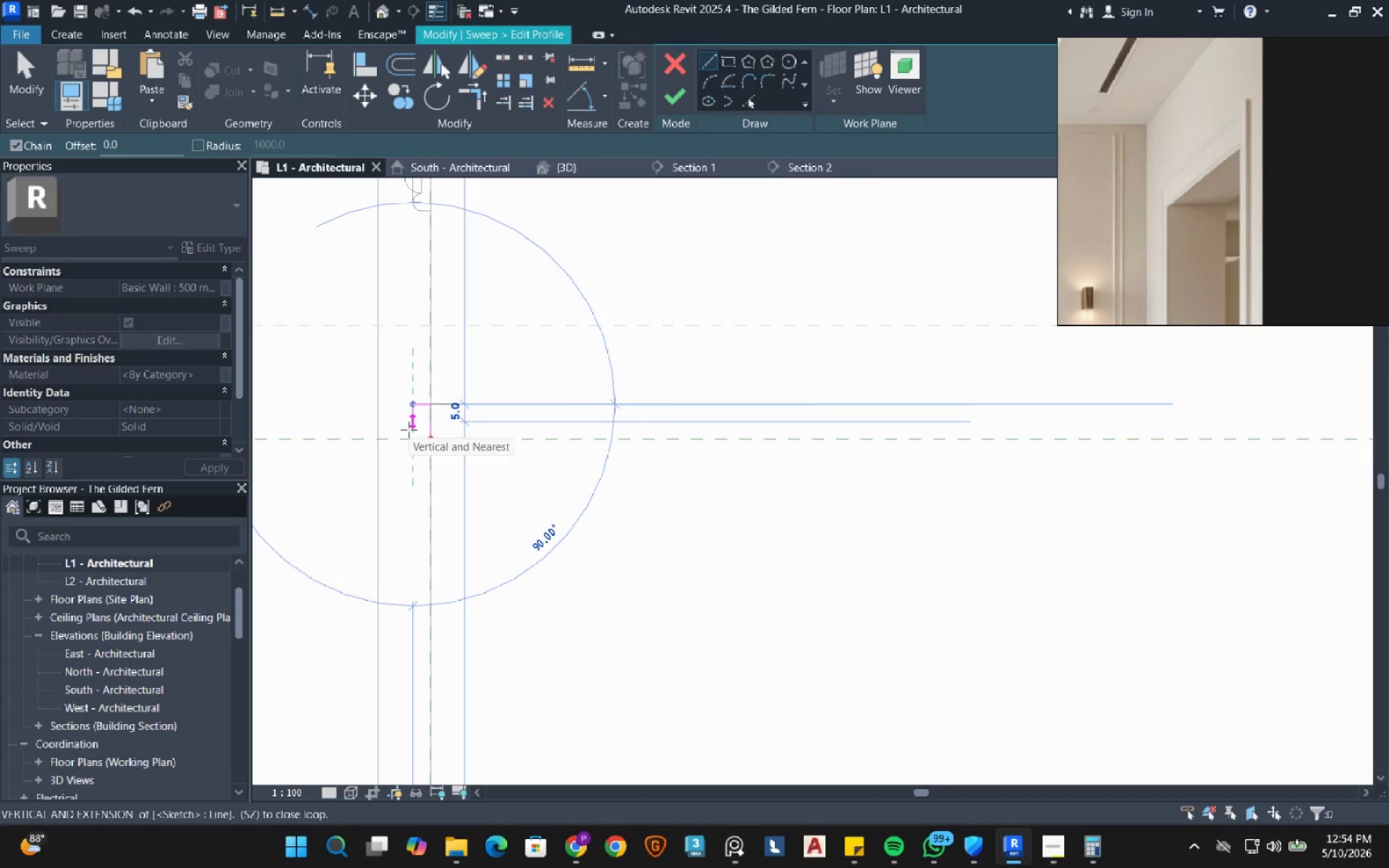 
left_click([409, 430])
 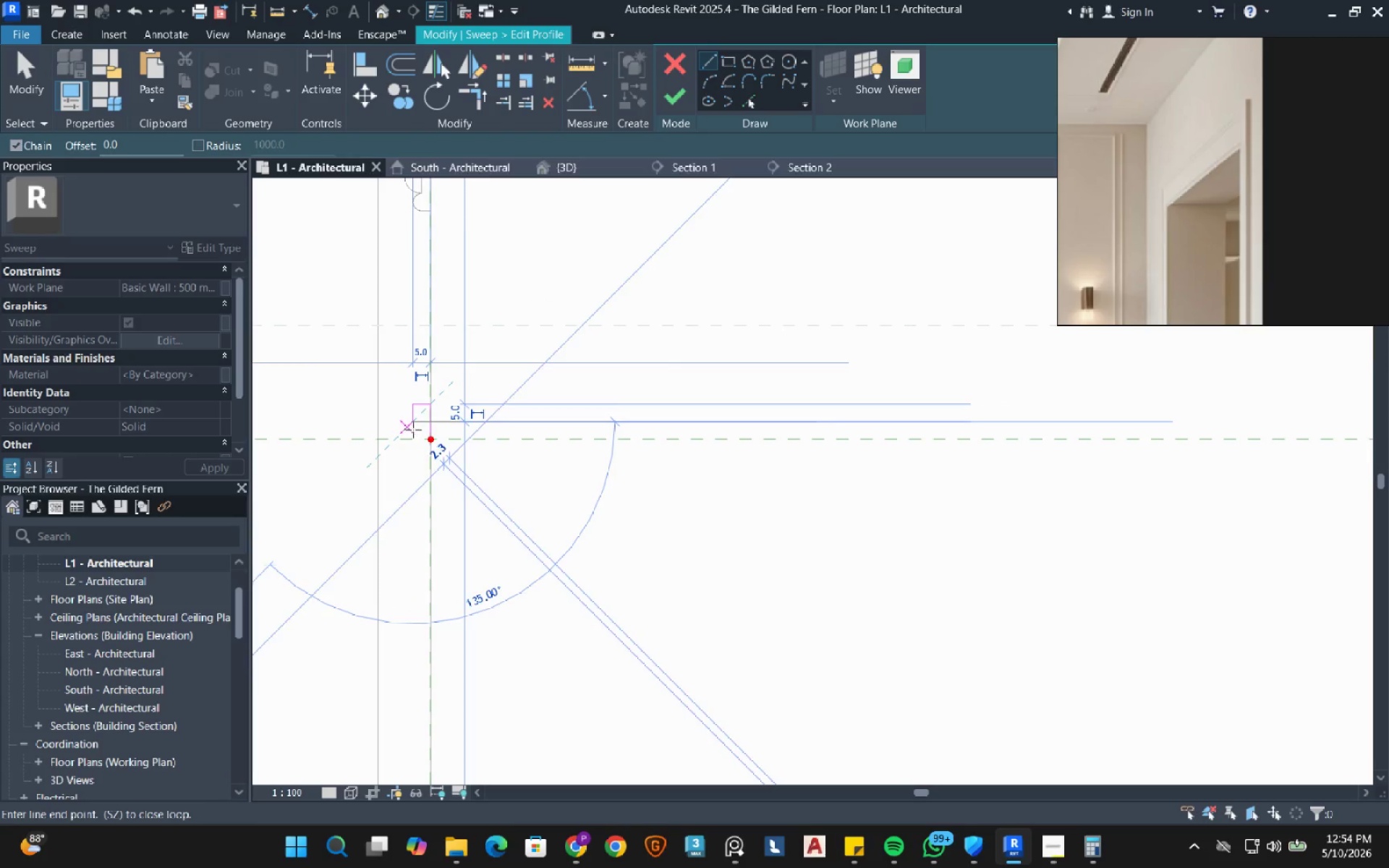 
right_click([413, 430])
 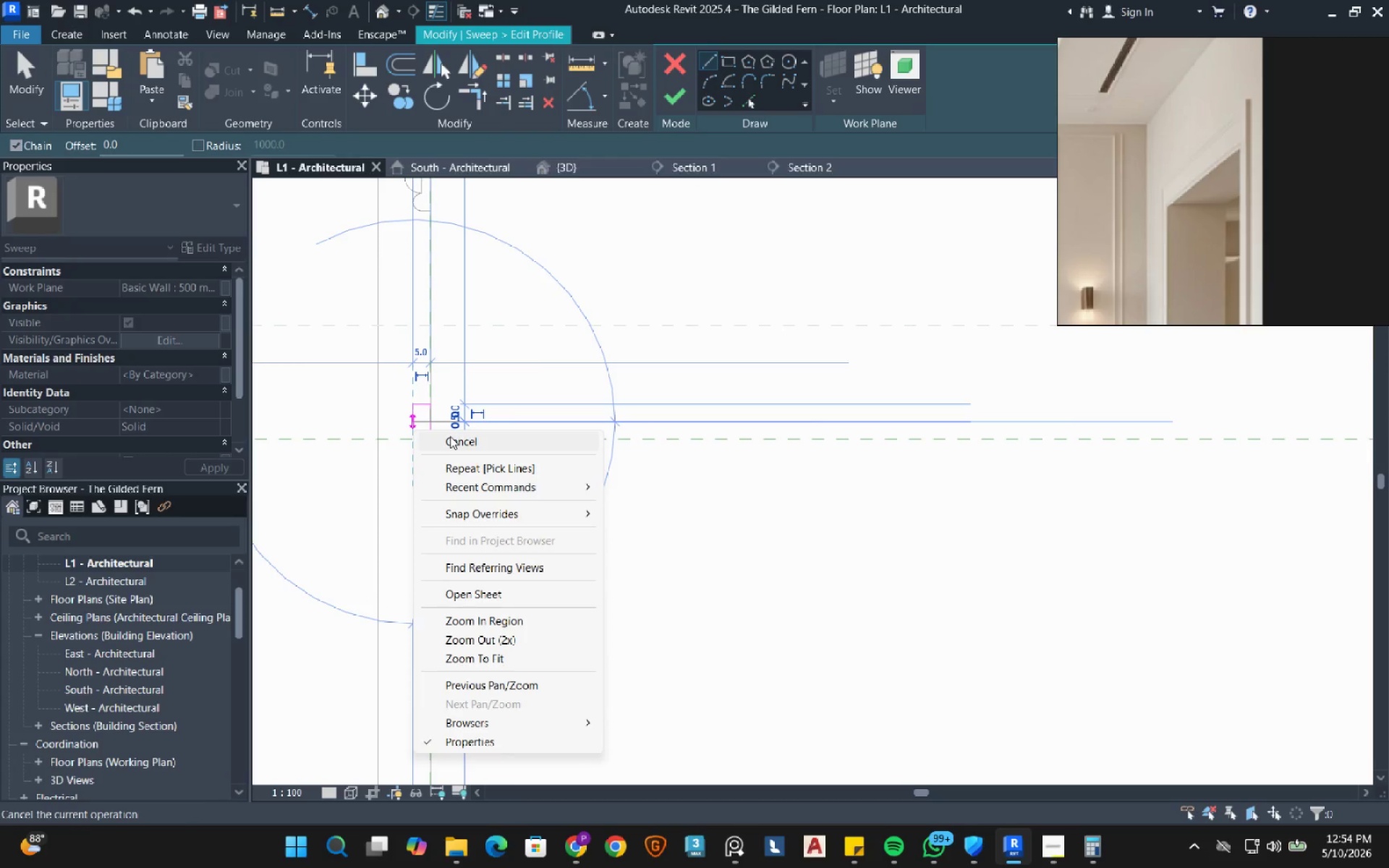 
left_click([450, 437])
 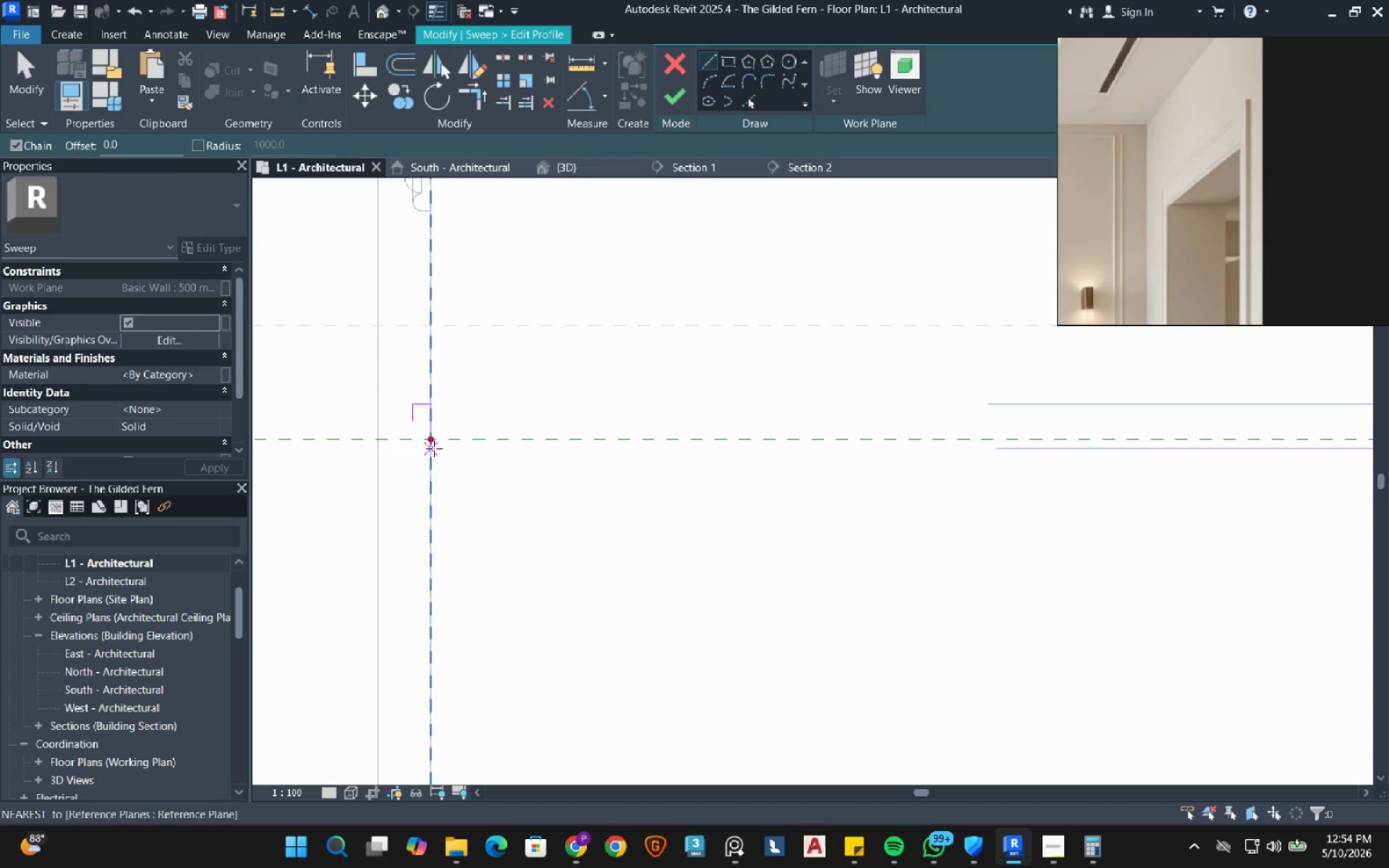 
left_click([434, 446])
 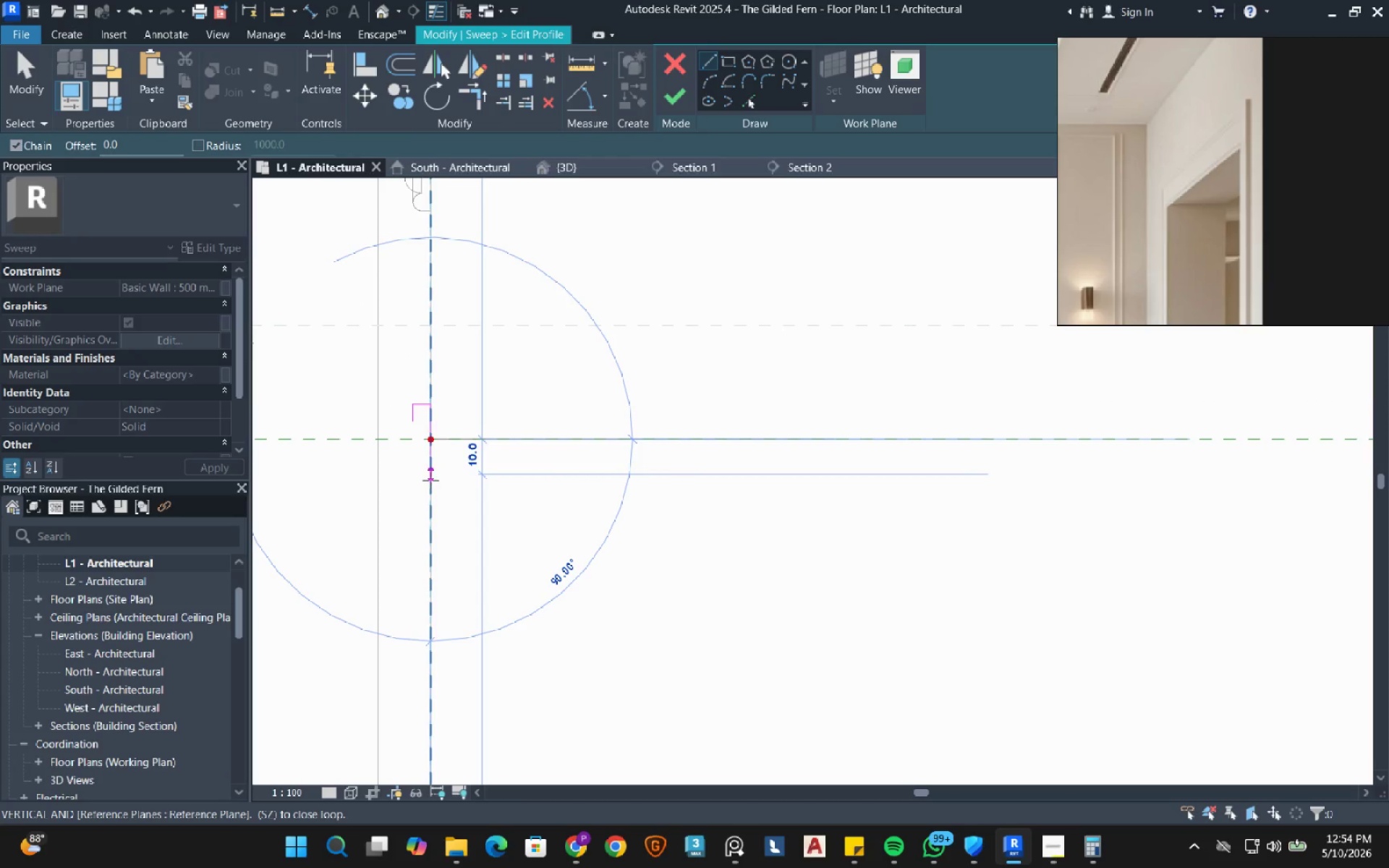 
left_click([430, 480])
 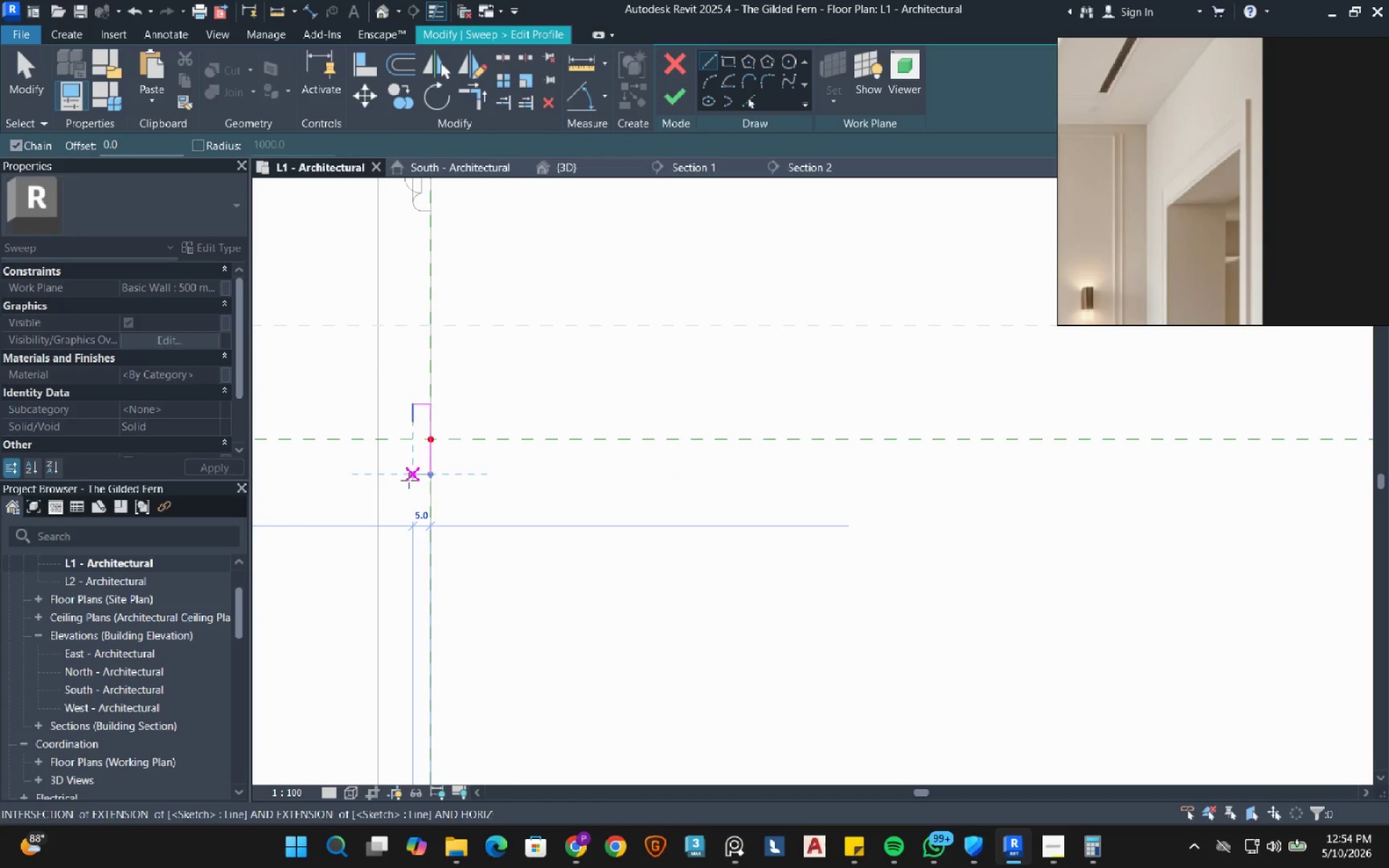 
left_click([409, 480])
 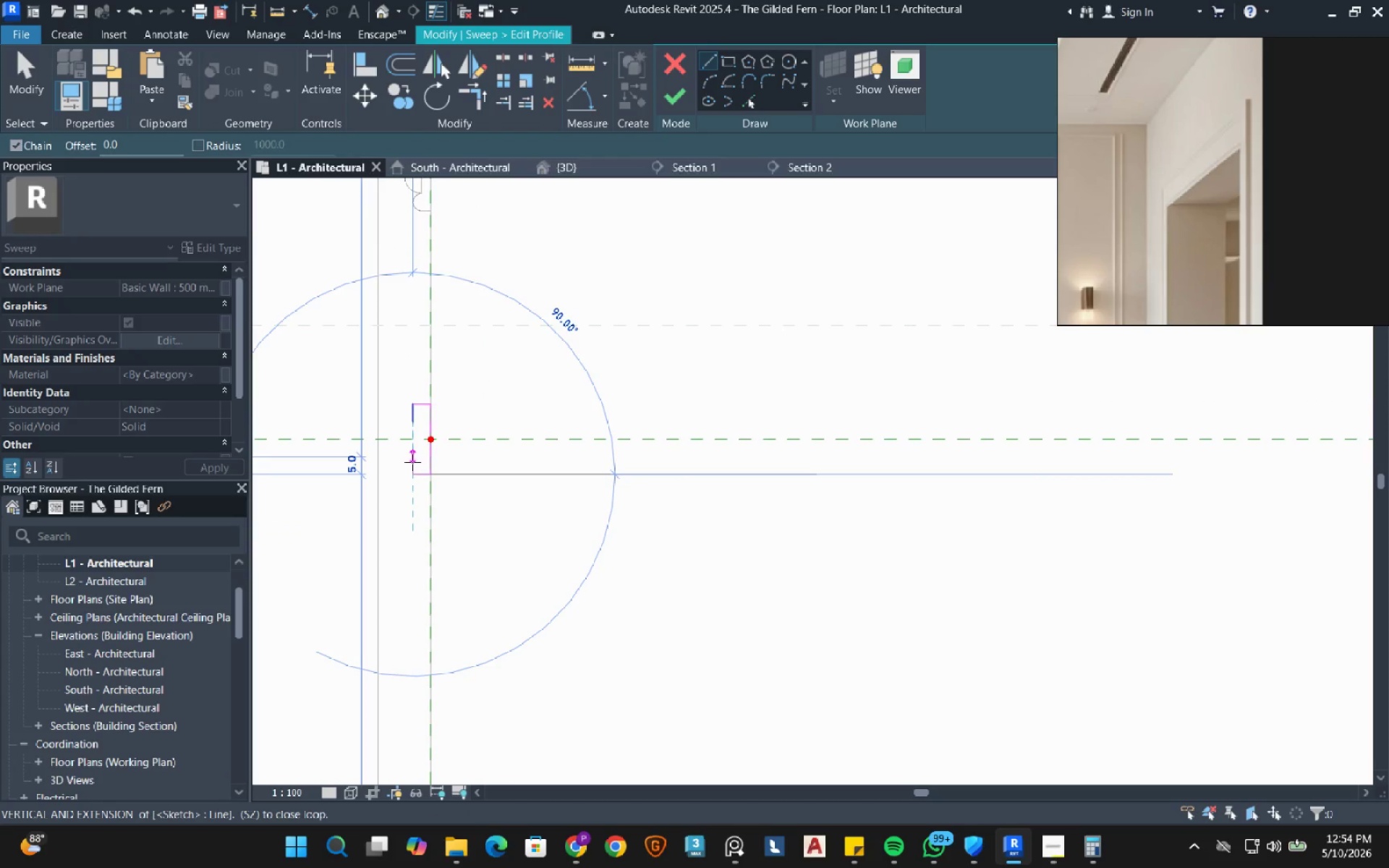 
left_click([412, 462])
 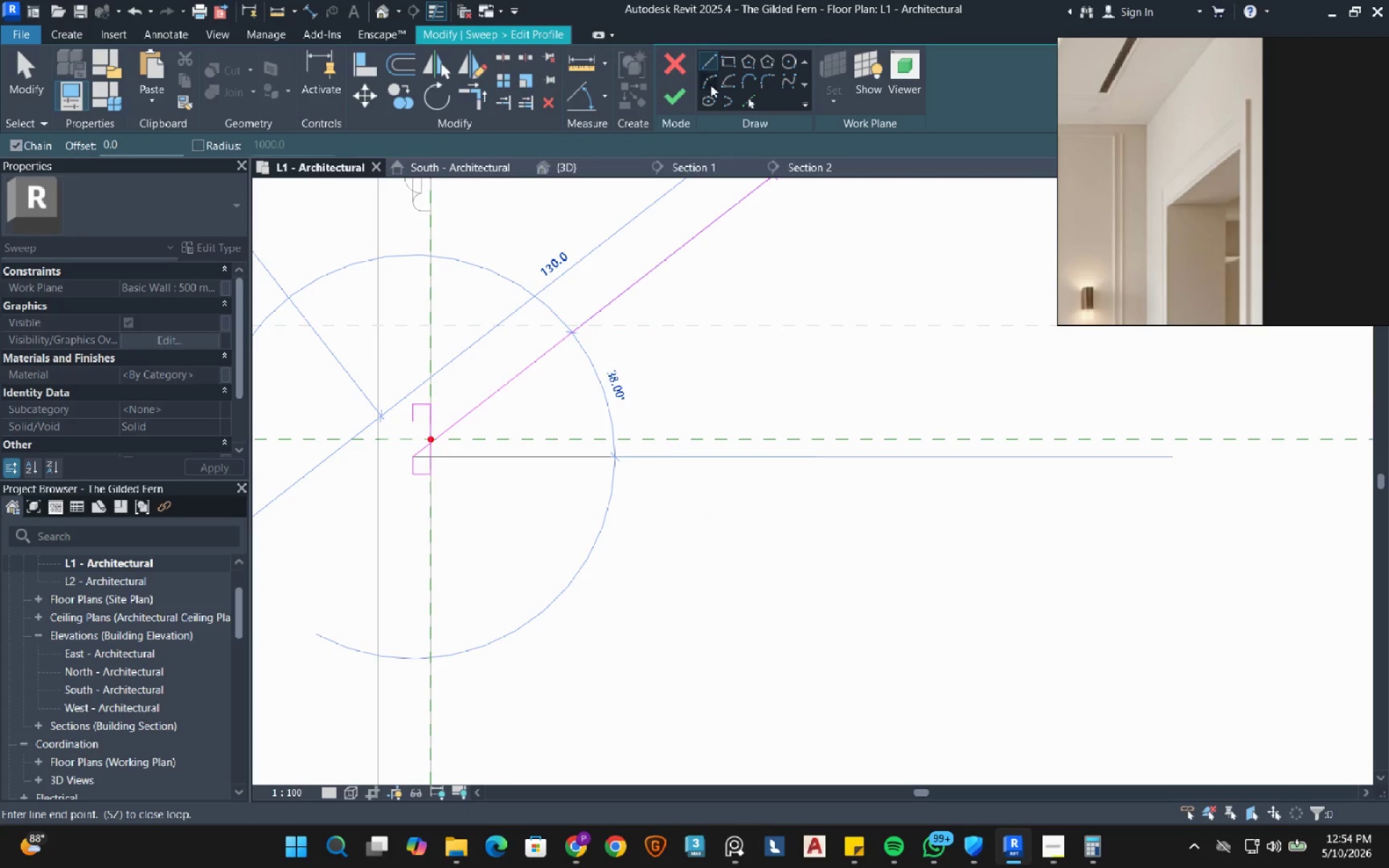 
left_click([712, 81])
 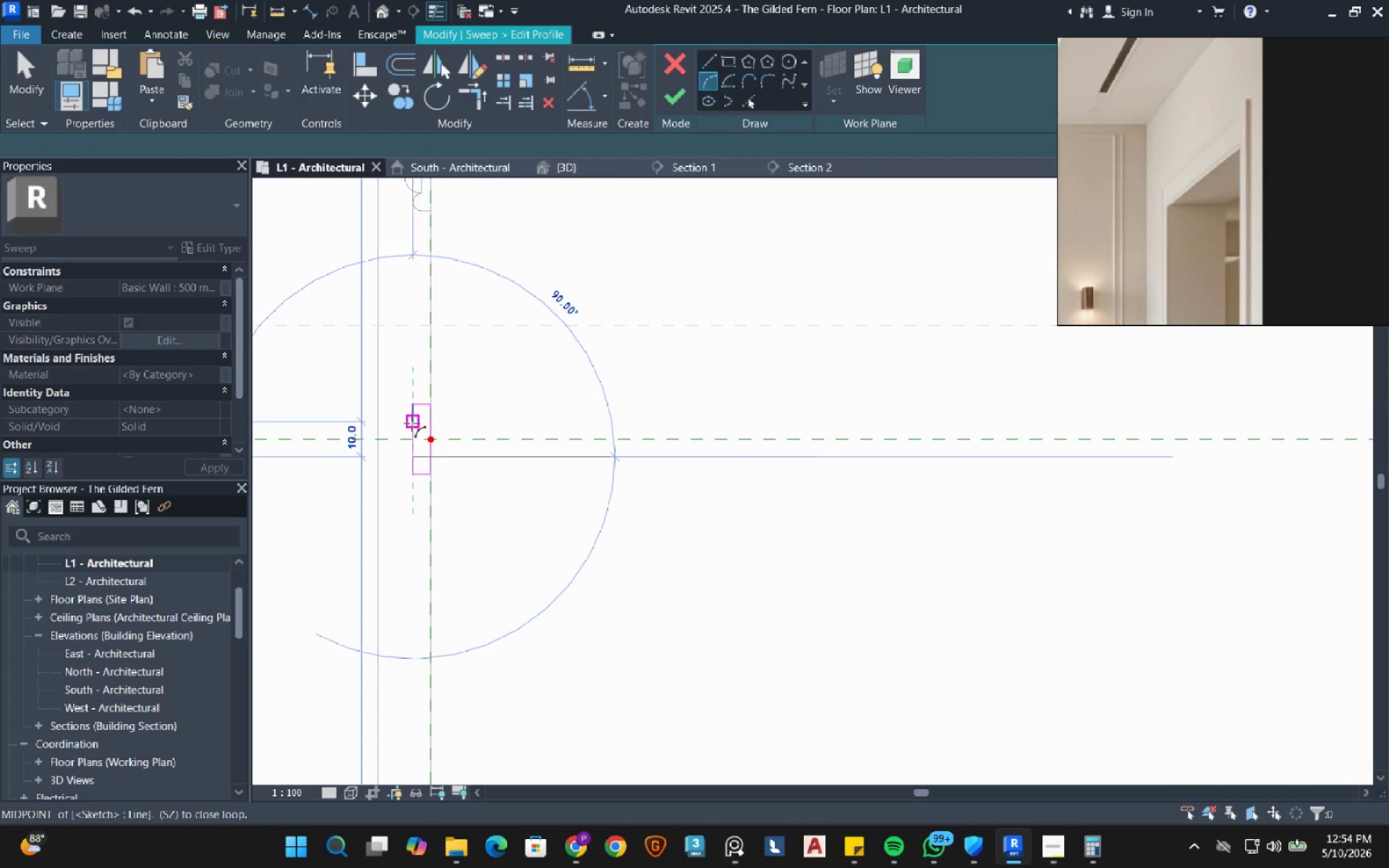 
left_click([412, 423])
 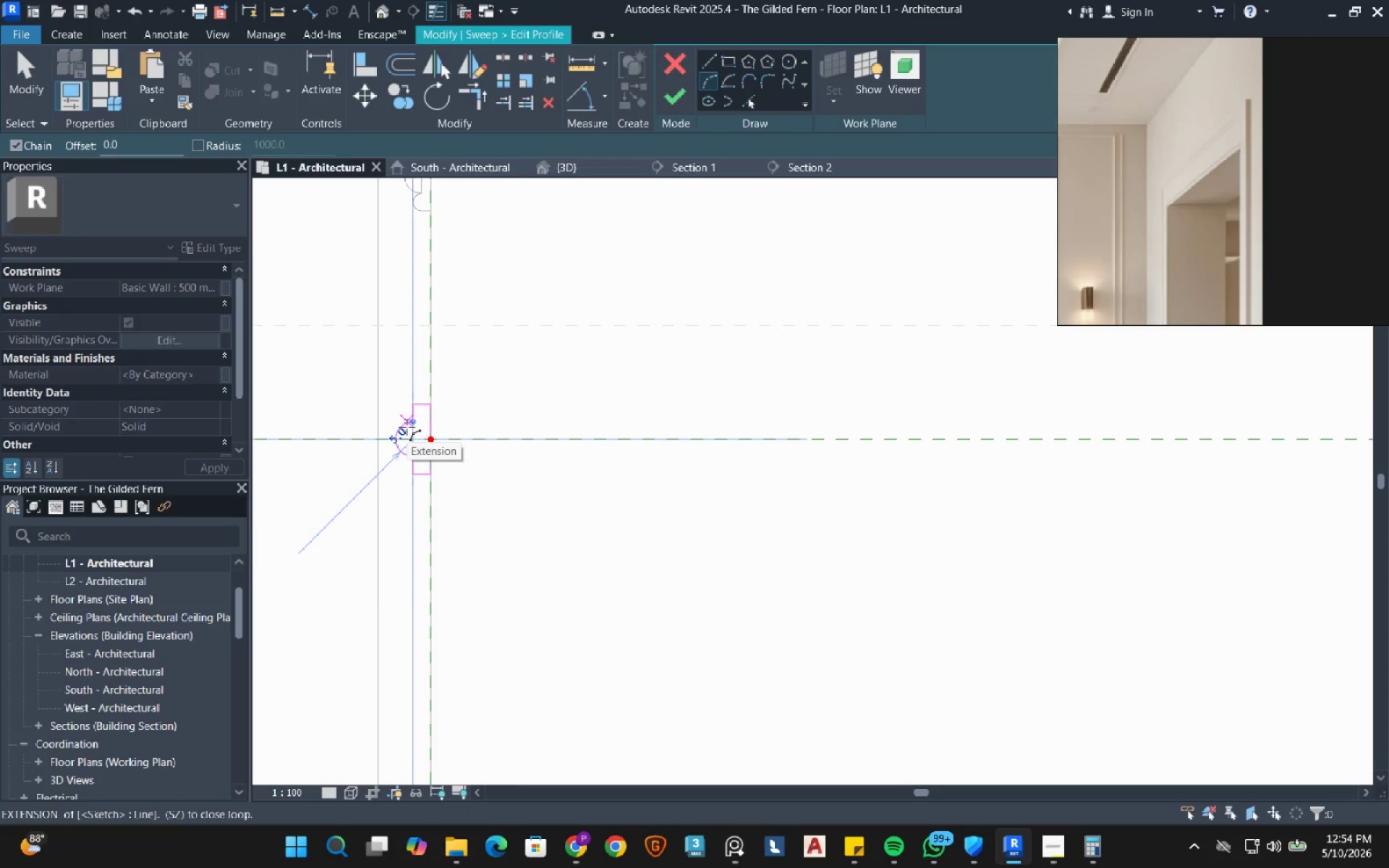 
left_click([407, 427])
 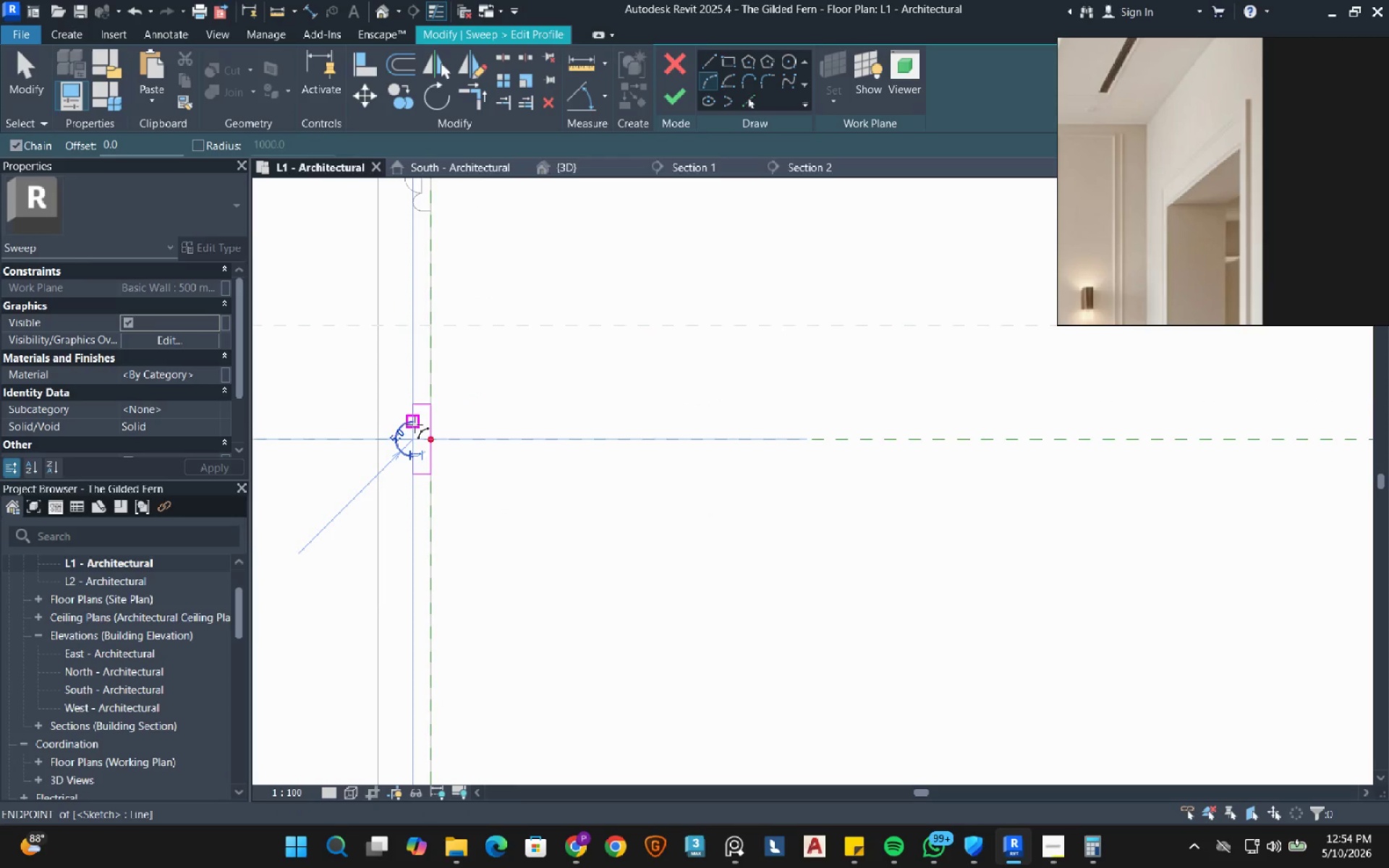 
scroll: coordinate [415, 426], scroll_direction: up, amount: 8.0
 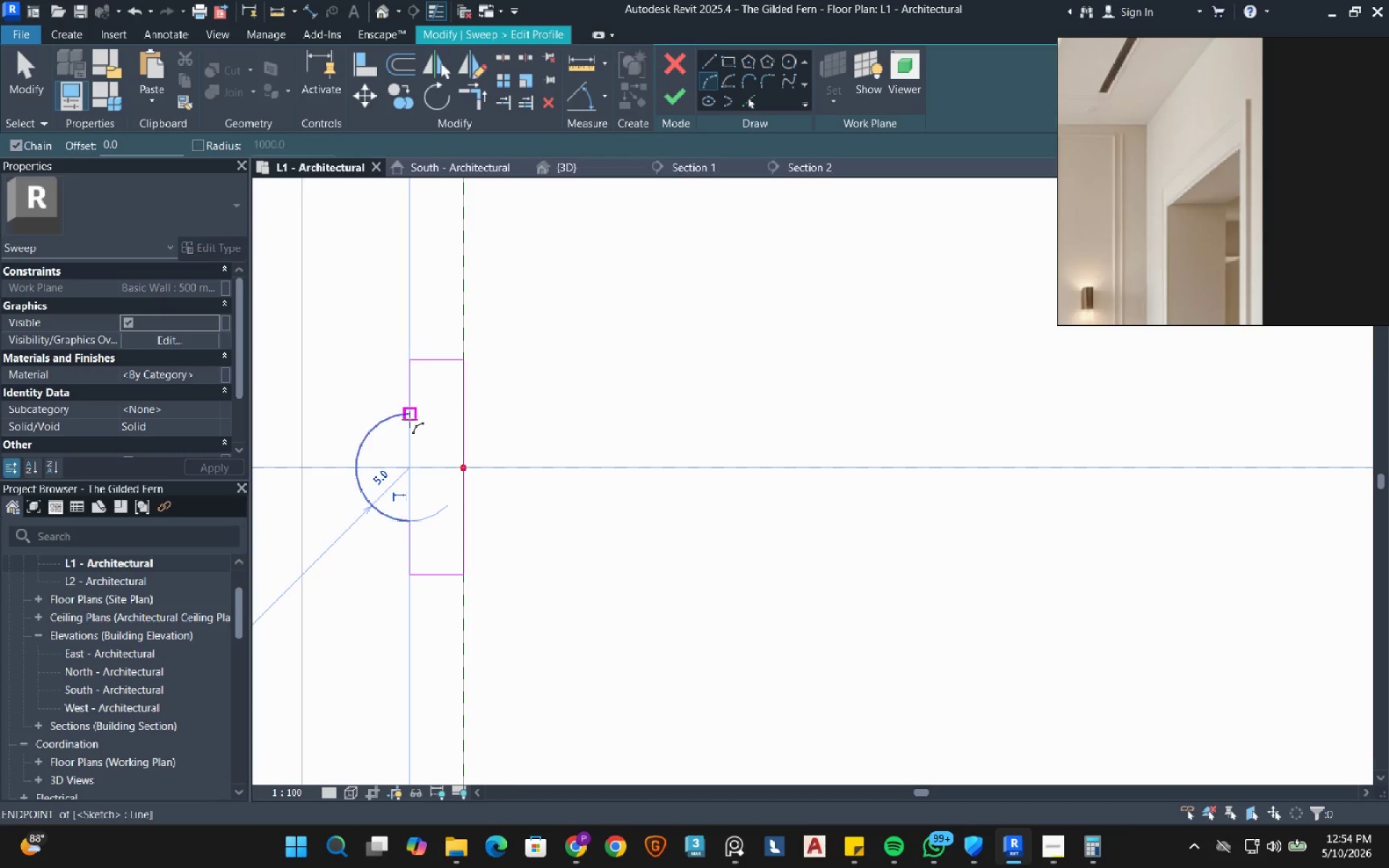 
left_click([409, 420])
 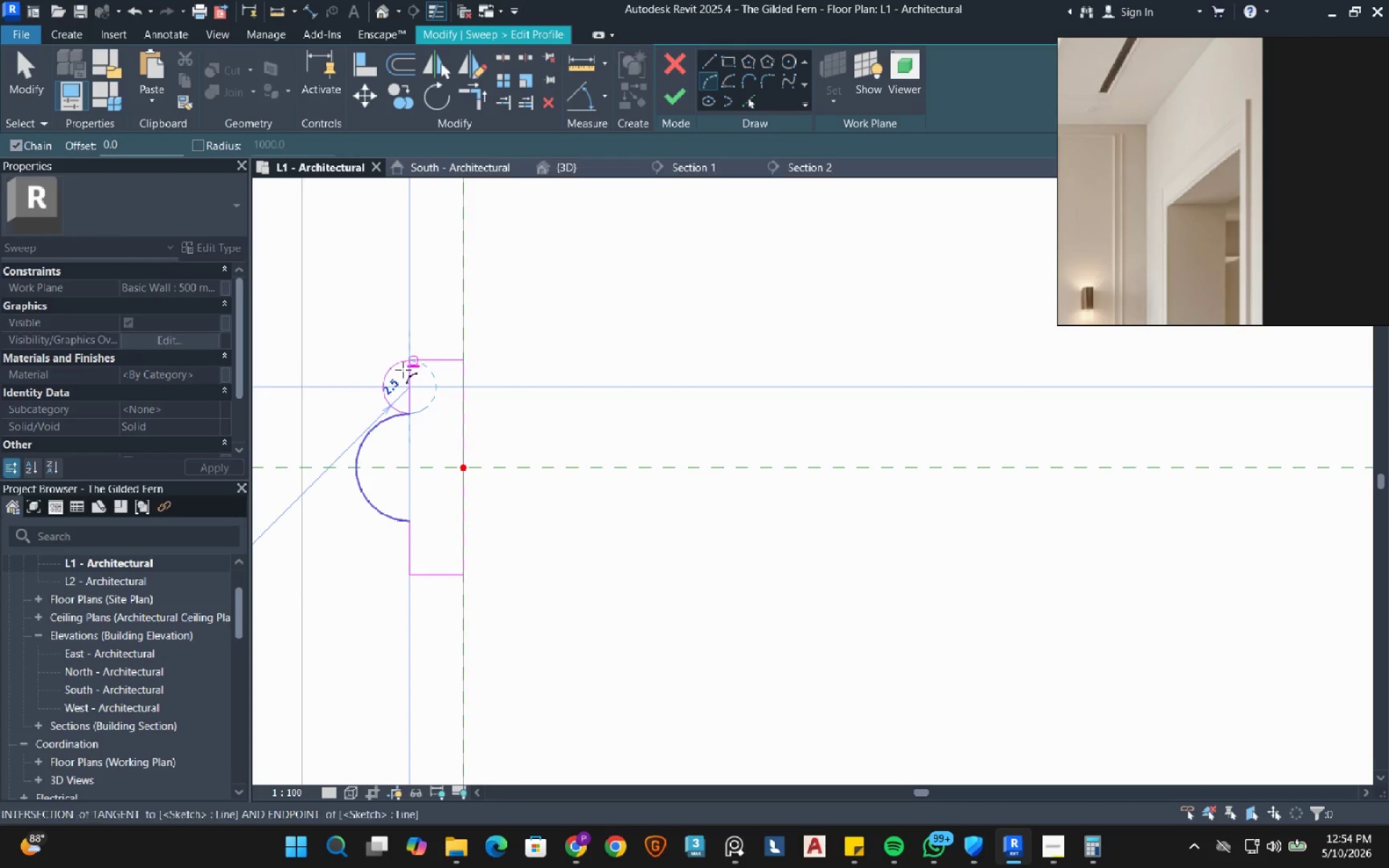 
left_click([396, 375])
 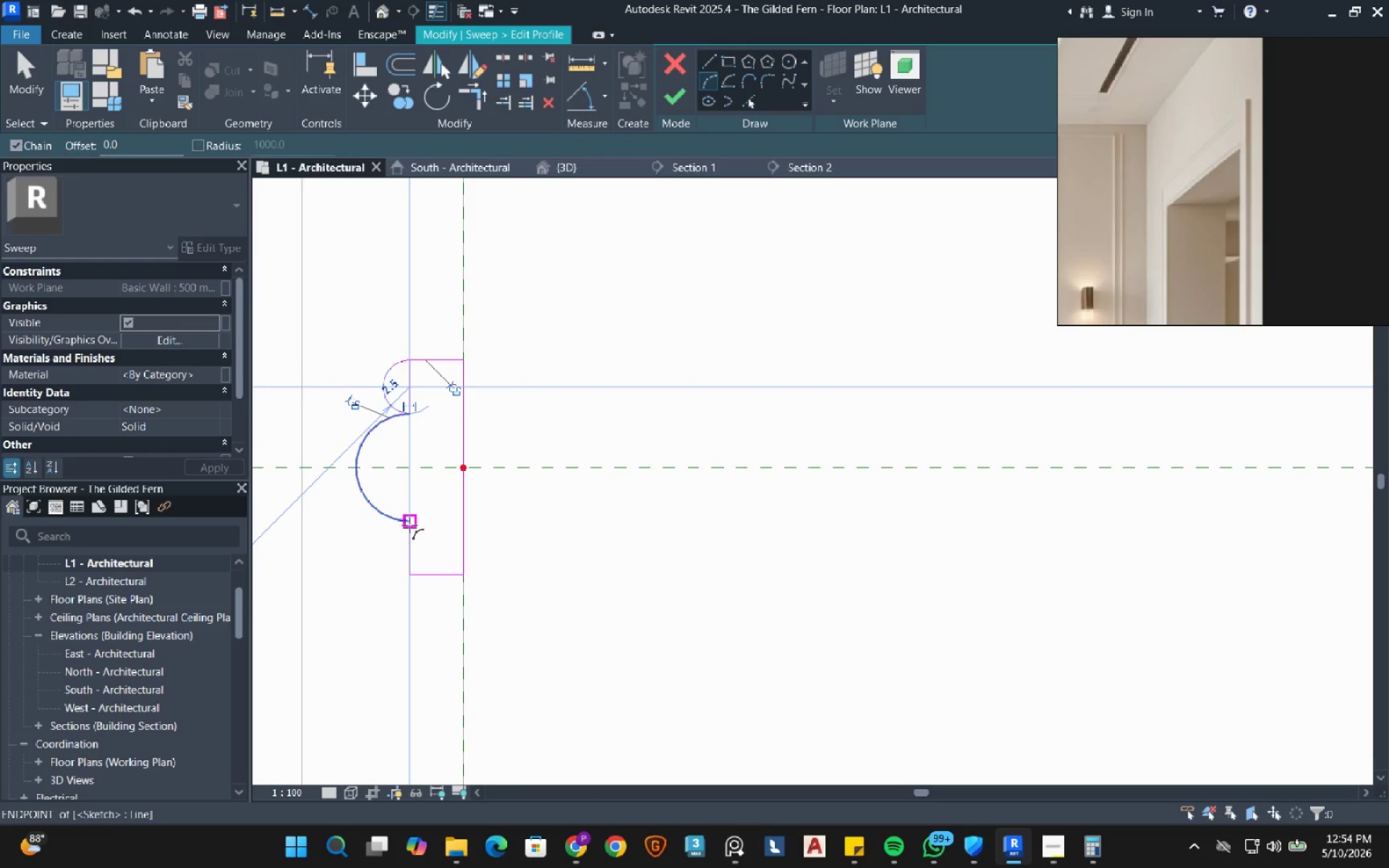 
left_click([409, 525])
 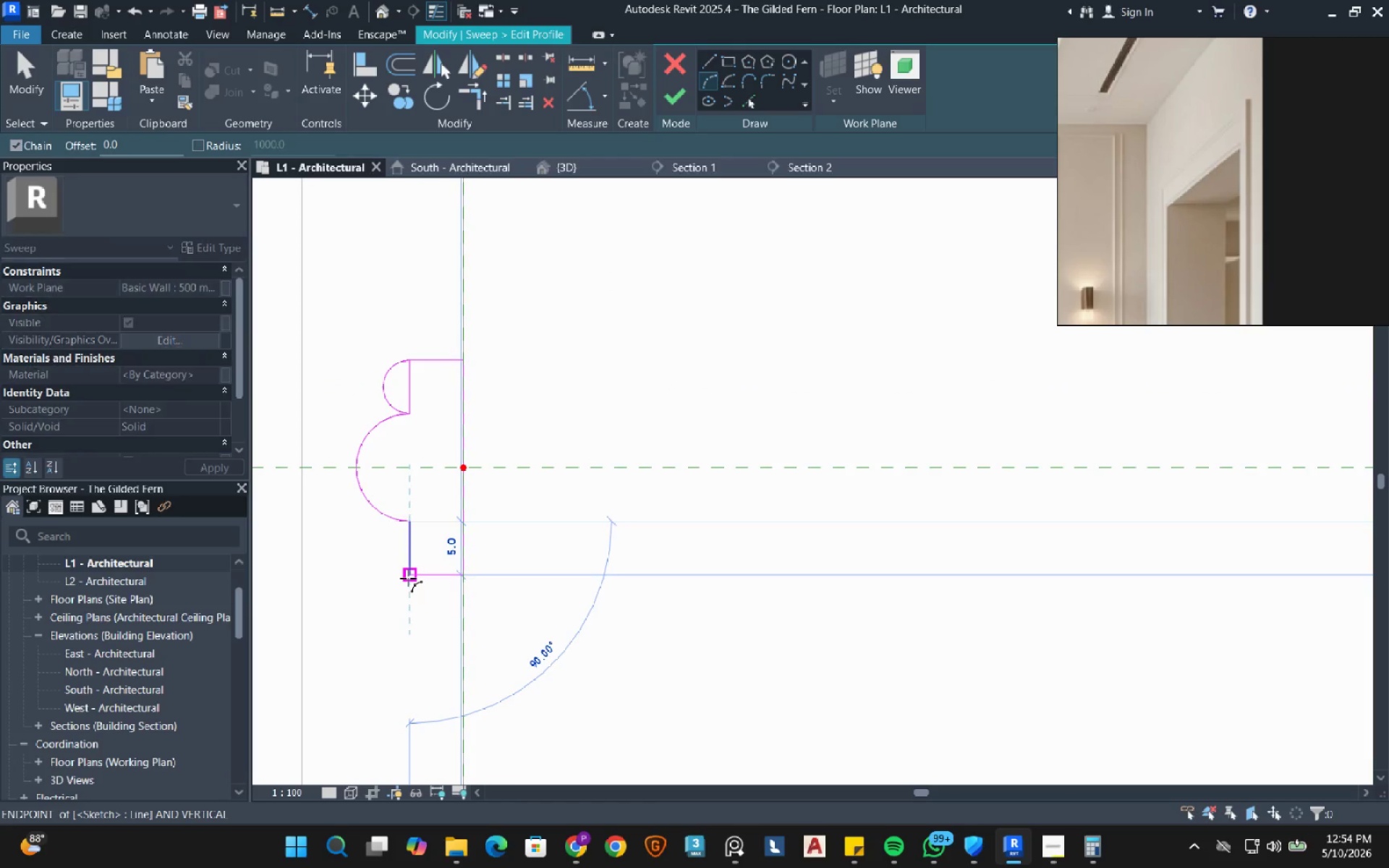 
left_click([408, 578])
 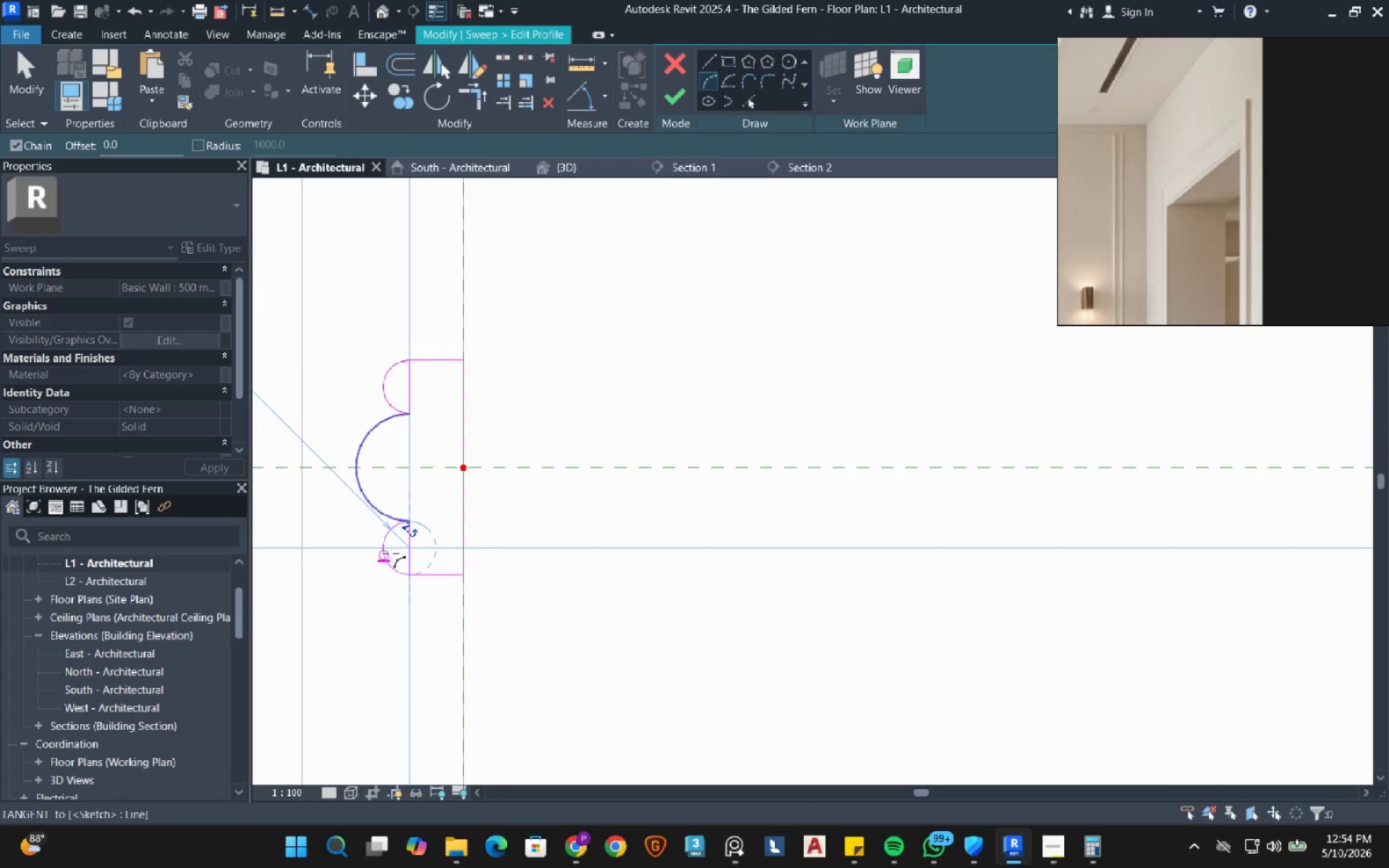 
left_click([391, 553])
 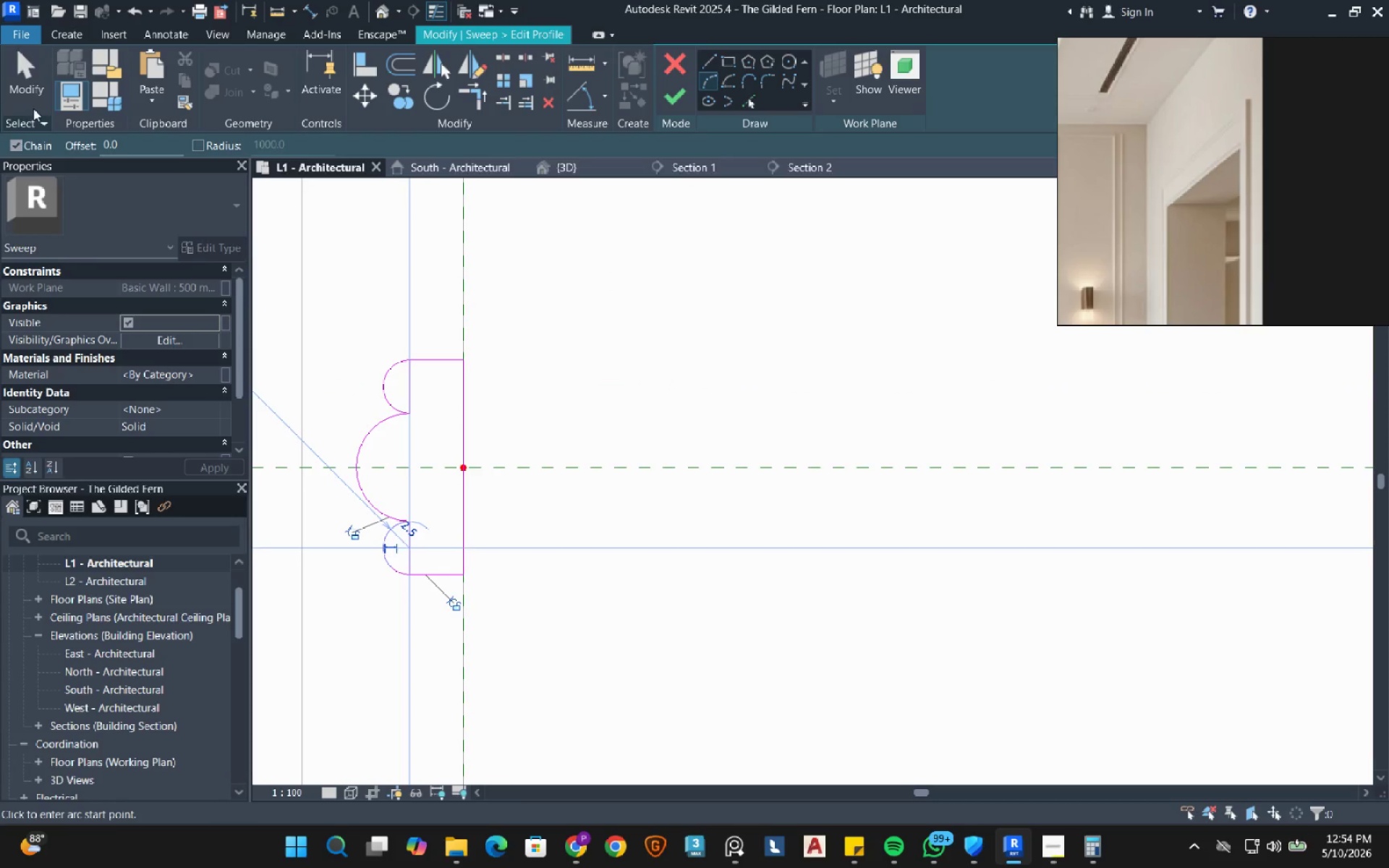 
left_click([34, 94])
 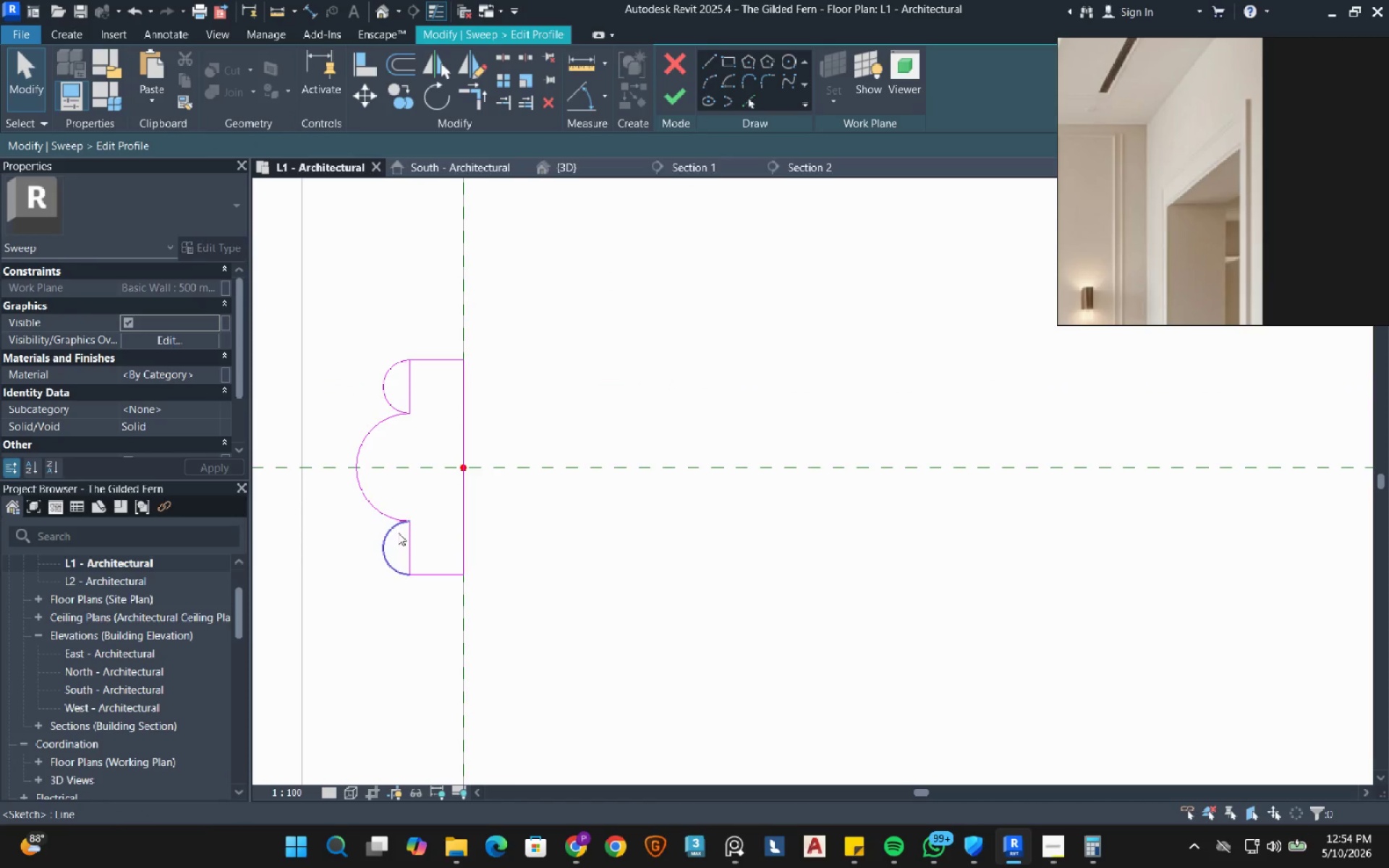 
left_click([409, 543])
 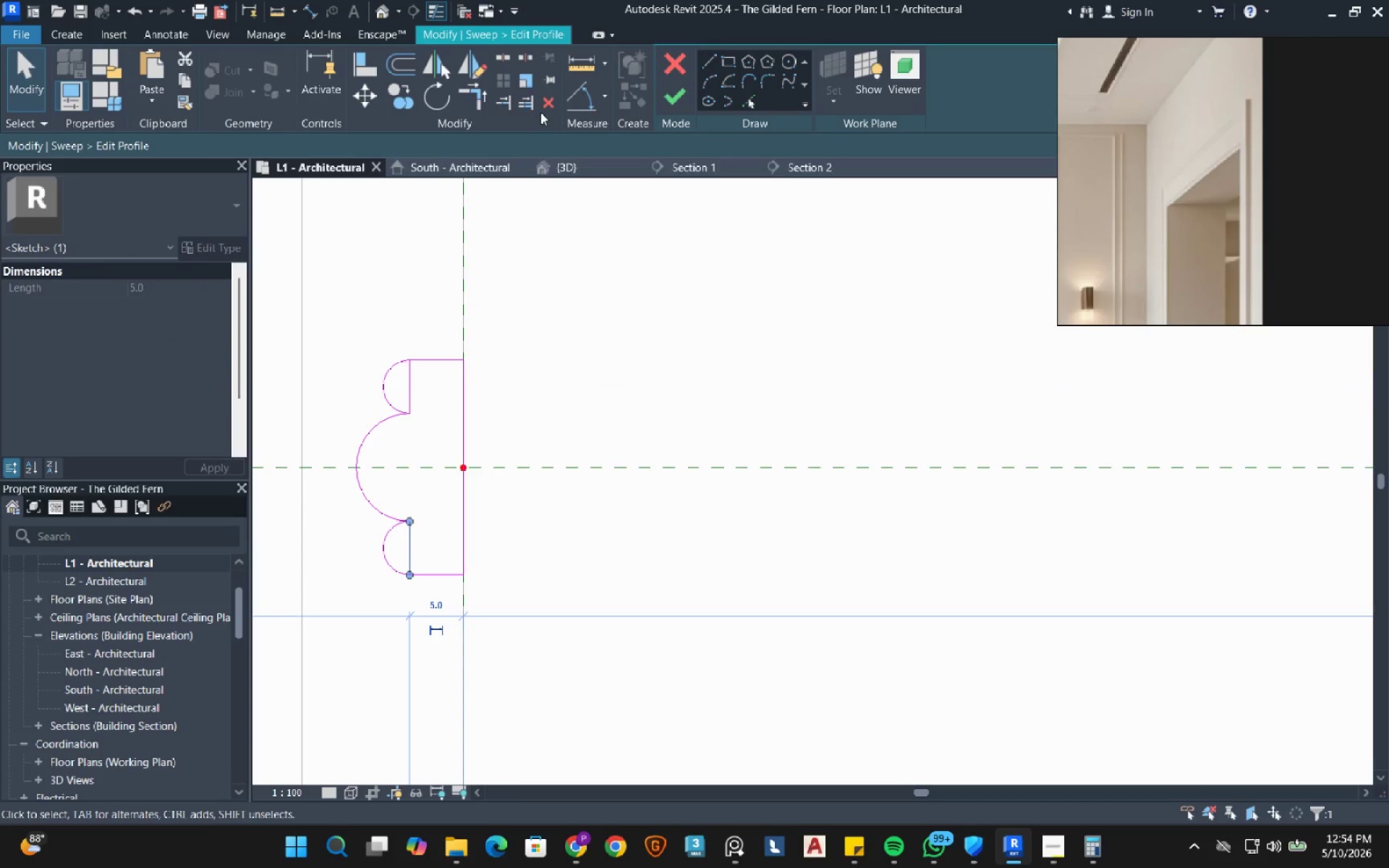 
left_click([545, 111])
 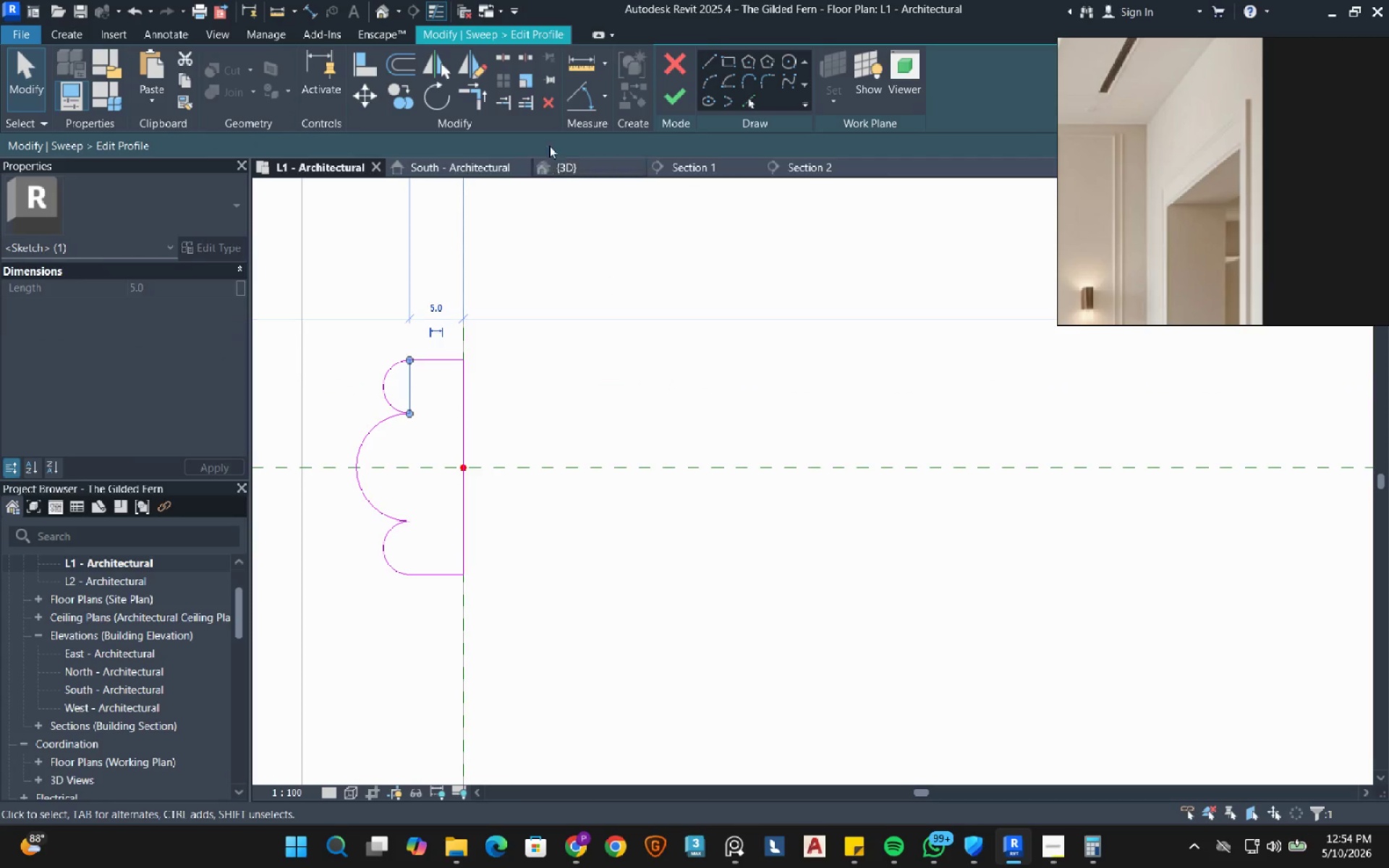 
left_click([553, 108])
 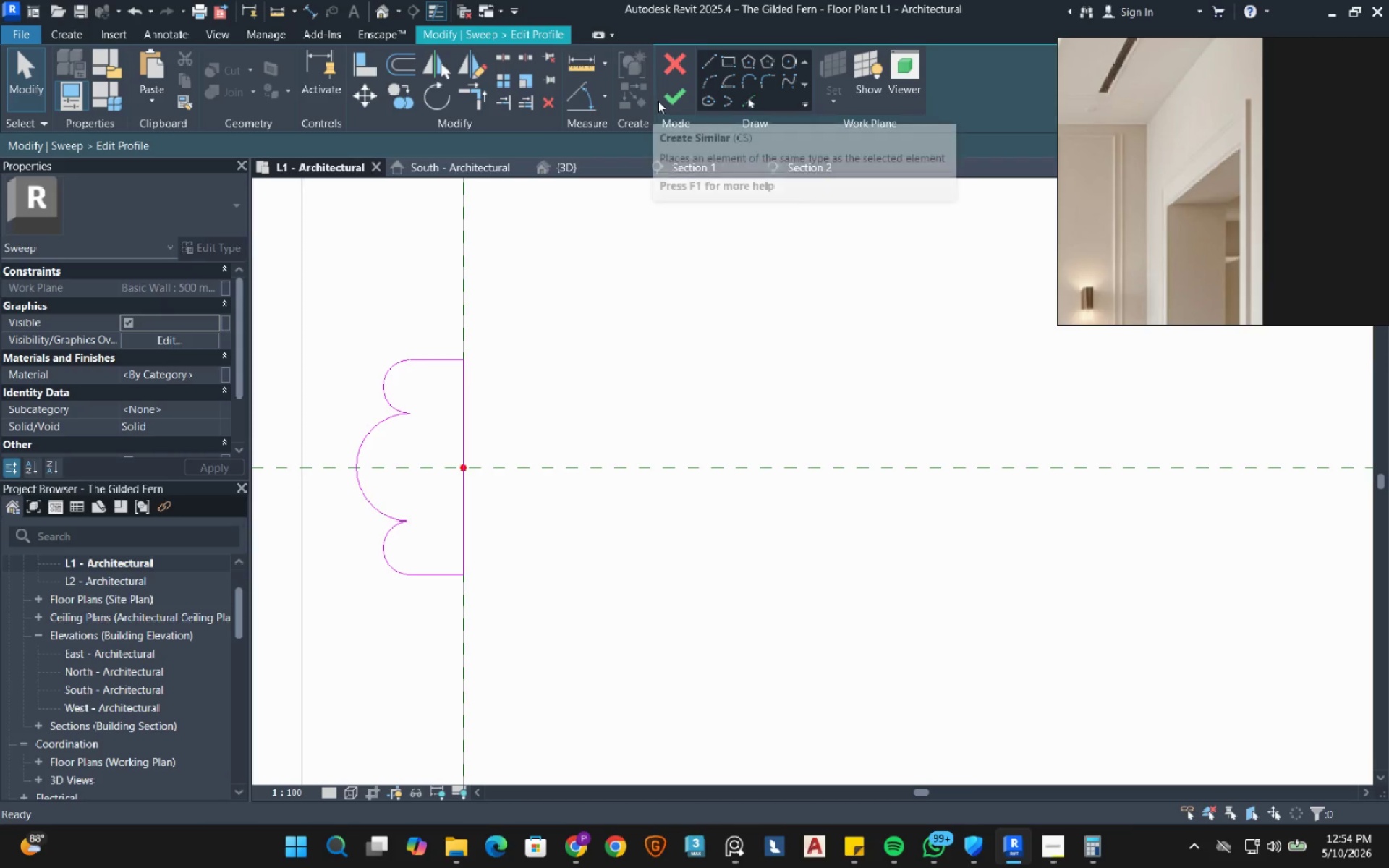 
left_click([679, 102])
 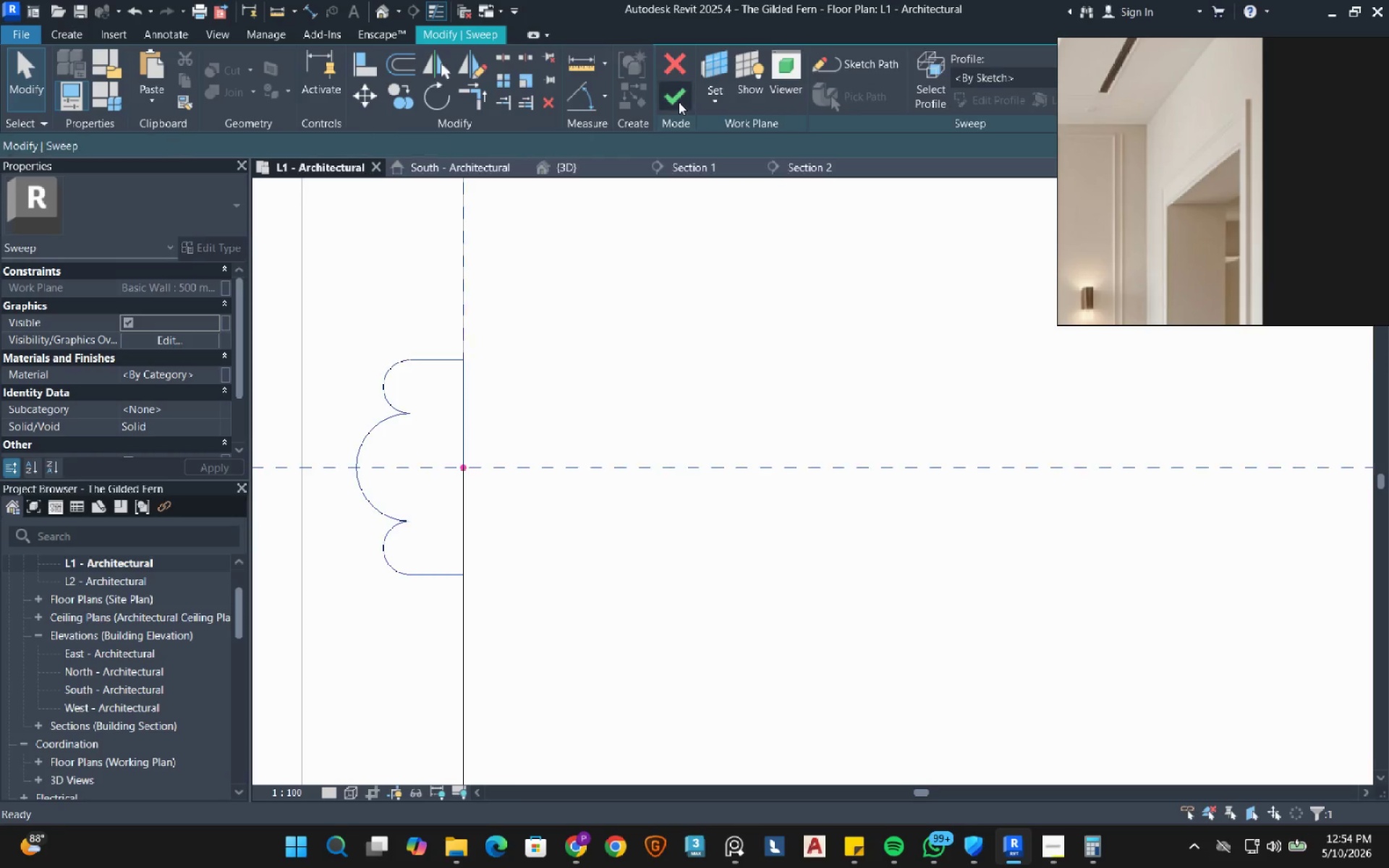 
left_click([679, 102])
 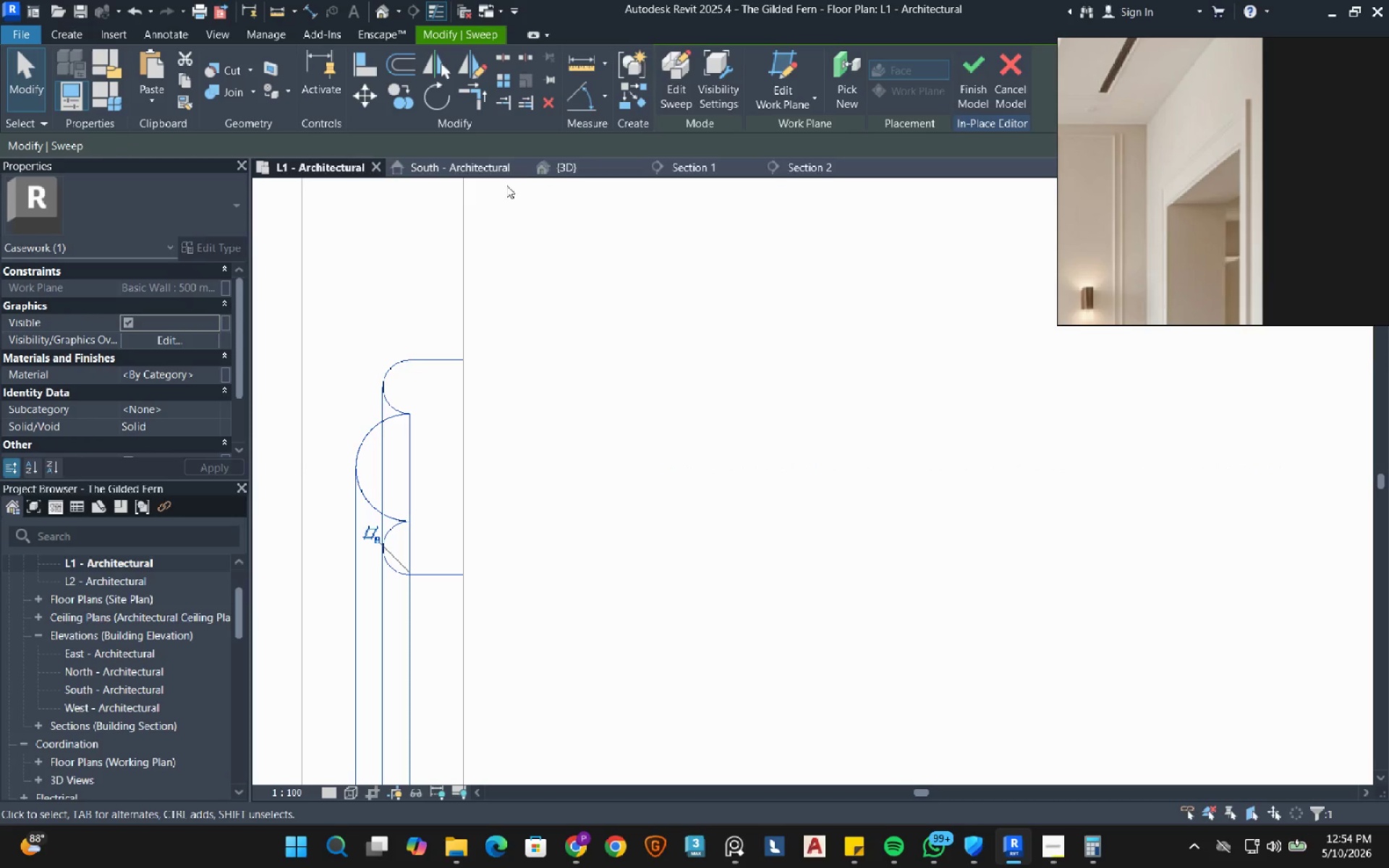 
left_click([548, 164])
 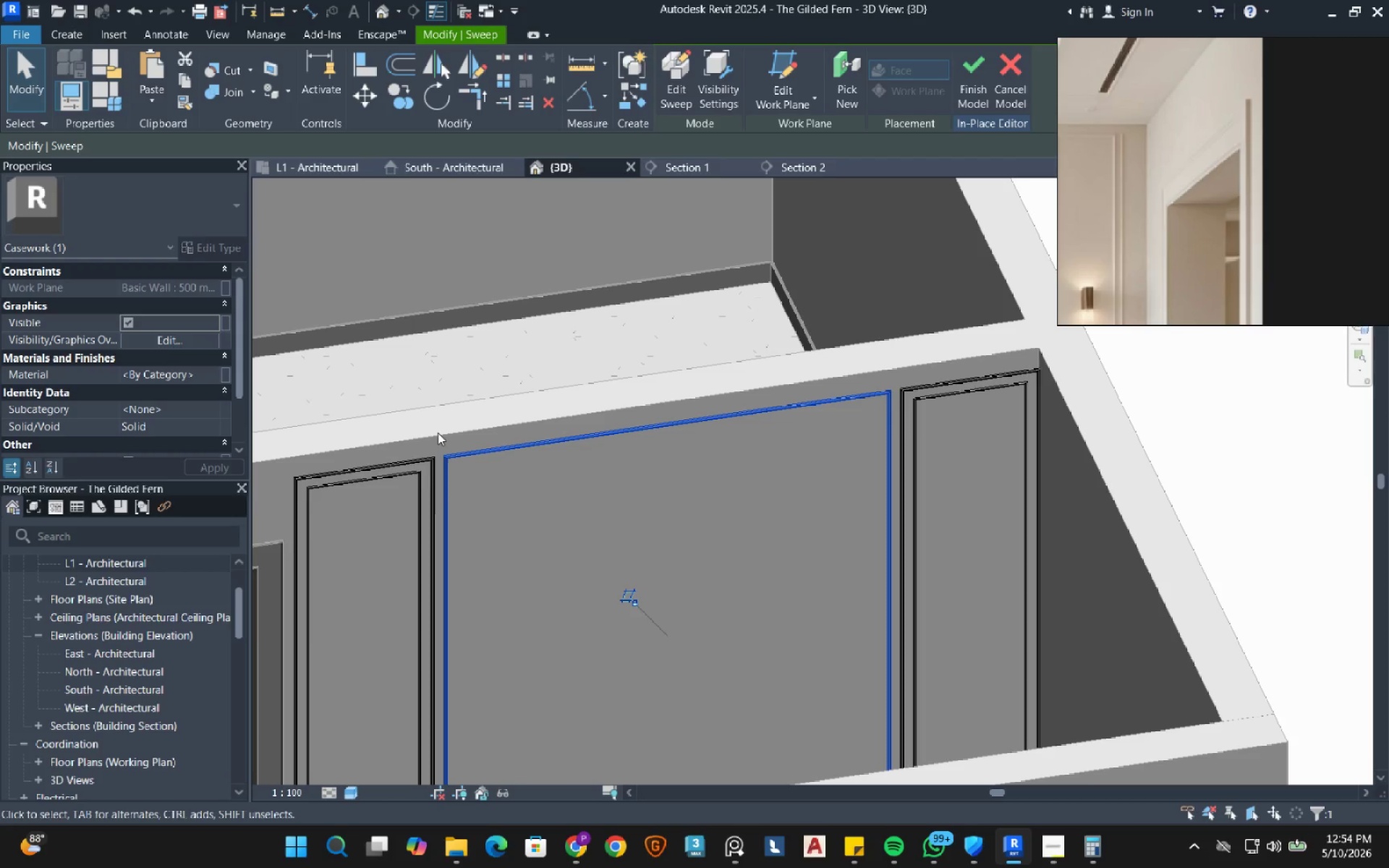 
left_click([548, 476])
 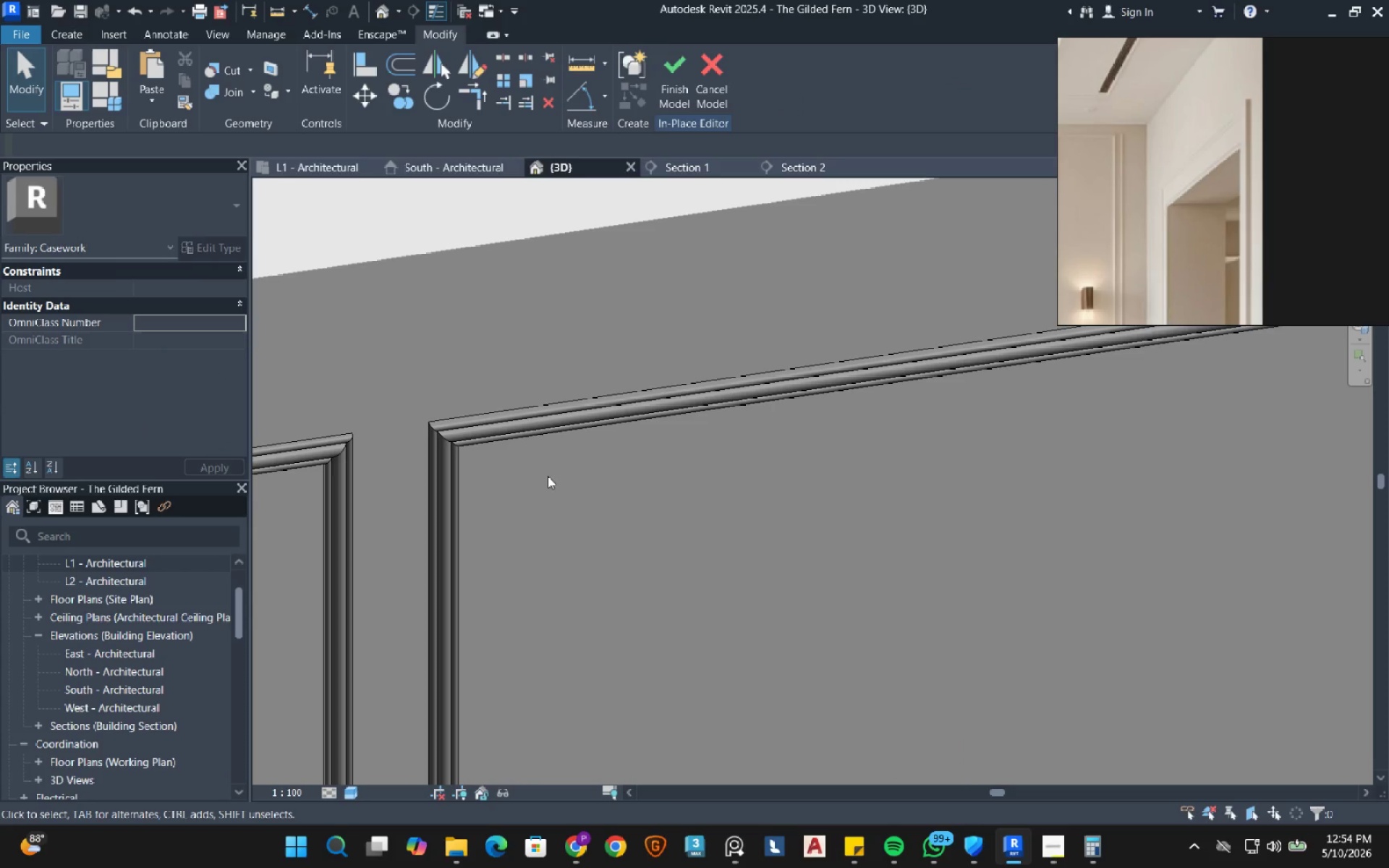 
scroll: coordinate [461, 440], scroll_direction: up, amount: 15.0
 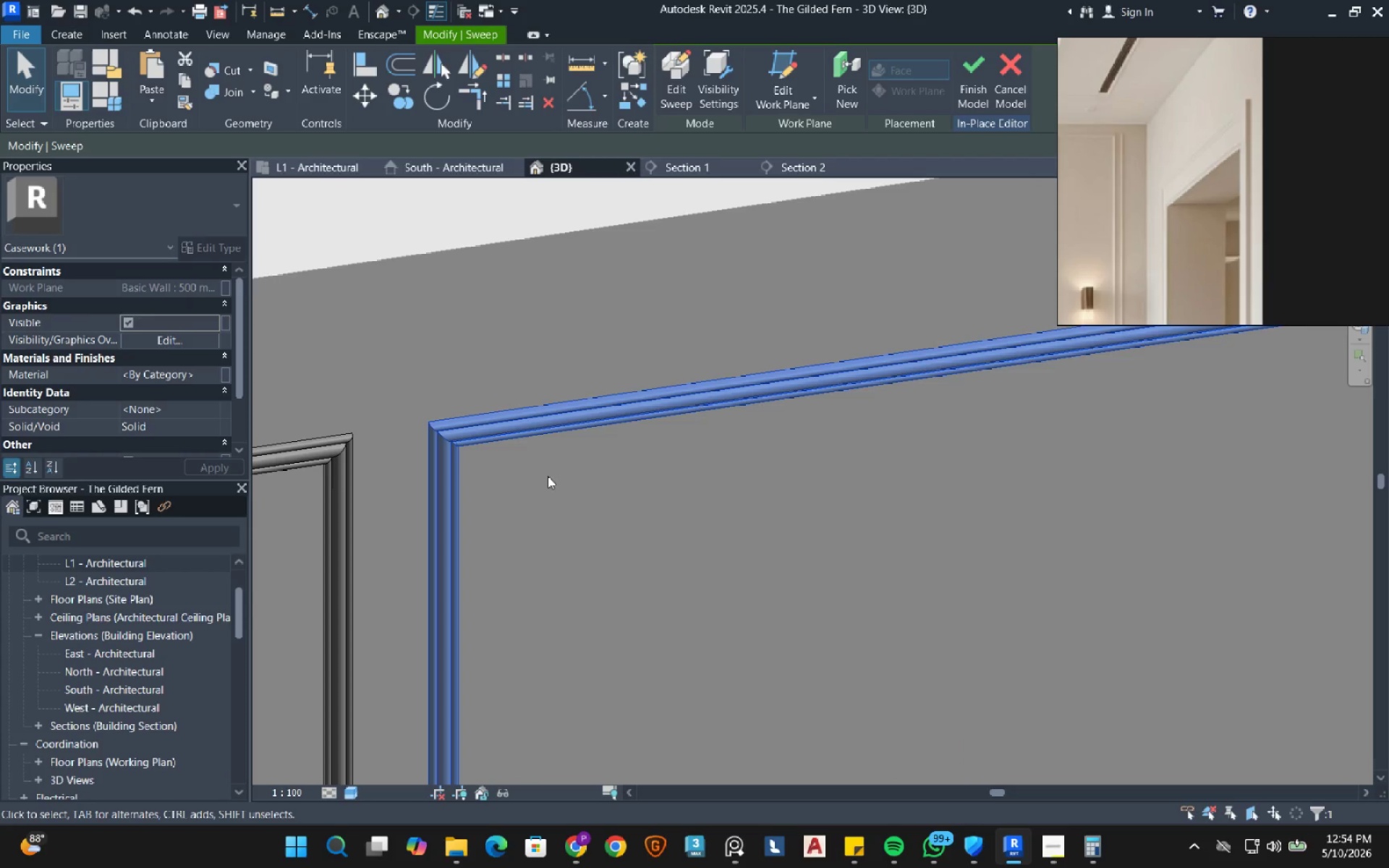 
scroll: coordinate [546, 479], scroll_direction: down, amount: 16.0
 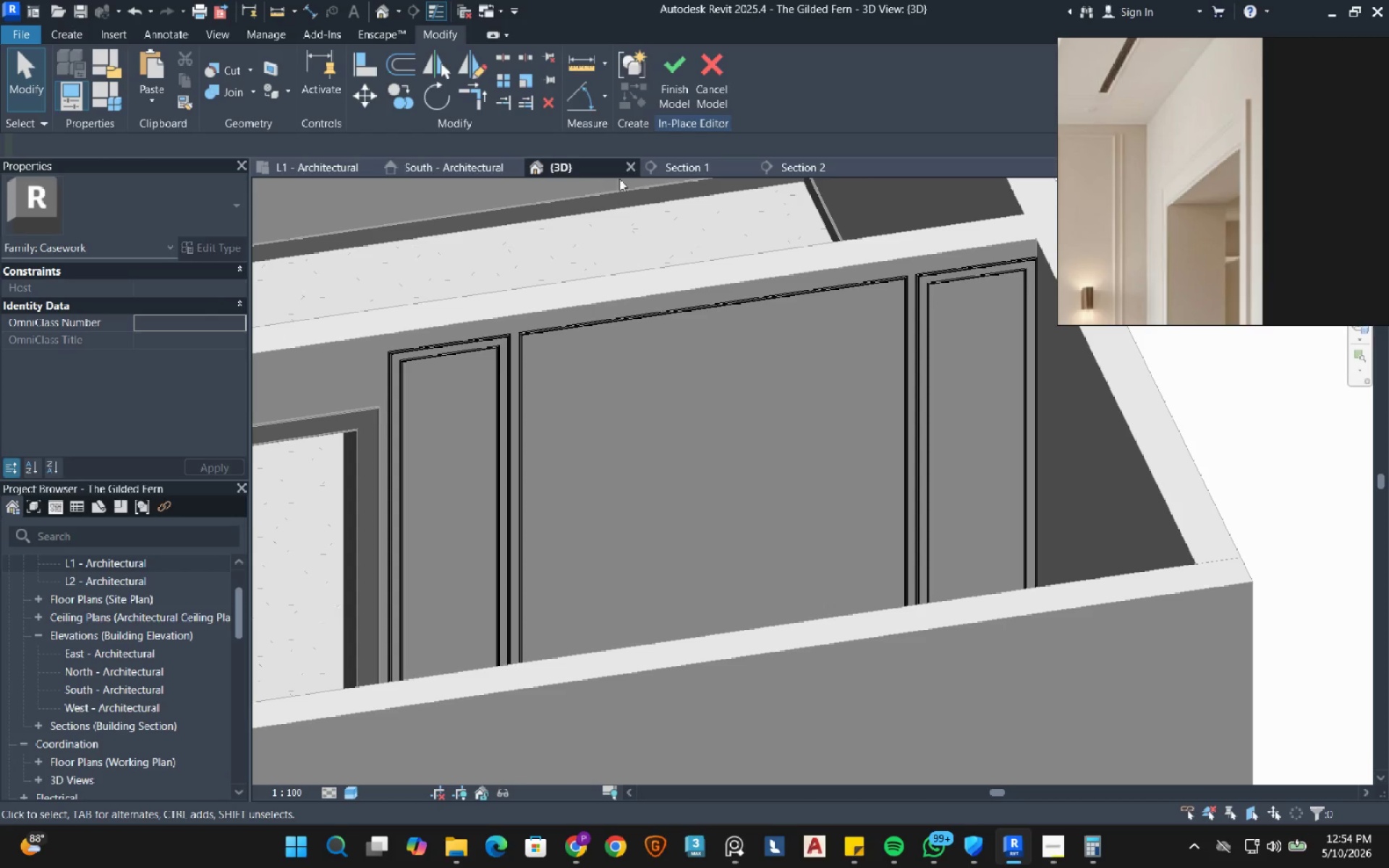 
left_click([791, 167])
 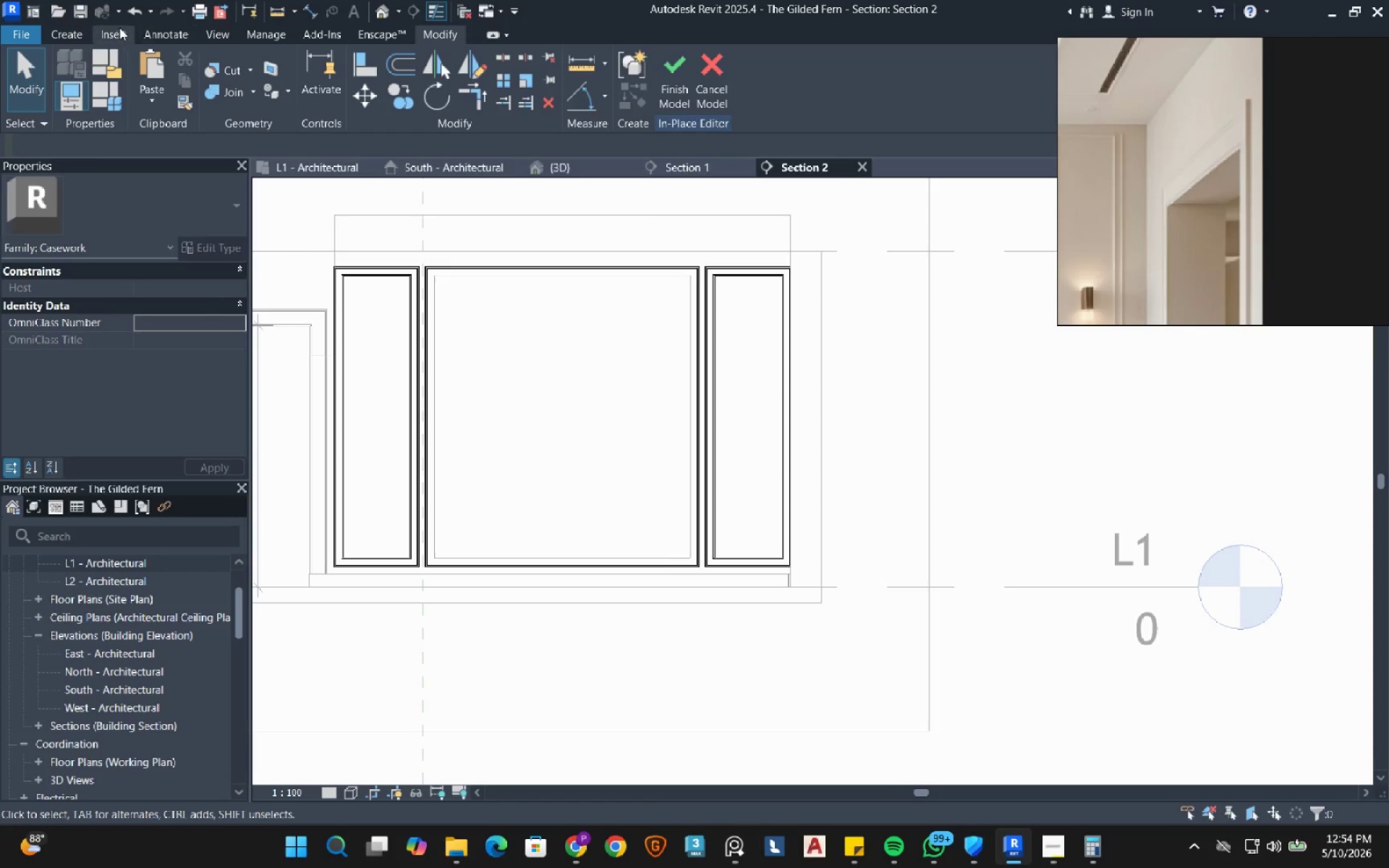 
left_click([71, 38])
 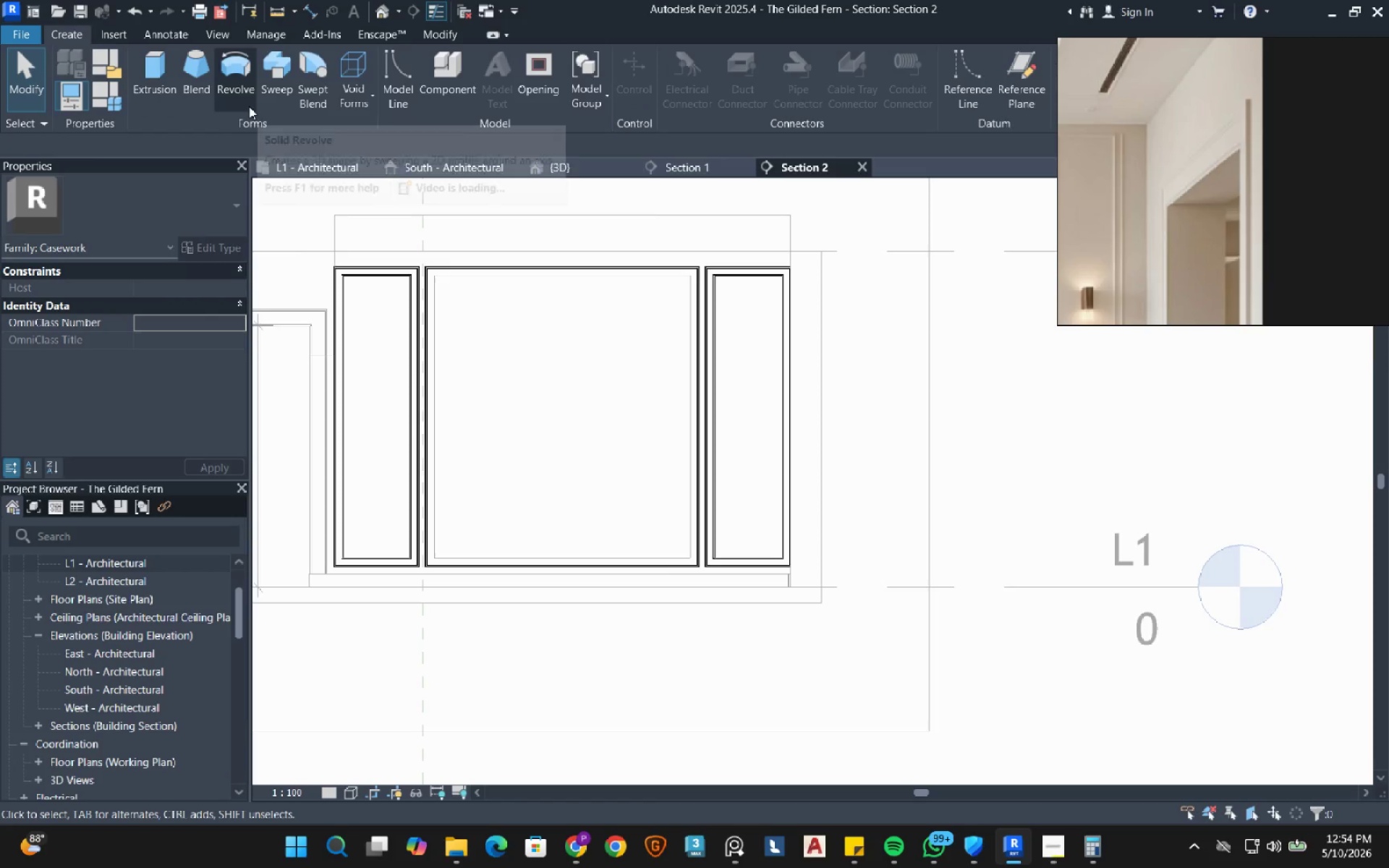 
left_click([293, 81])
 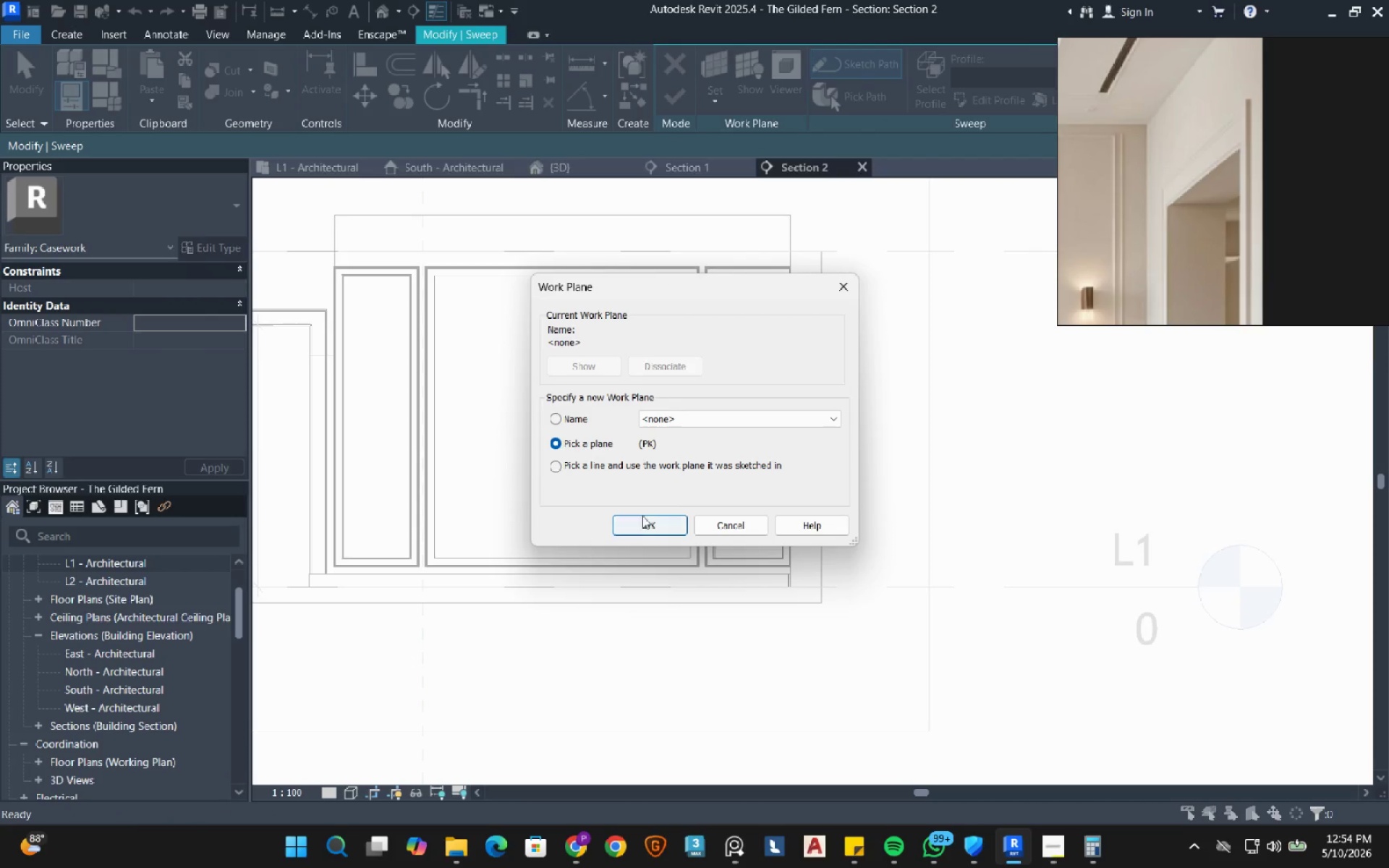 
left_click([647, 519])
 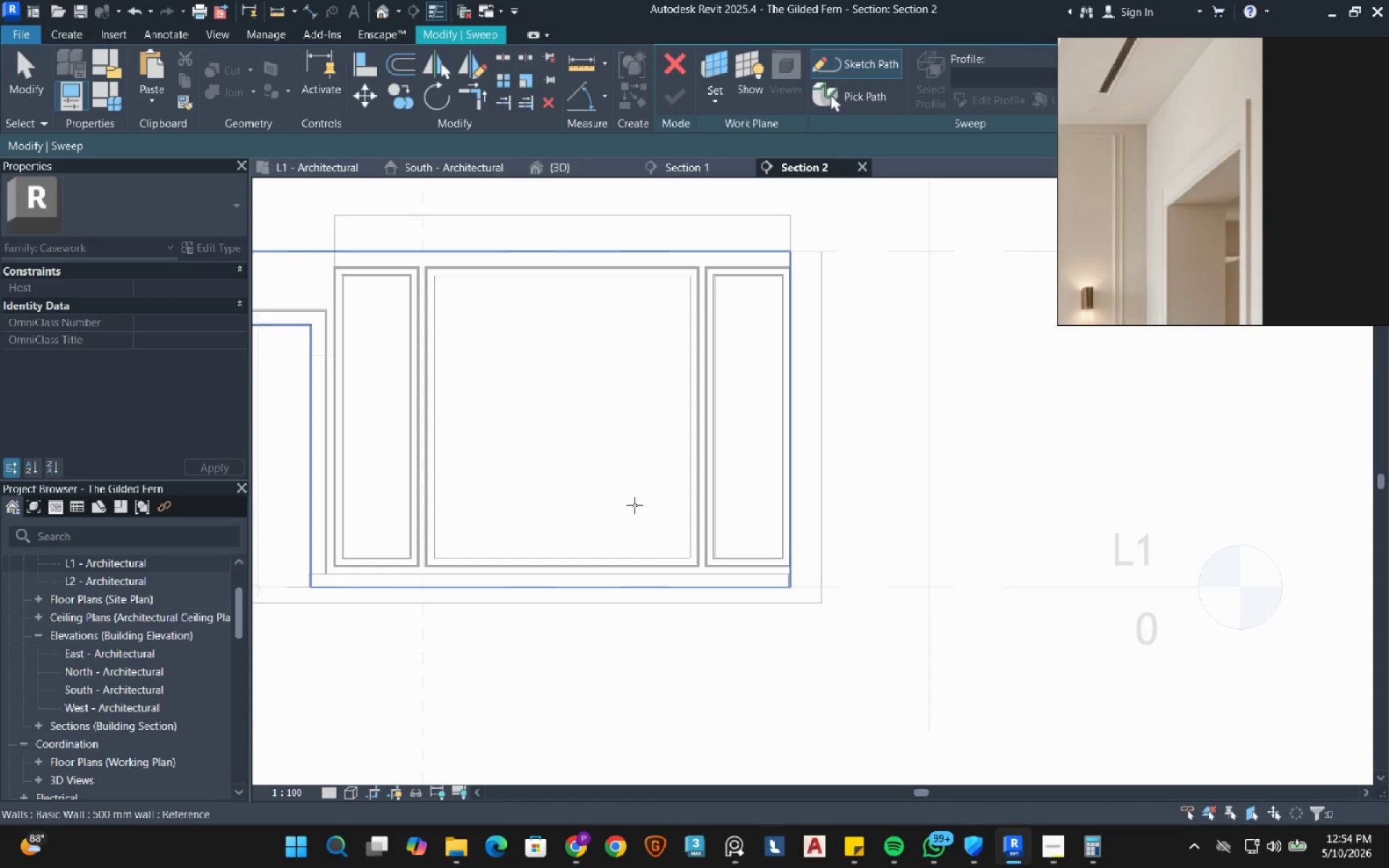 
left_click([604, 456])
 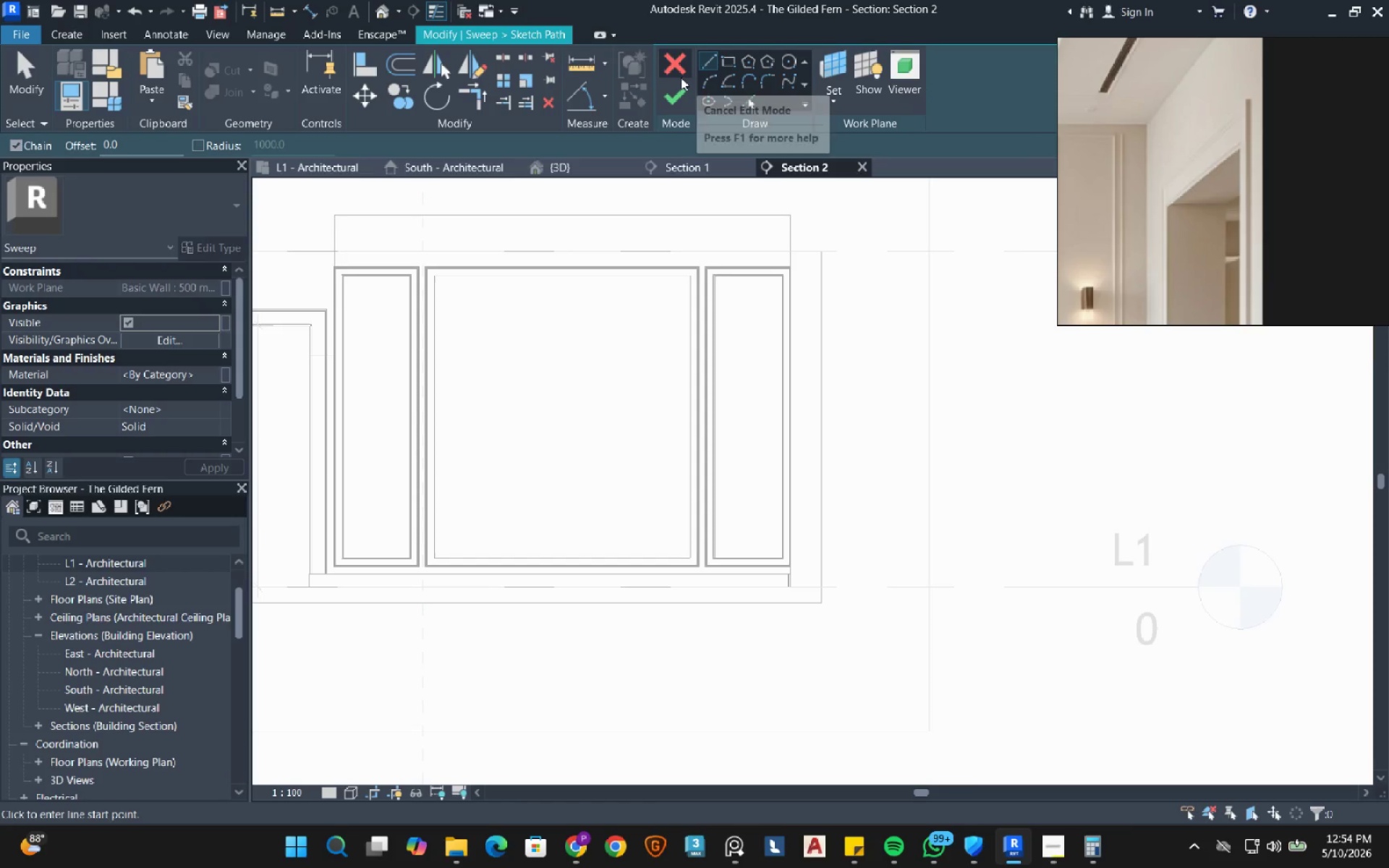 
left_click([724, 60])
 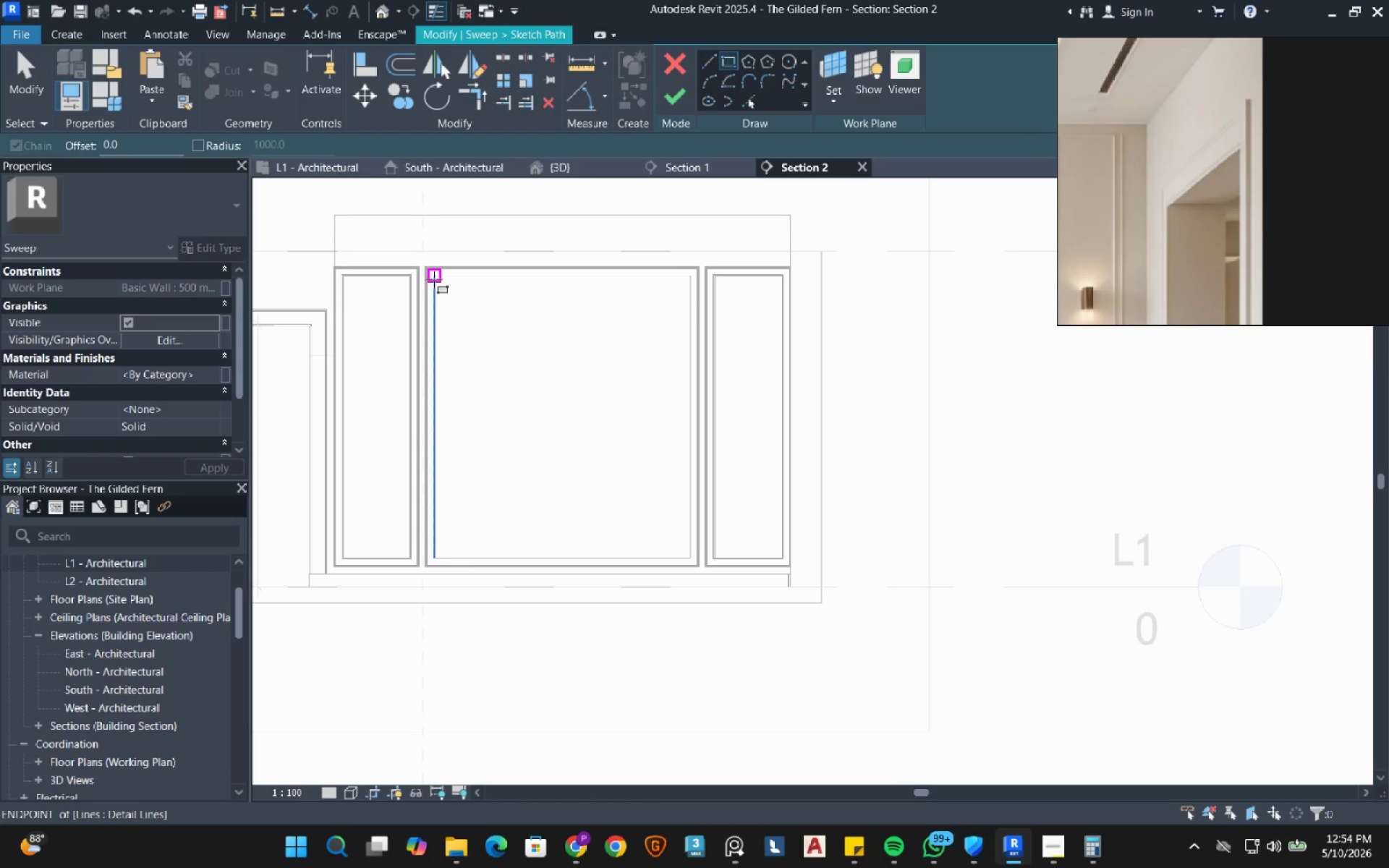 
left_click([435, 279])
 